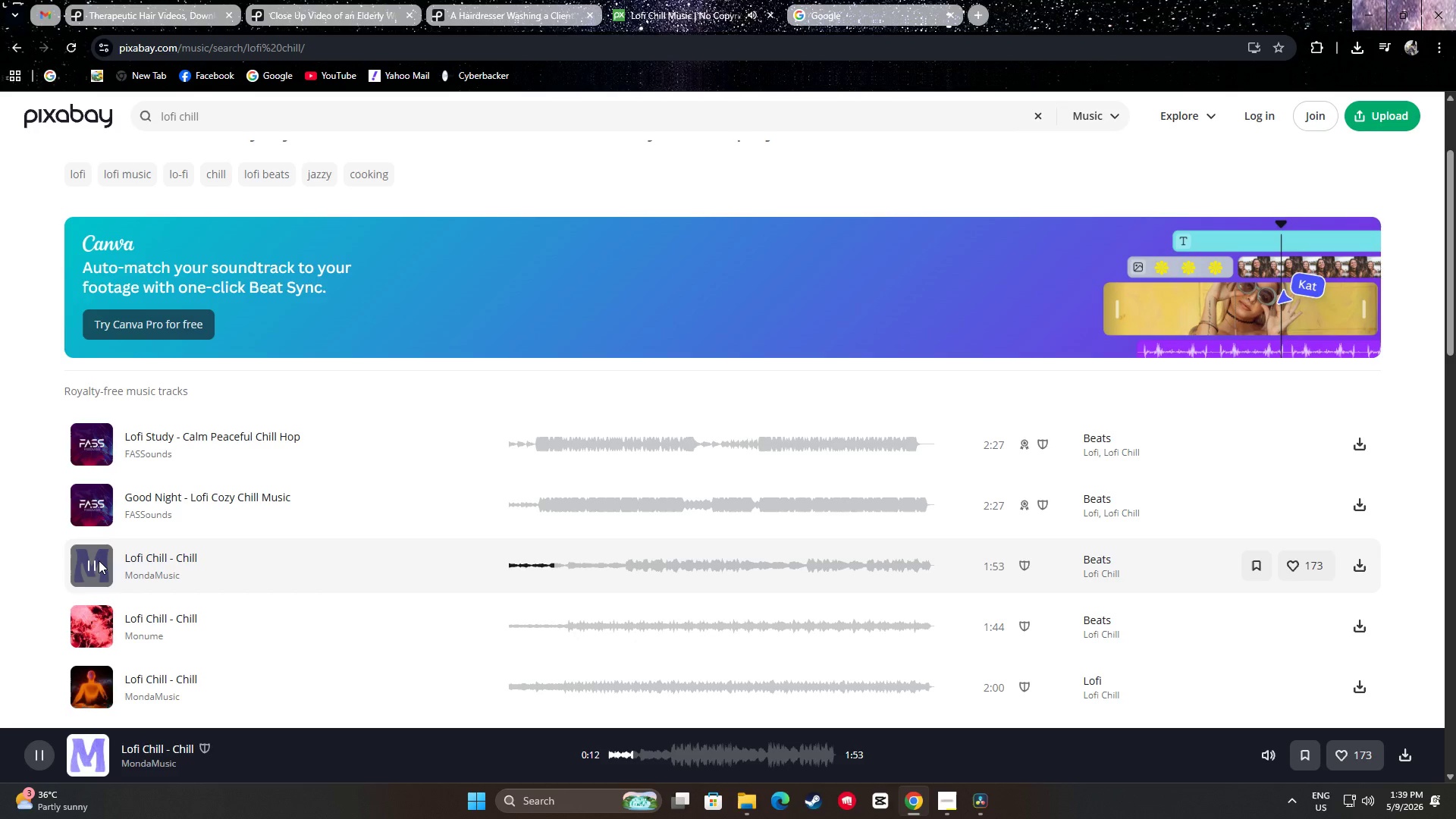 
left_click([627, 572])
 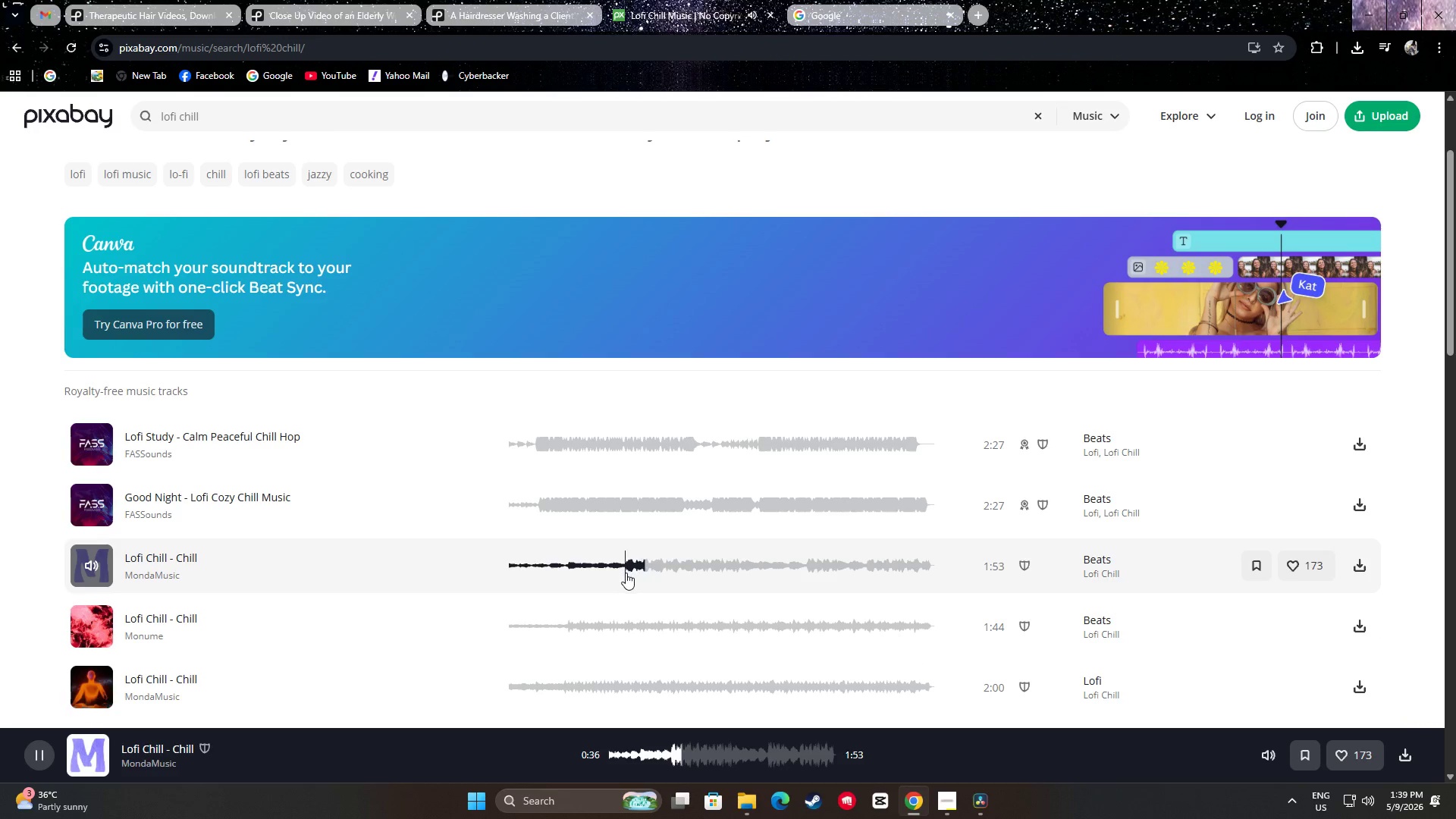 
wait(6.84)
 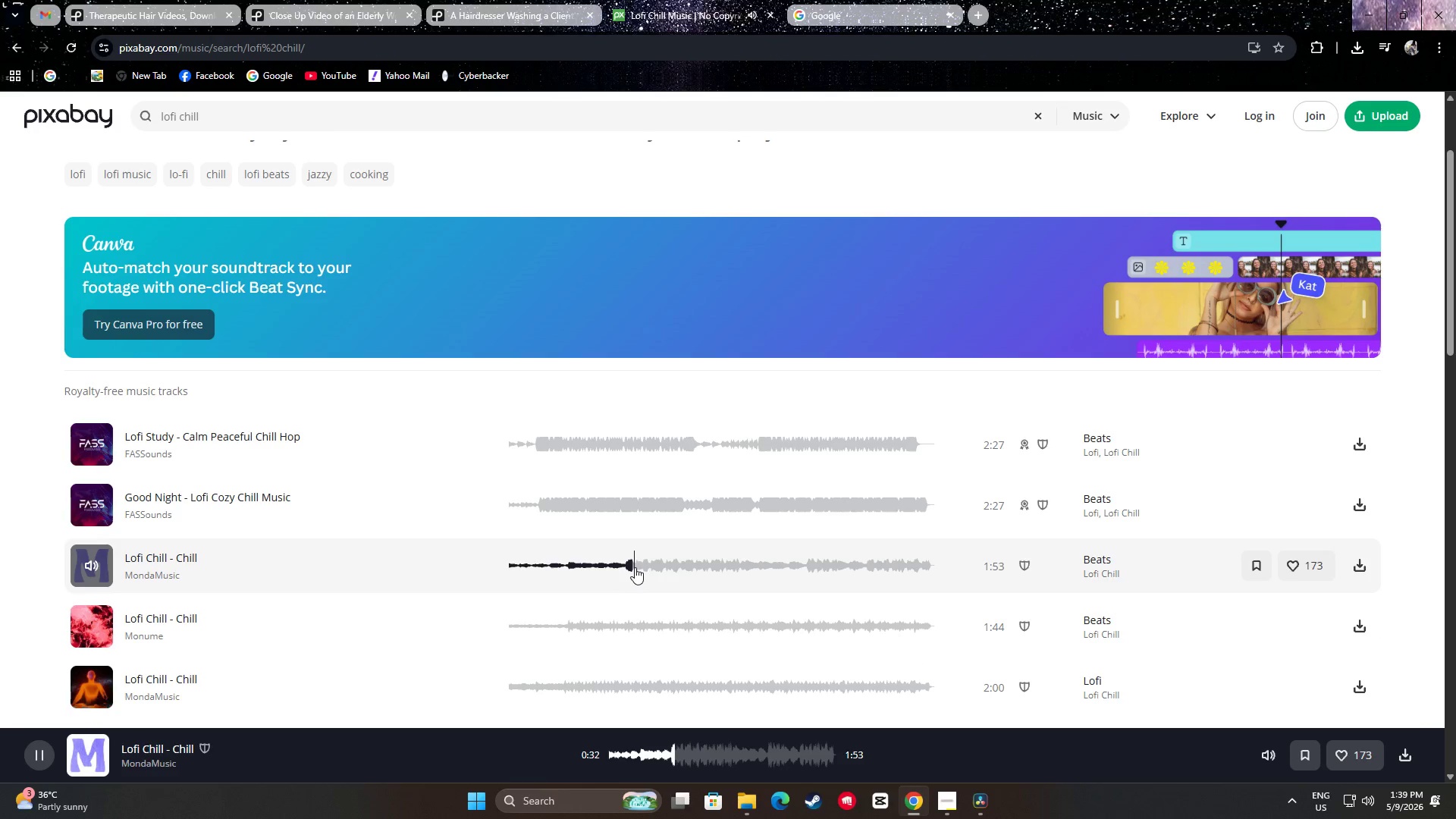 
left_click([673, 565])
 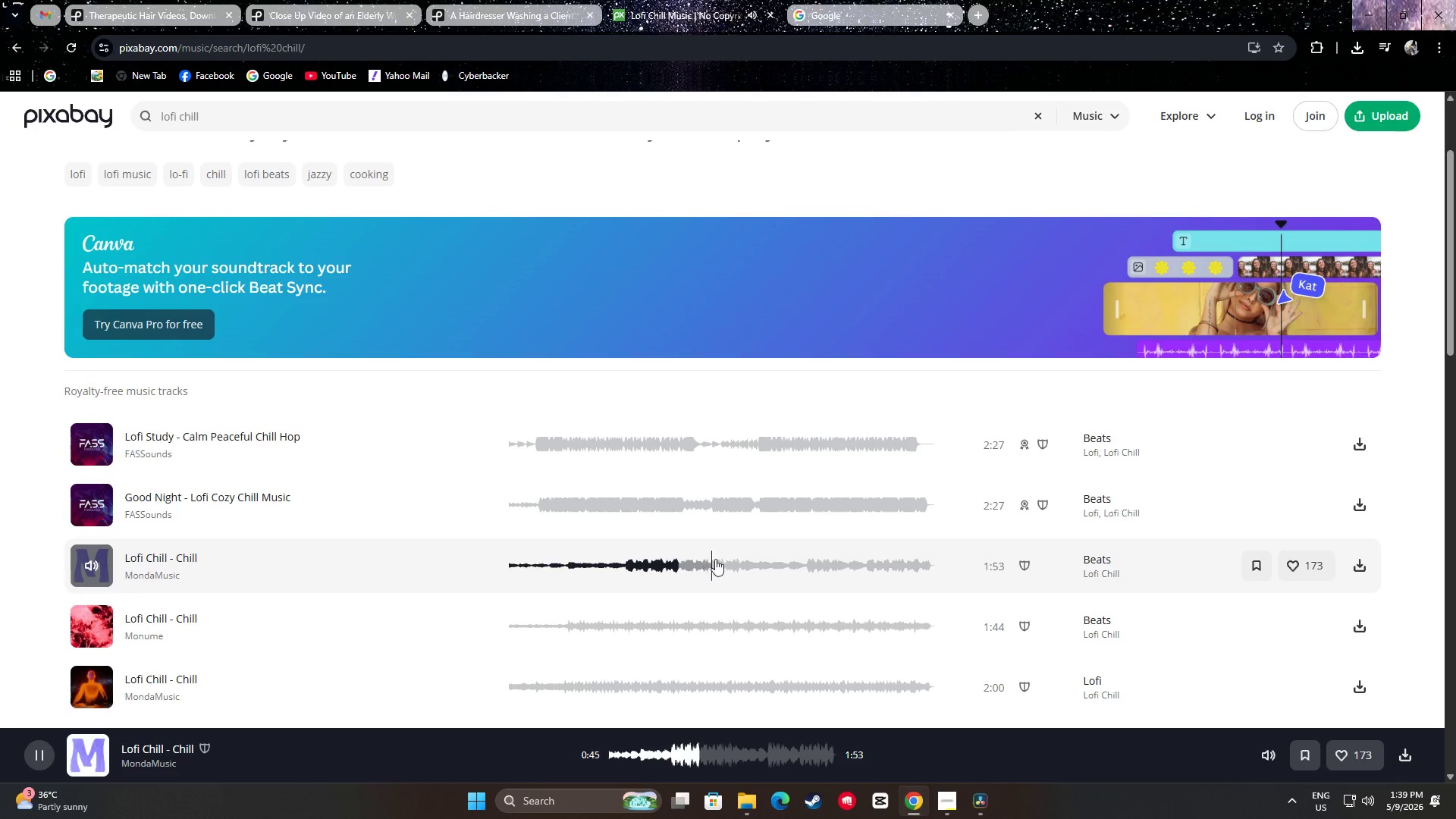 
left_click([618, 568])
 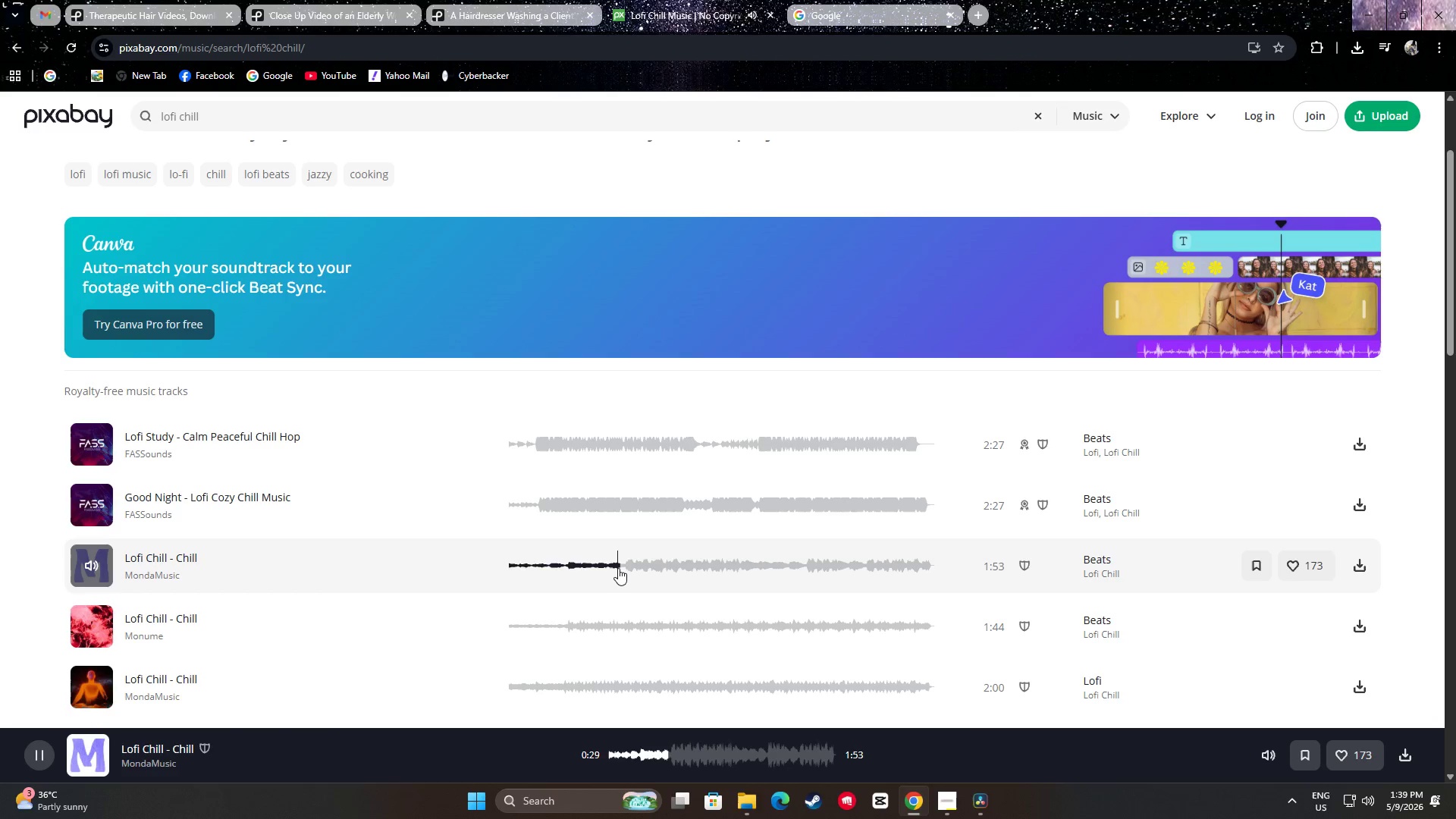 
left_click_drag(start_coordinate=[622, 562], to_coordinate=[598, 566])
 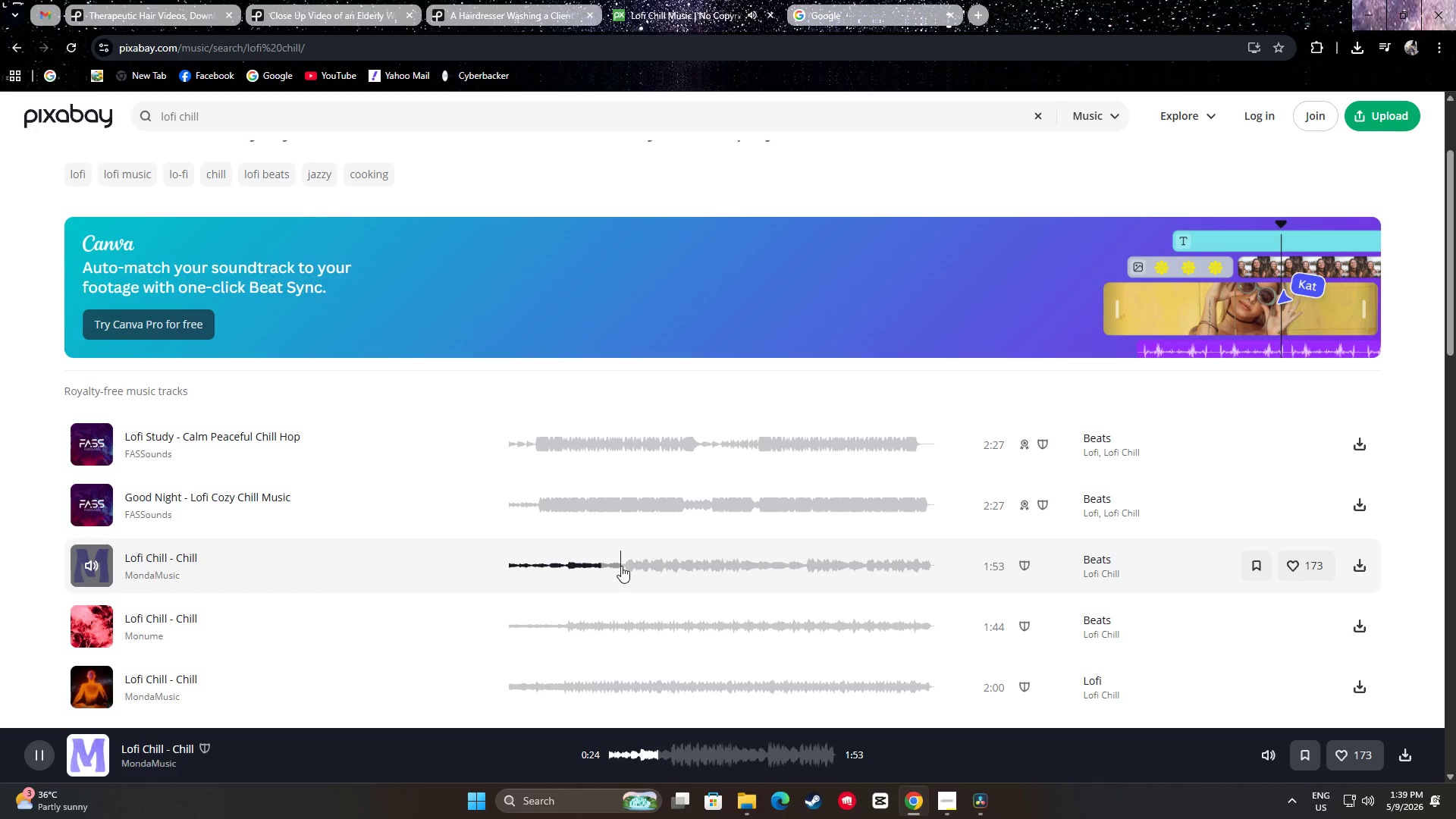 
left_click([588, 563])
 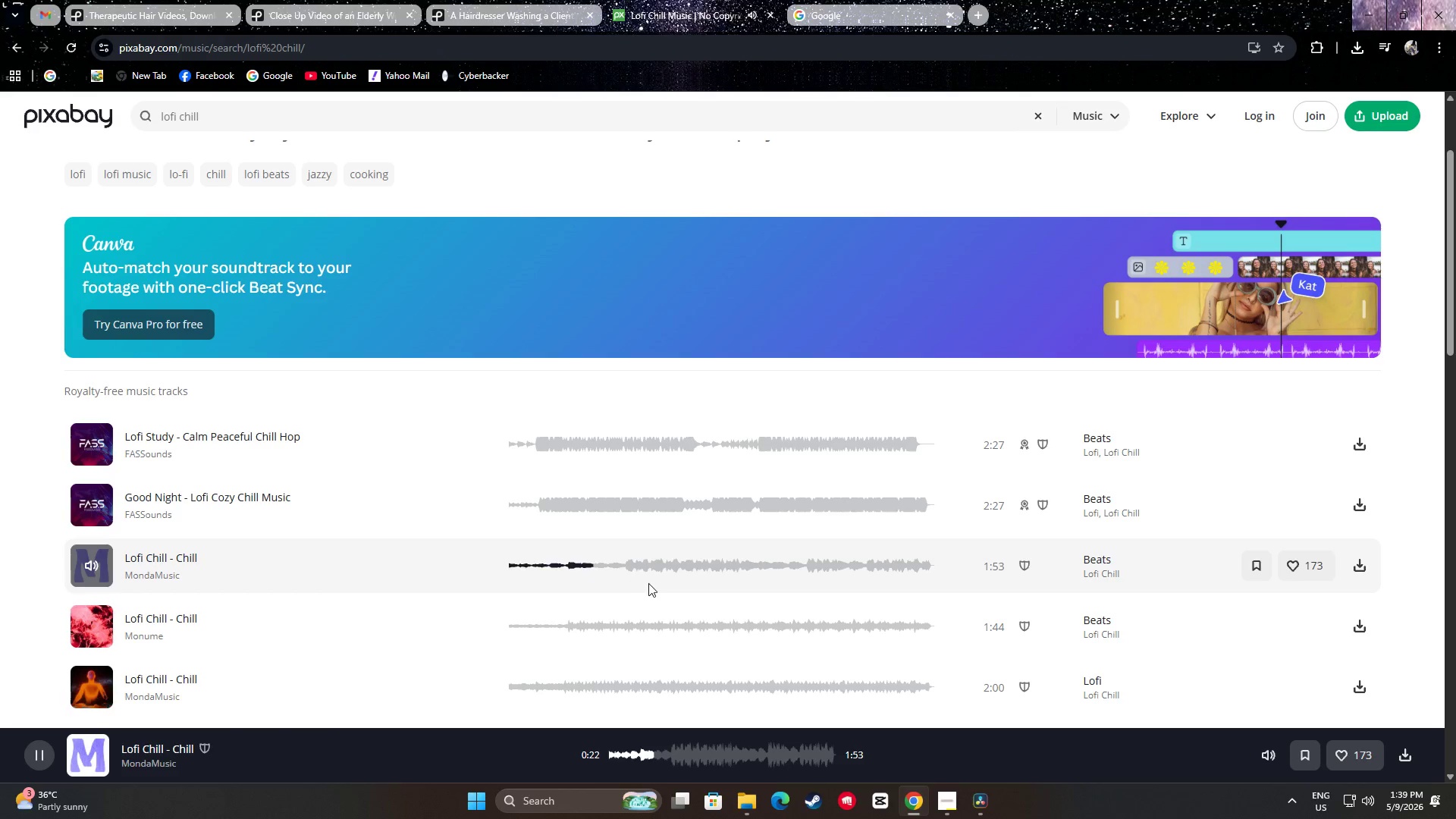 
left_click([514, 572])
 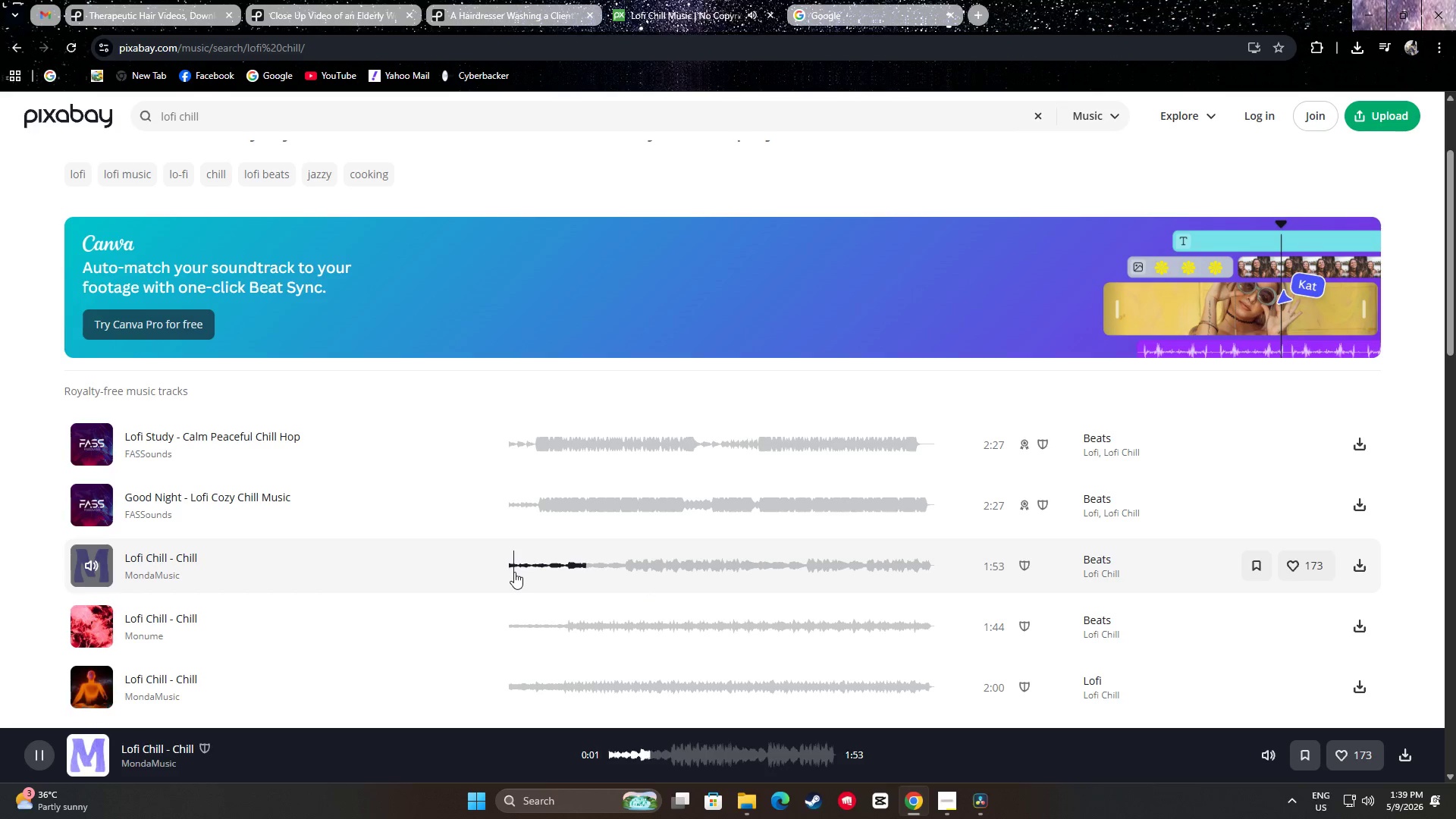 
left_click_drag(start_coordinate=[514, 571], to_coordinate=[491, 570])
 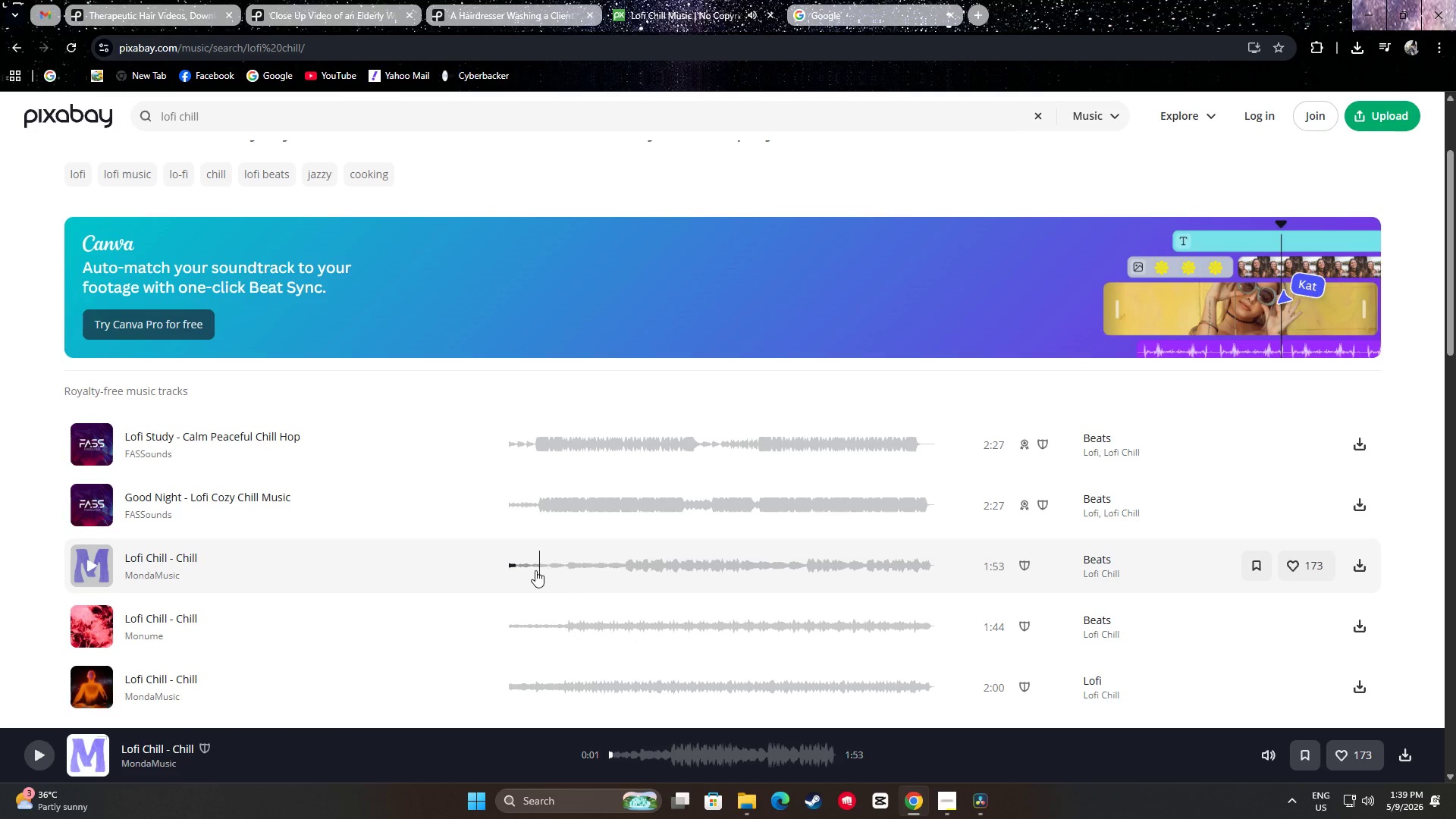 
key(Space)
 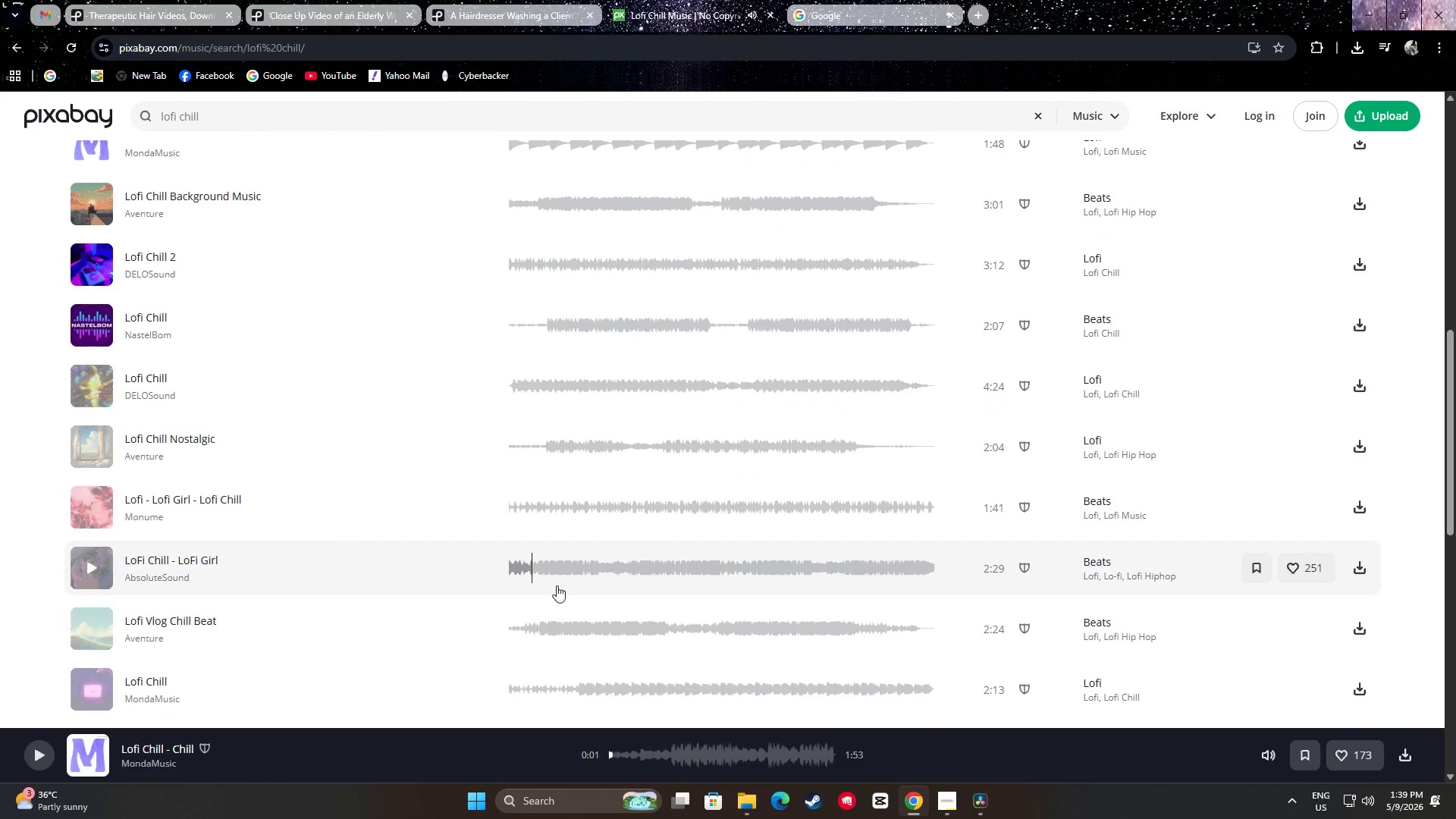 
scroll: coordinate [549, 588], scroll_direction: up, amount: 8.0
 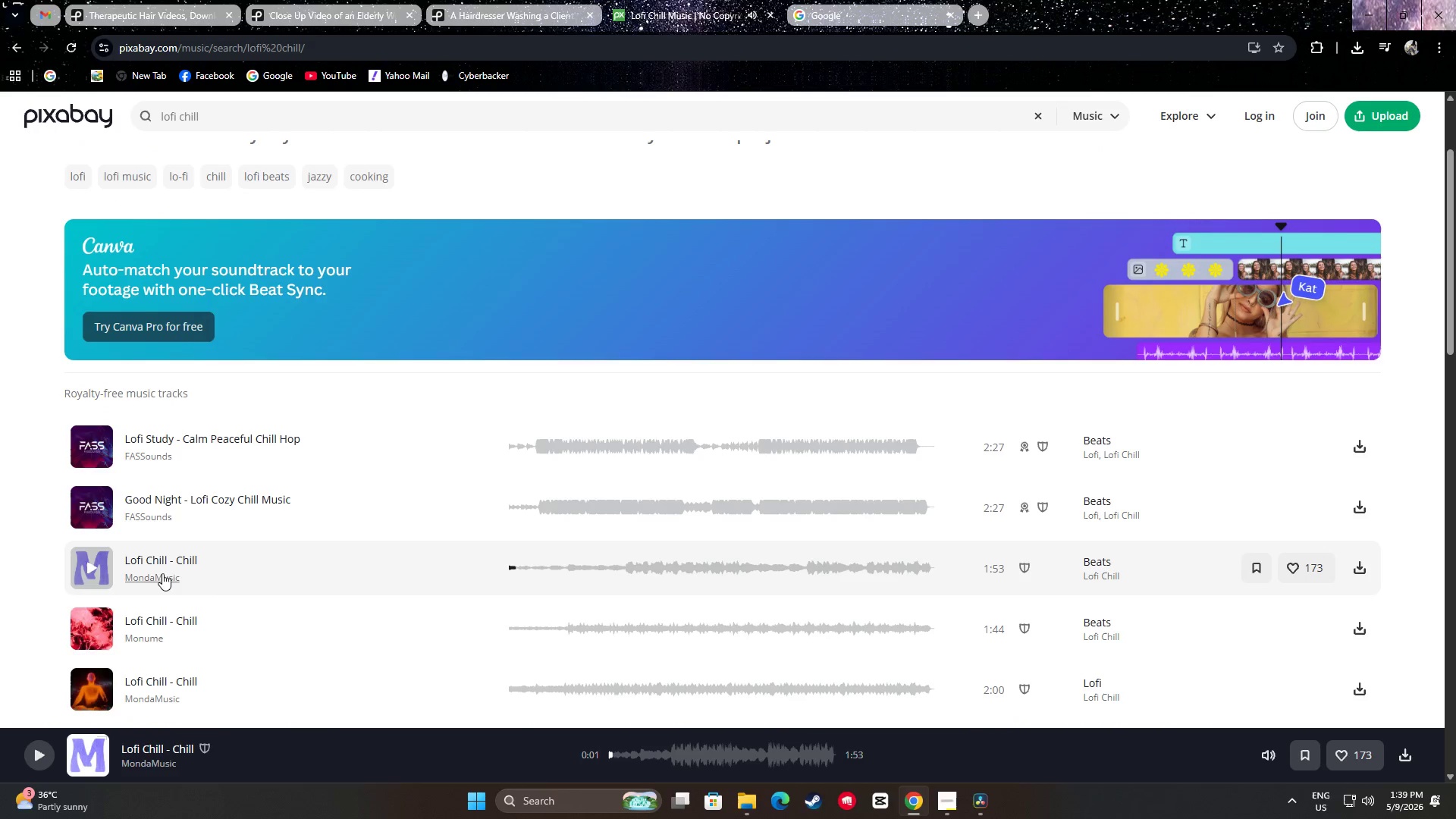 
left_click([87, 568])
 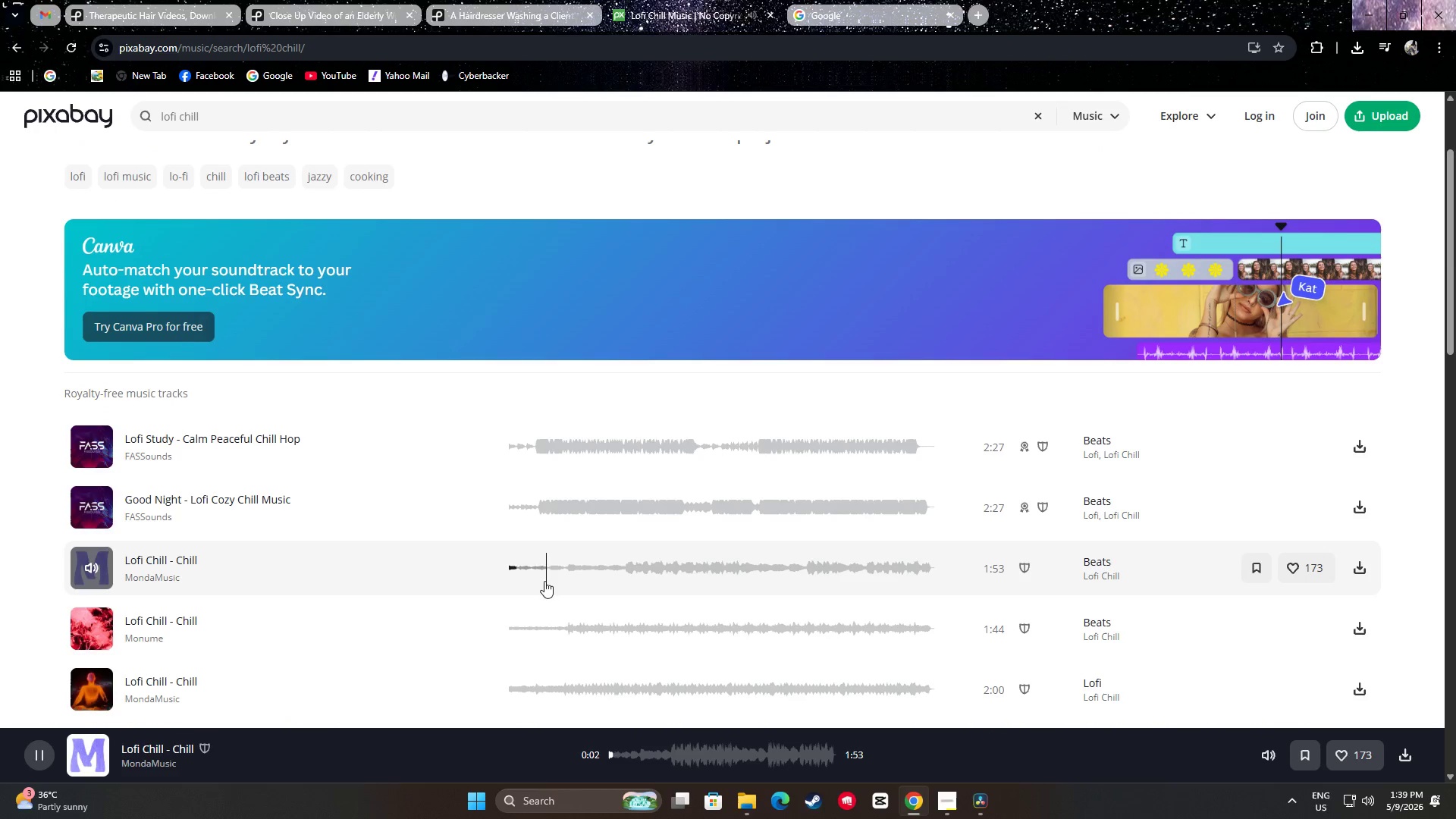 
left_click_drag(start_coordinate=[521, 574], to_coordinate=[487, 574])
 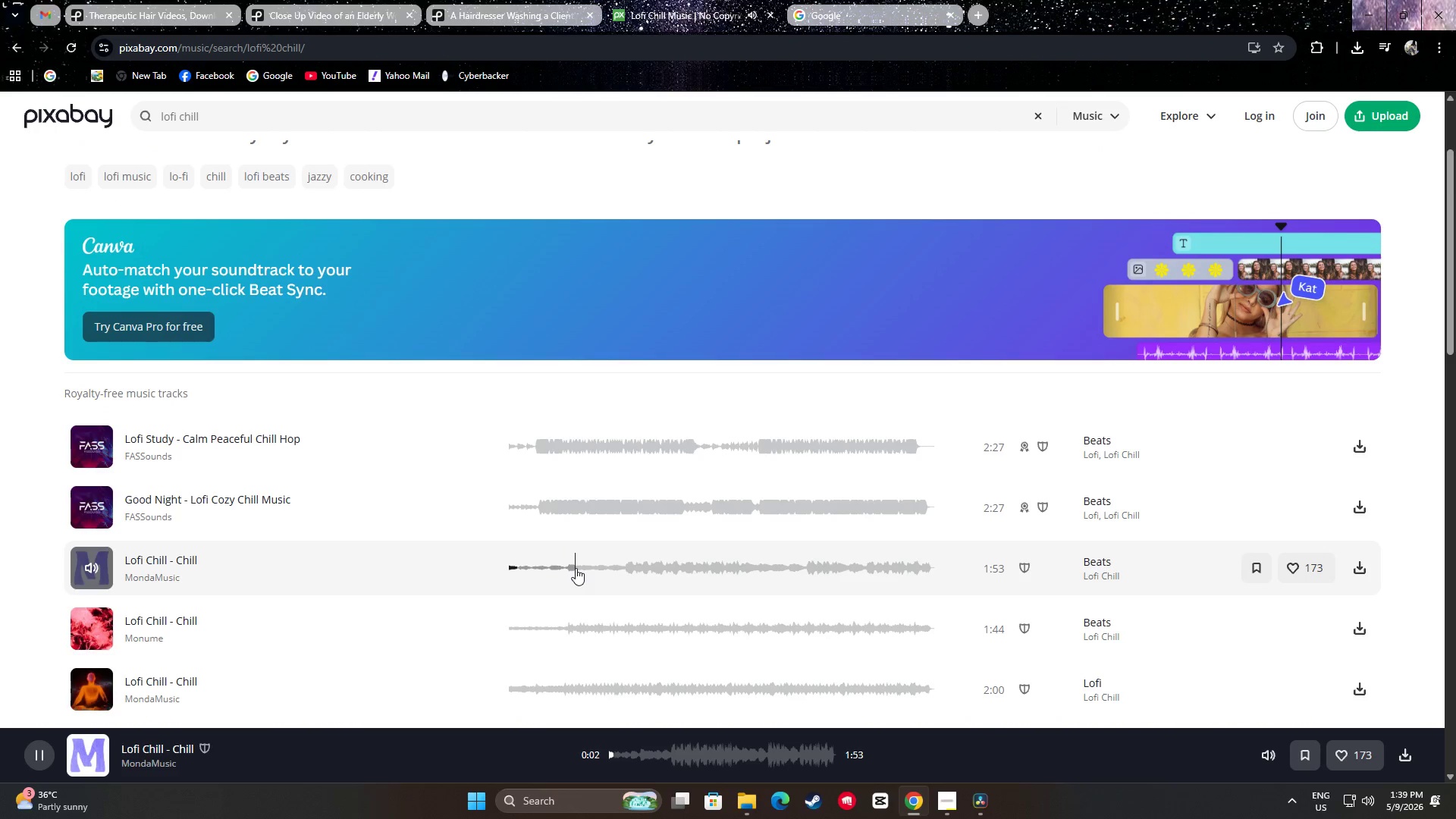 
left_click([549, 570])
 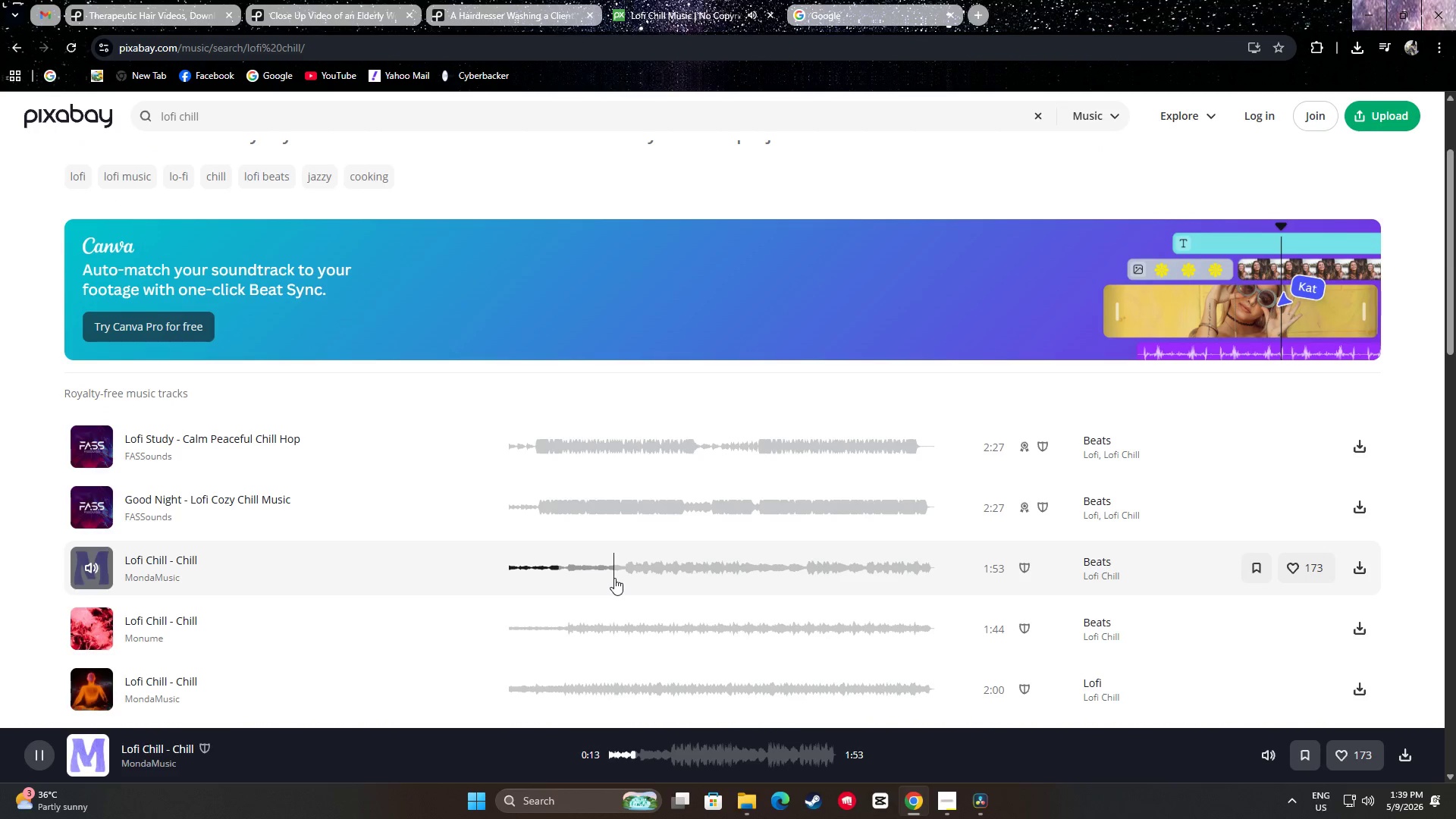 
left_click([91, 565])
 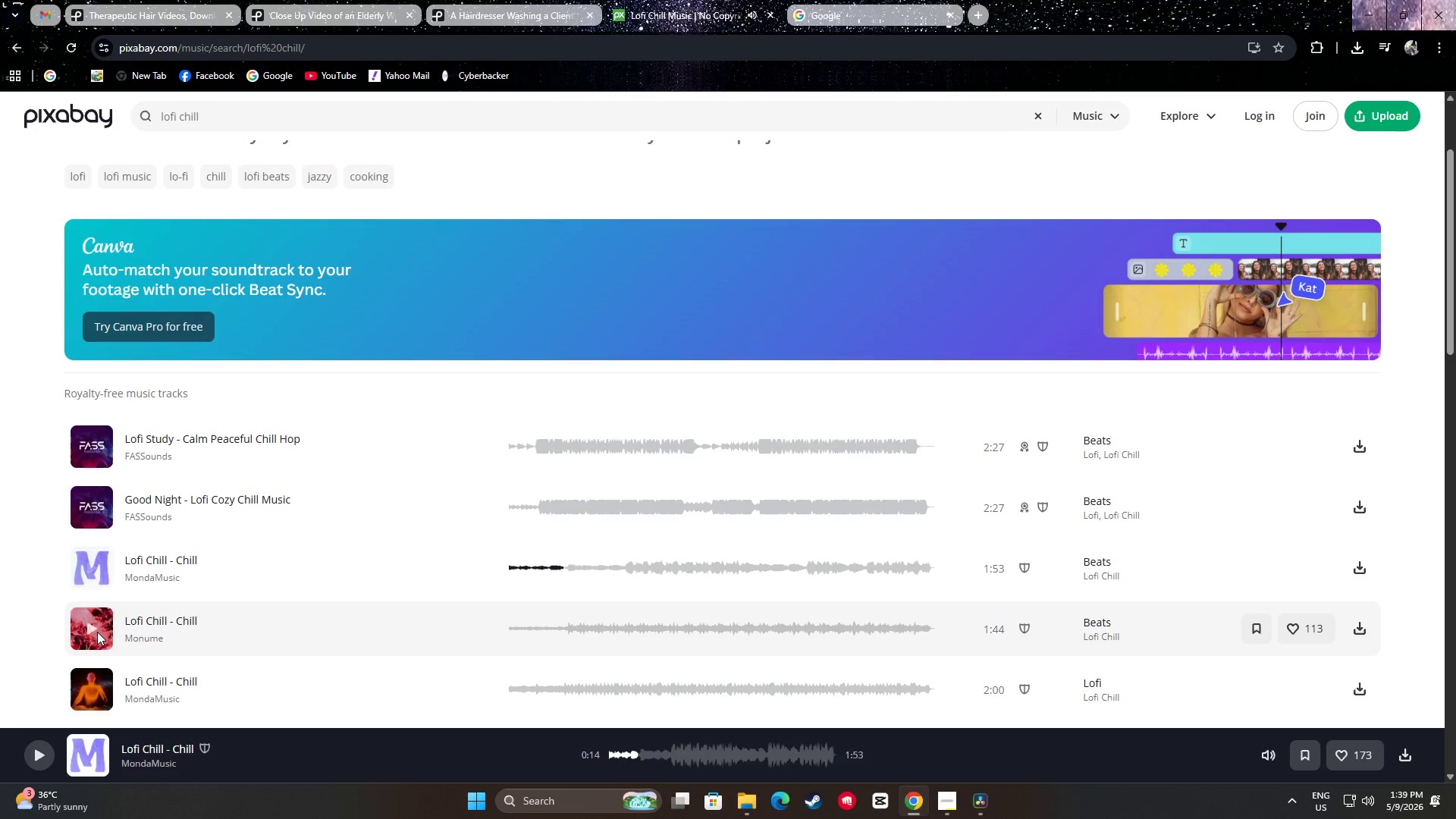 
left_click([94, 627])
 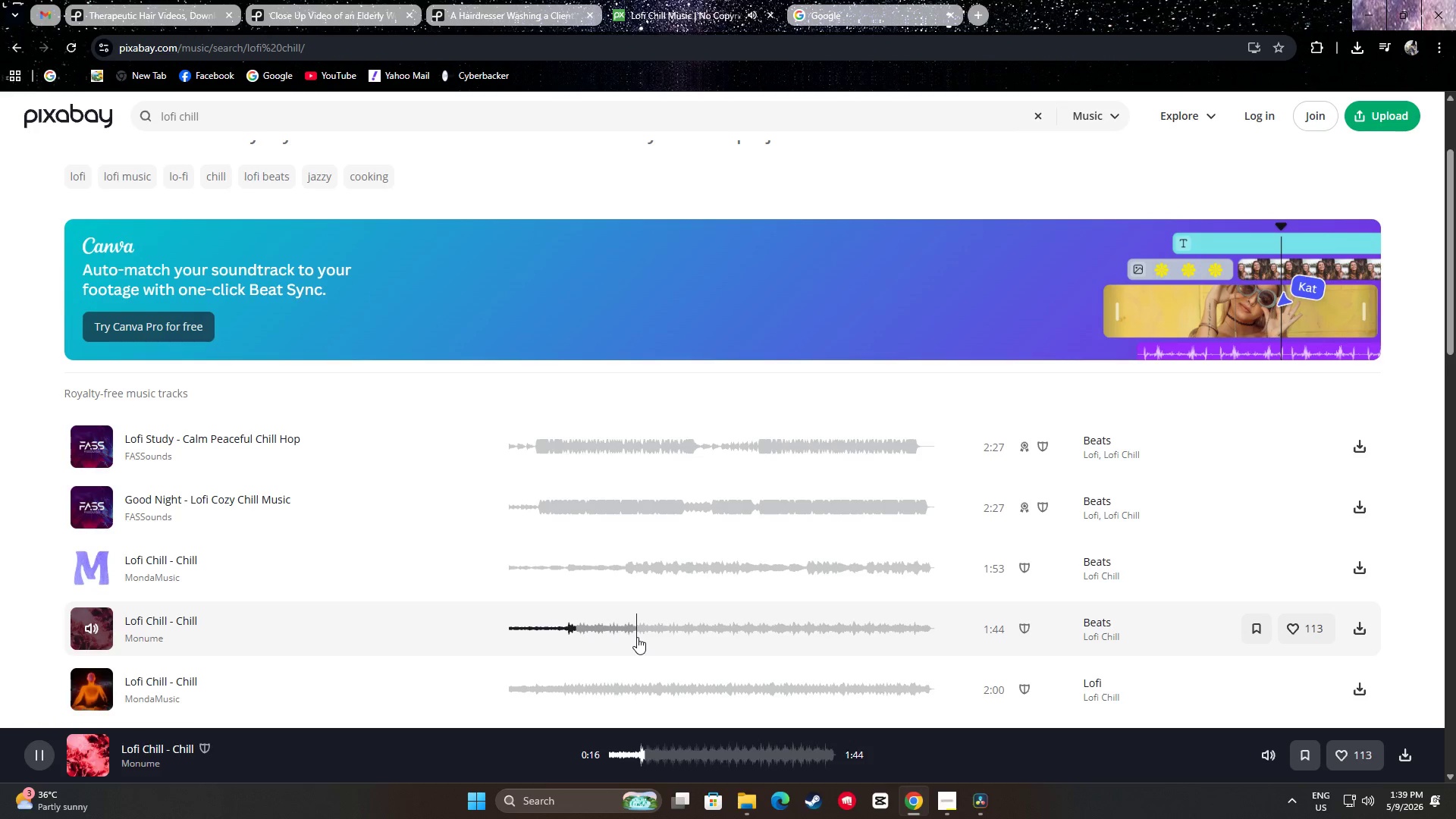 
wait(11.44)
 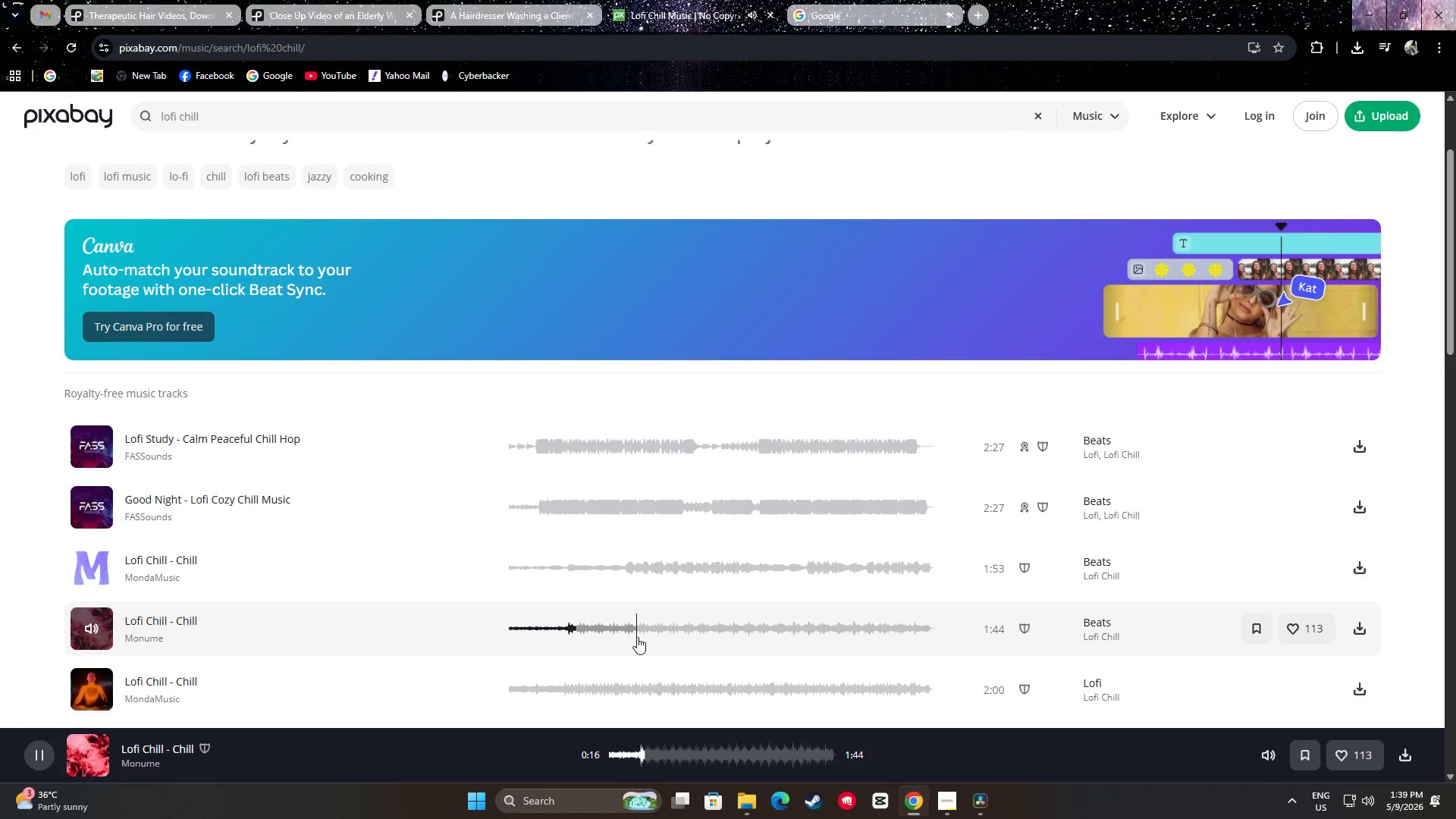 
double_click([657, 632])
 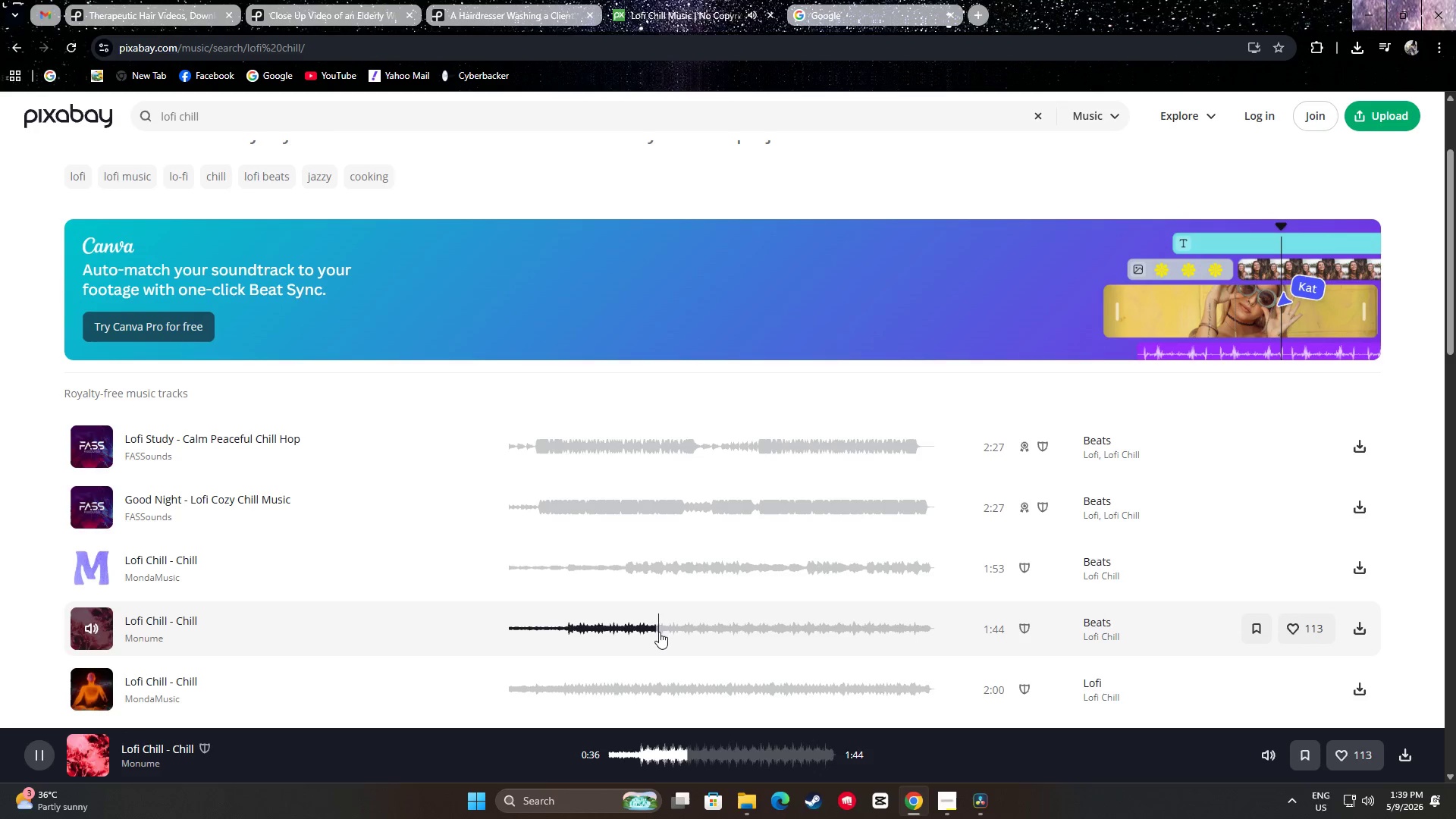 
left_click([670, 632])
 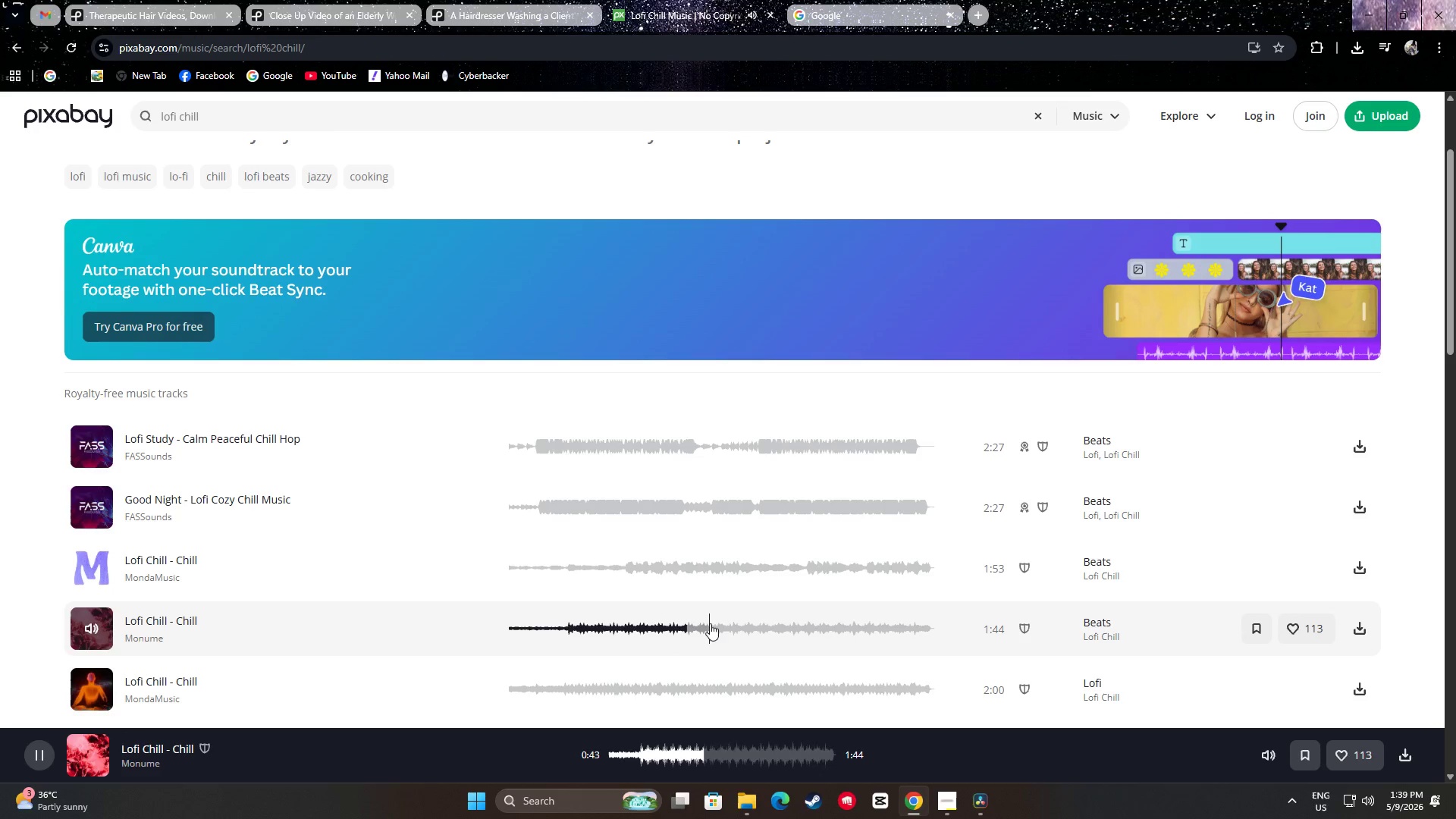 
wait(6.16)
 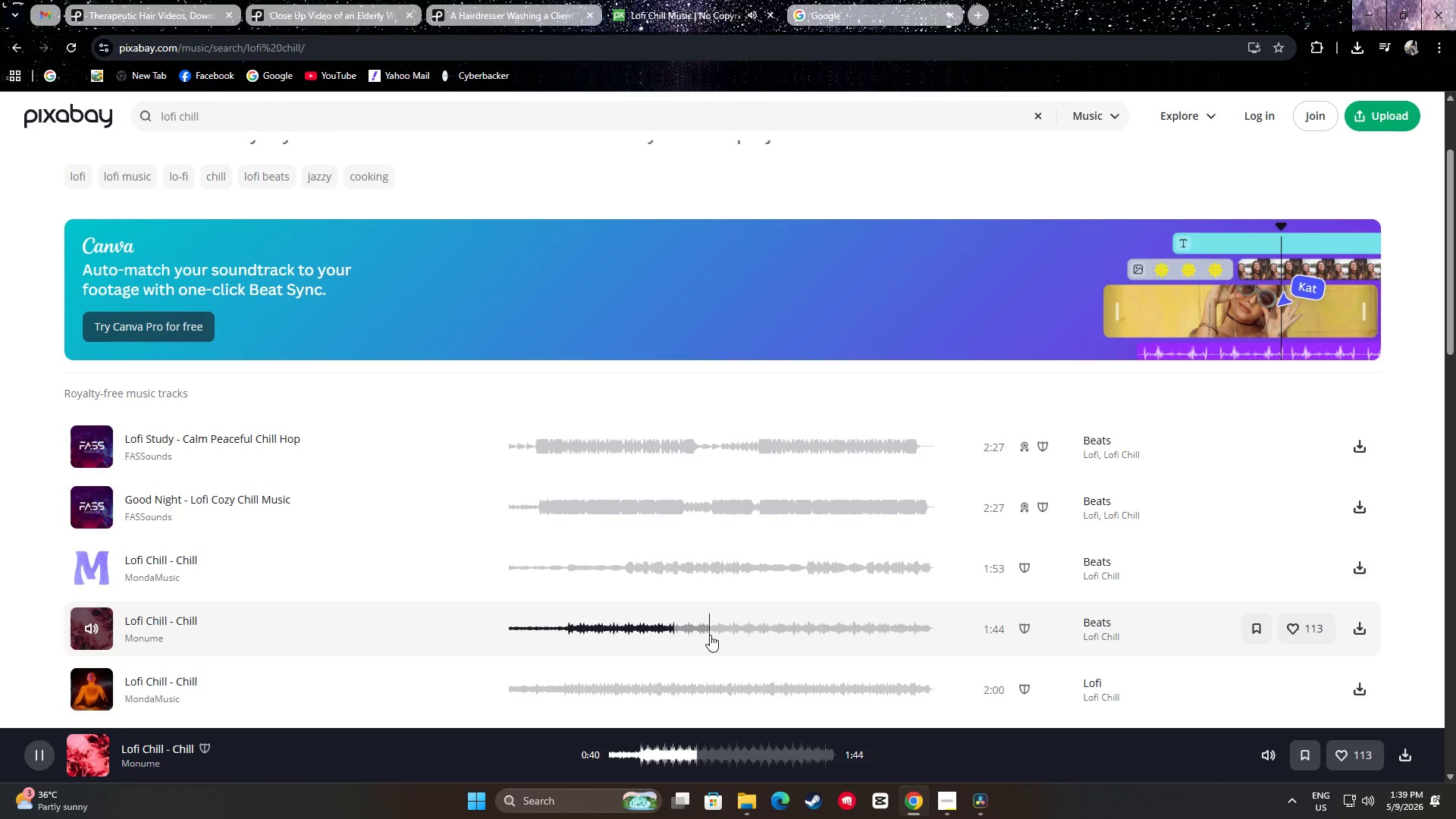 
left_click([86, 627])
 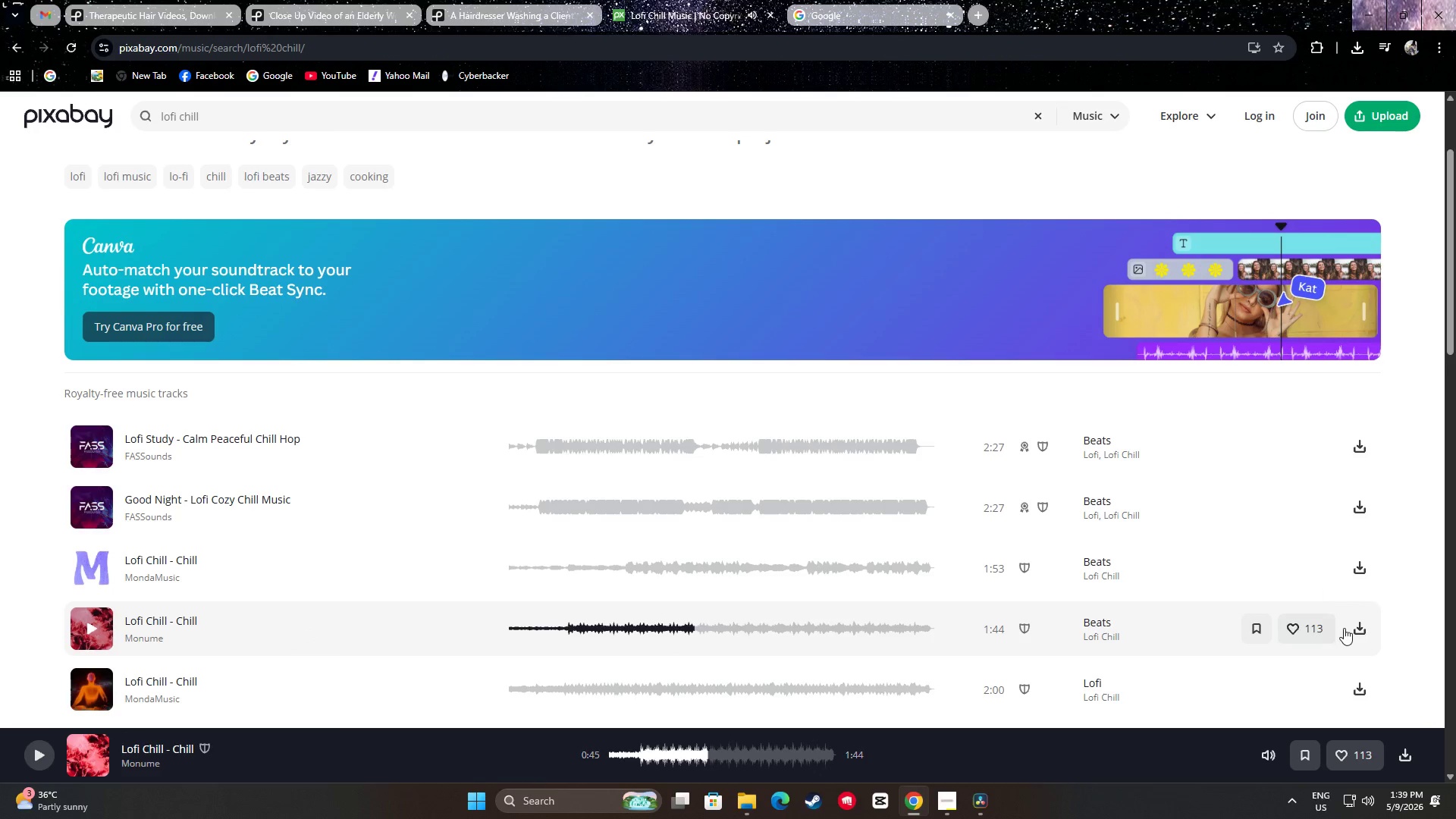 
left_click([1353, 624])
 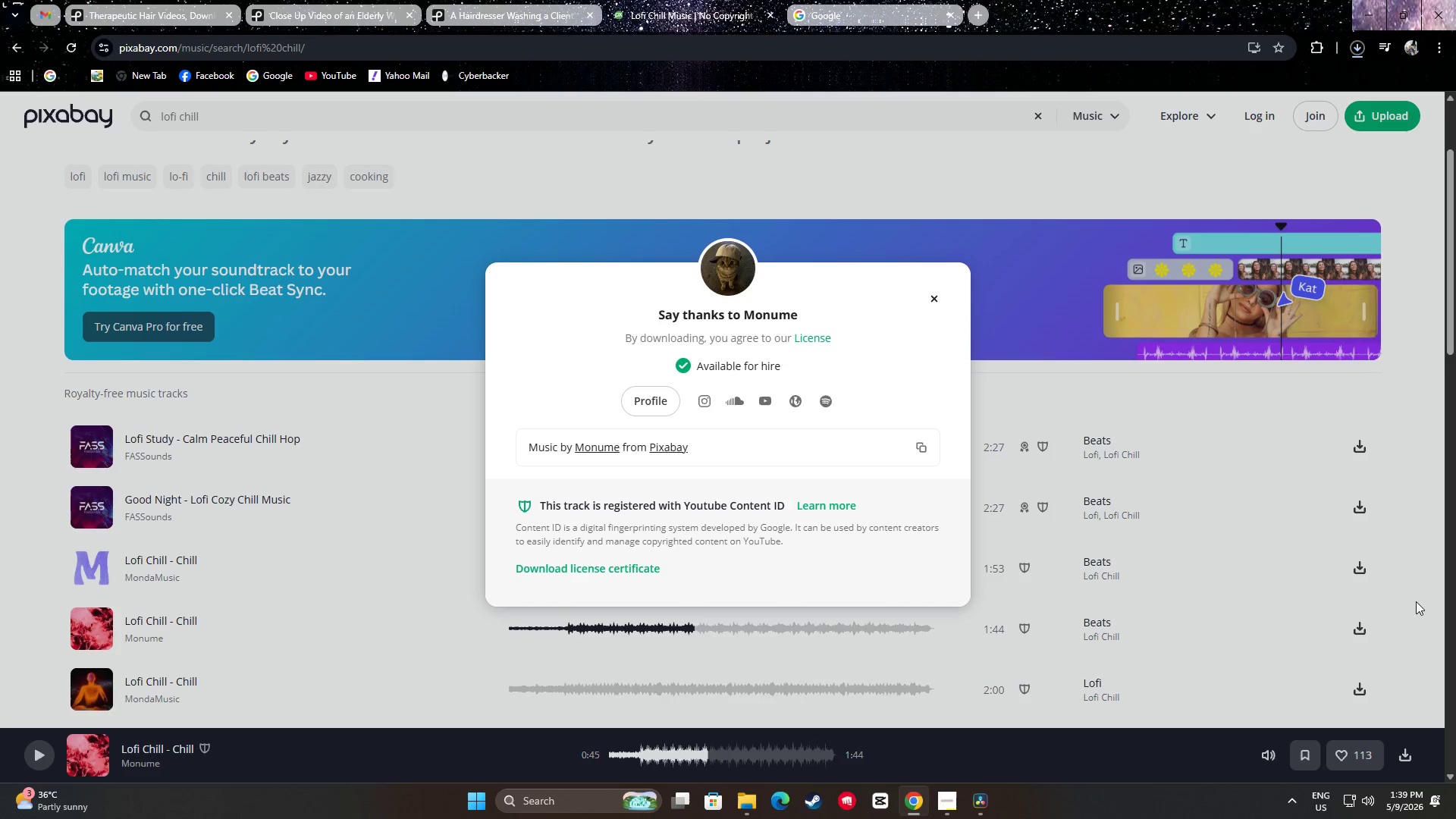 
left_click([1414, 601])
 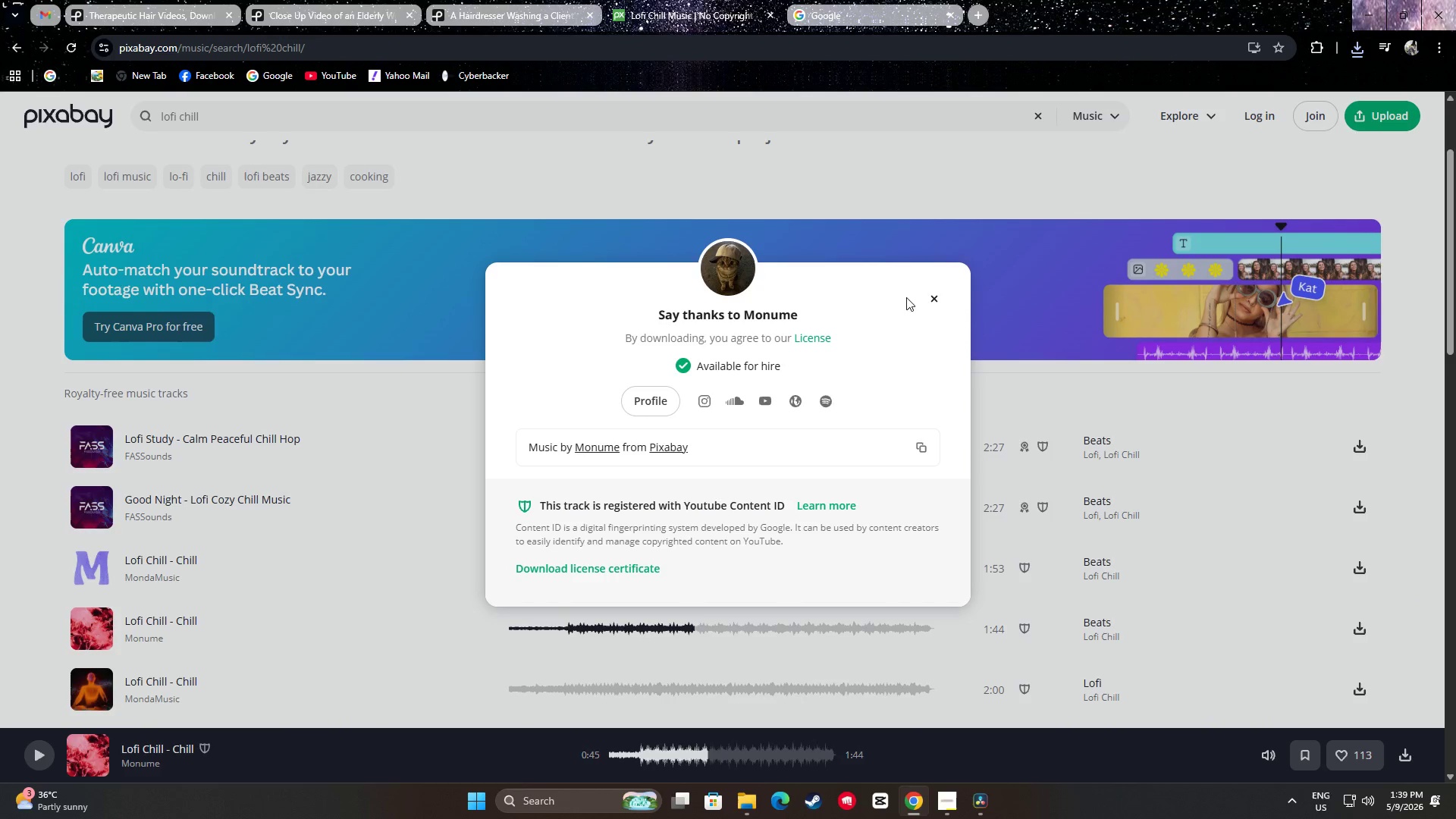 
left_click([925, 301])
 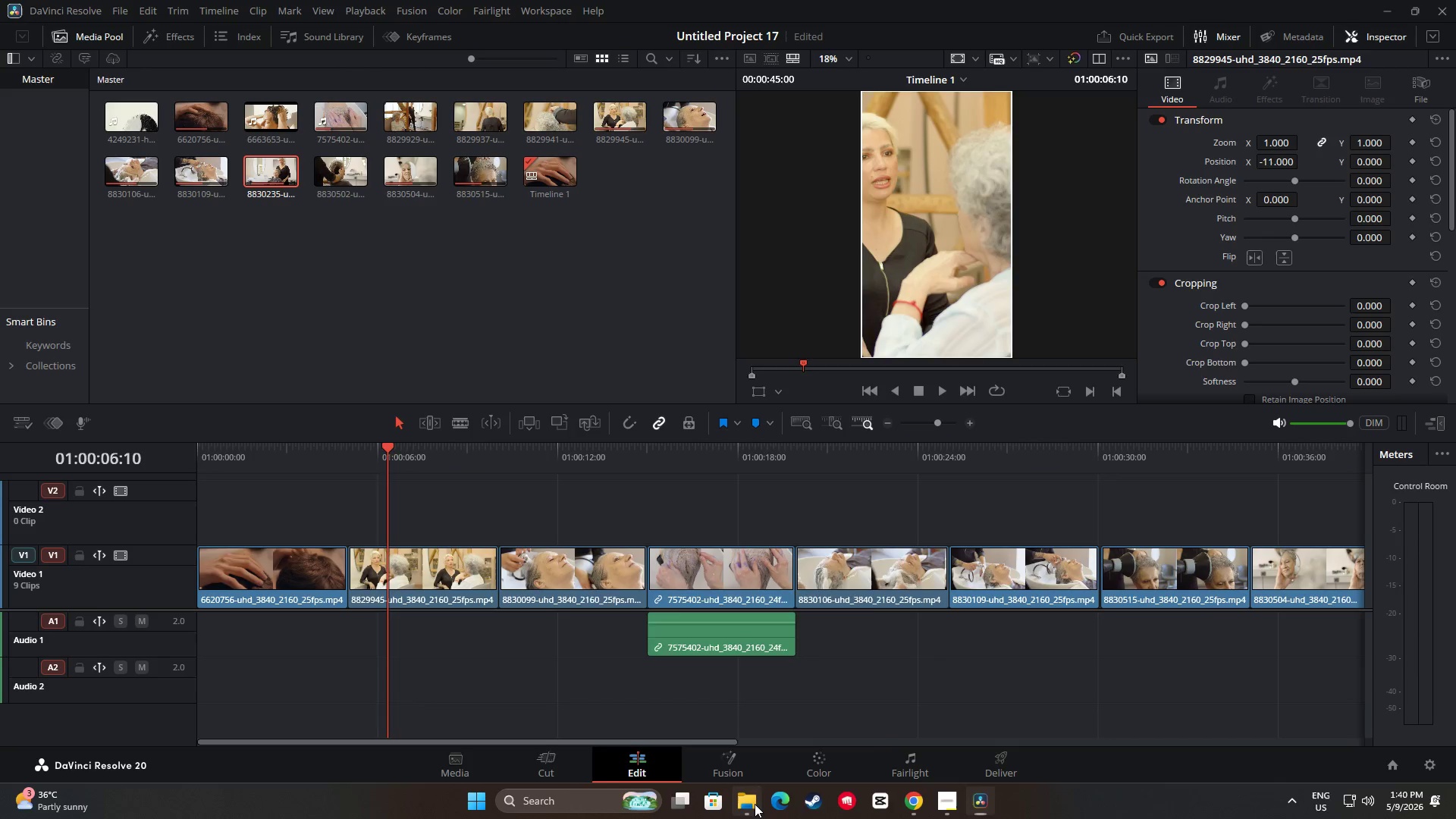 
wait(6.52)
 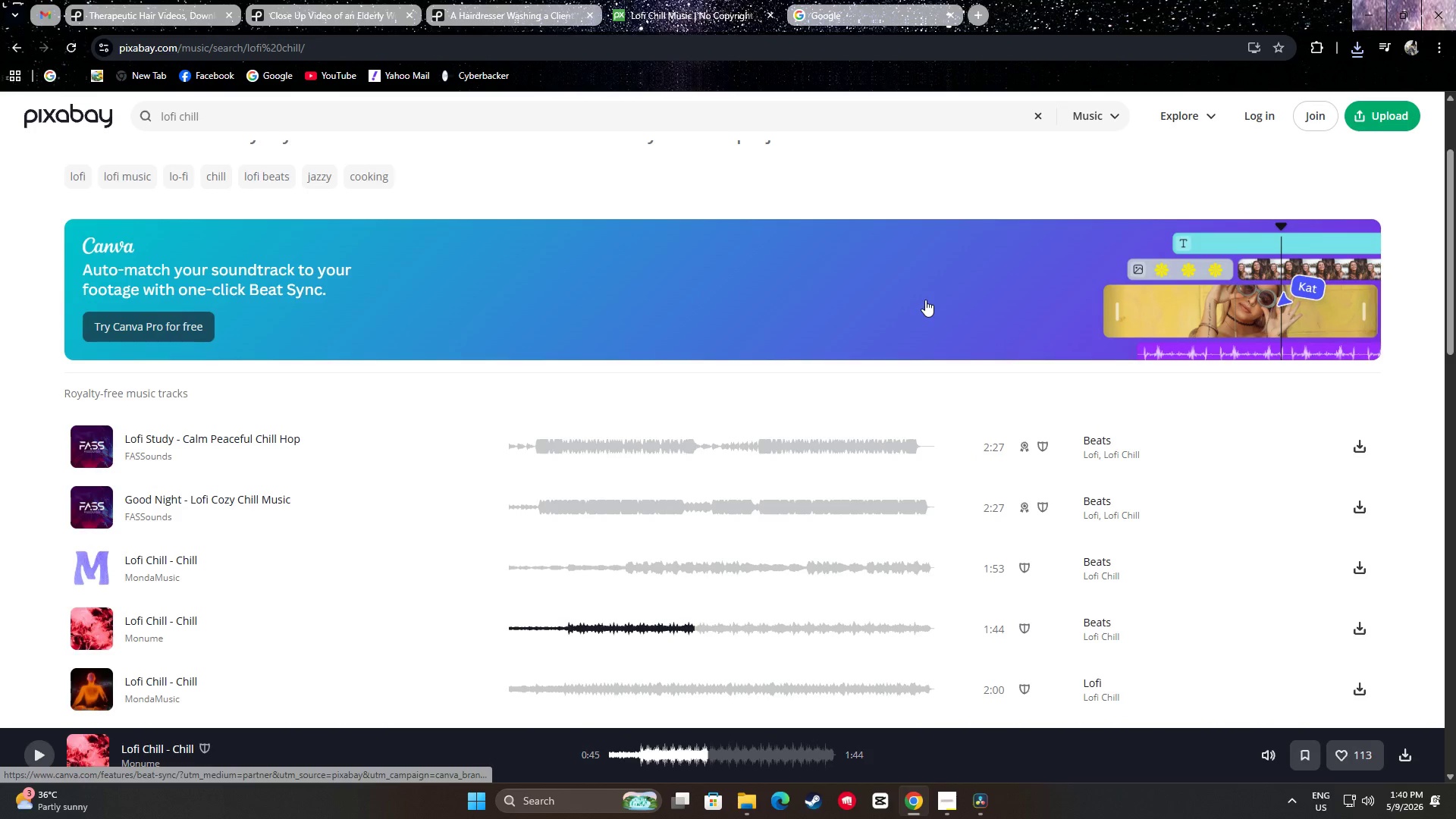 
left_click([358, 378])
 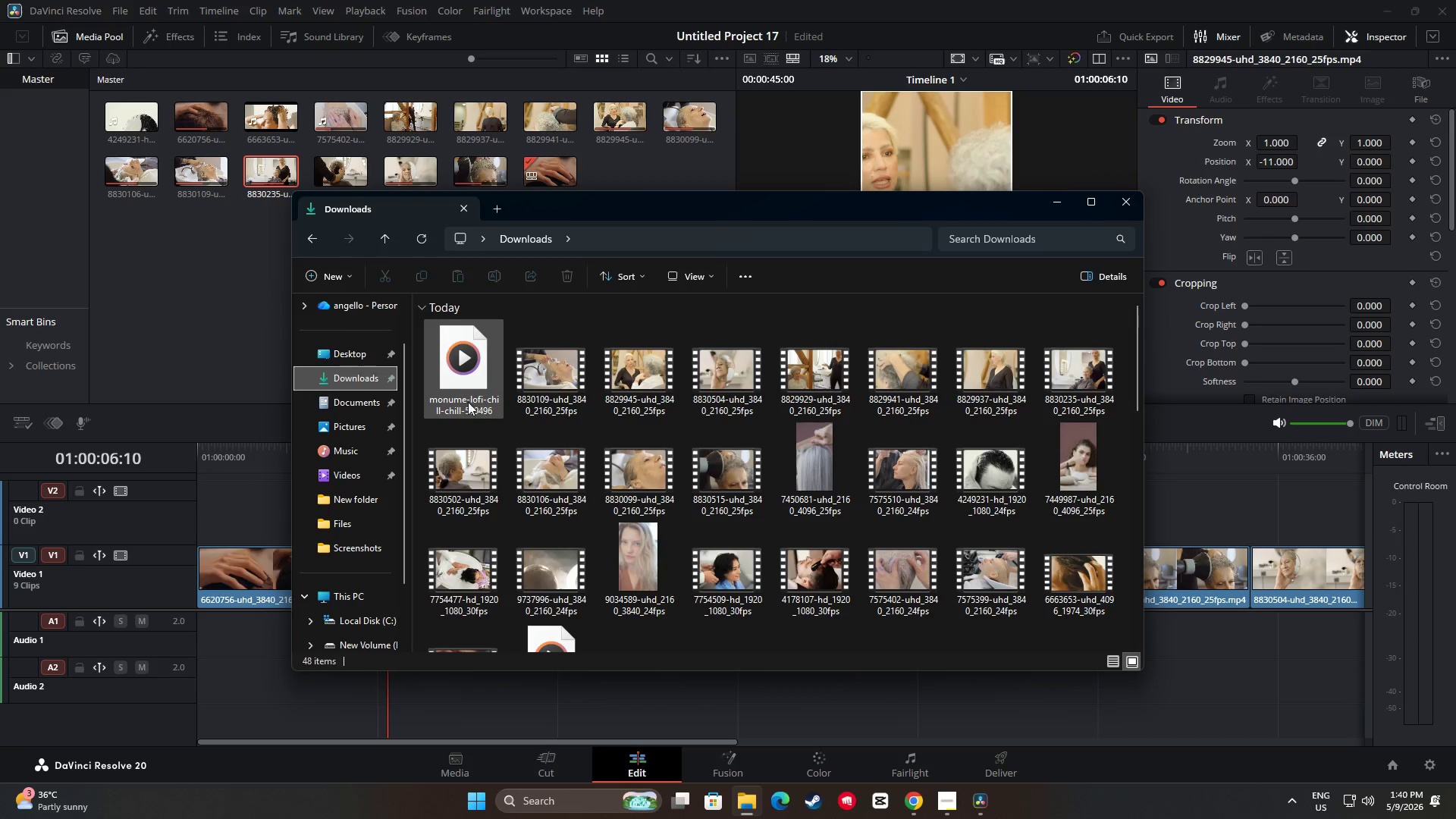 
left_click_drag(start_coordinate=[469, 369], to_coordinate=[196, 632])
 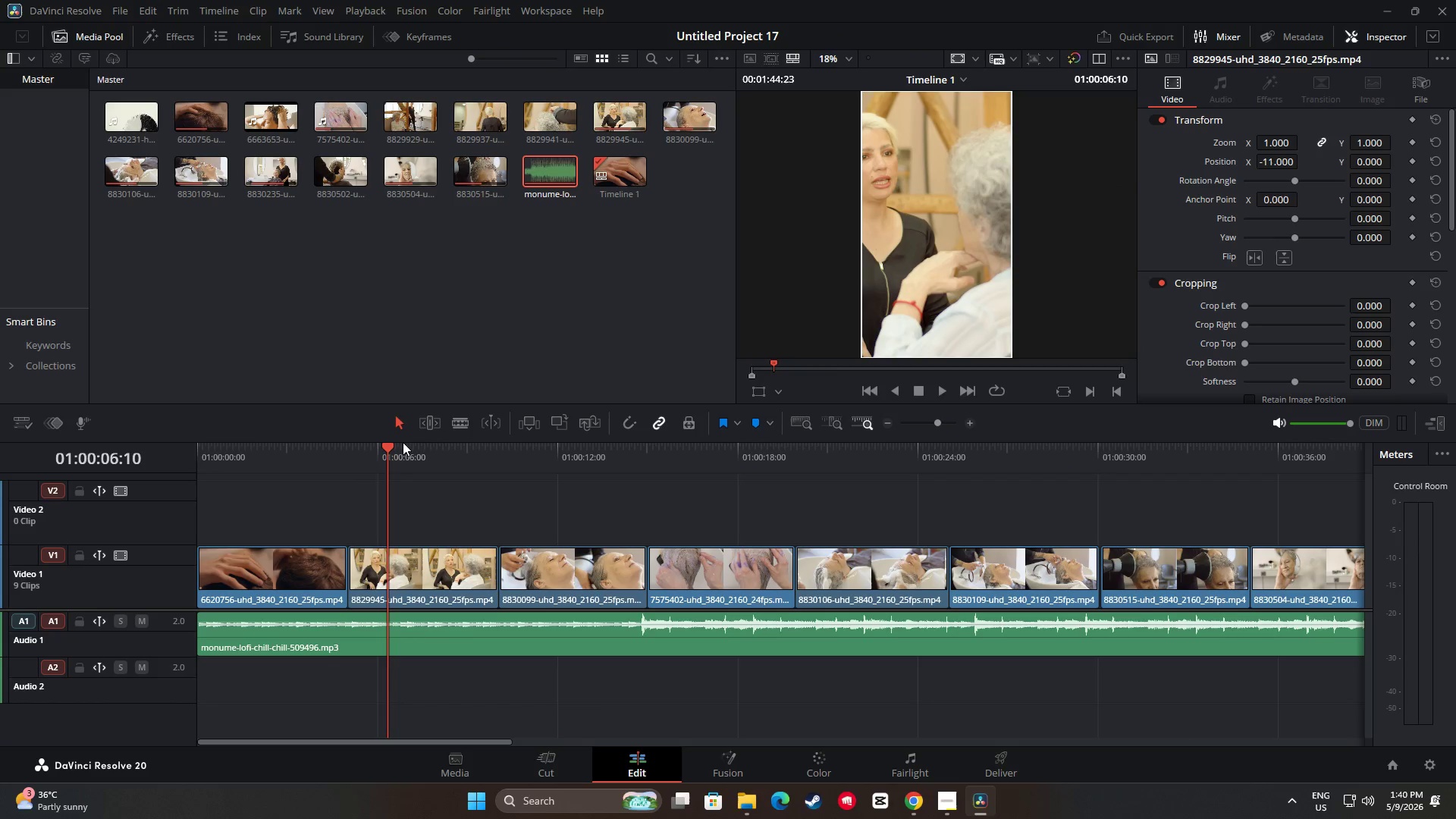 
left_click_drag(start_coordinate=[381, 453], to_coordinate=[178, 469])
 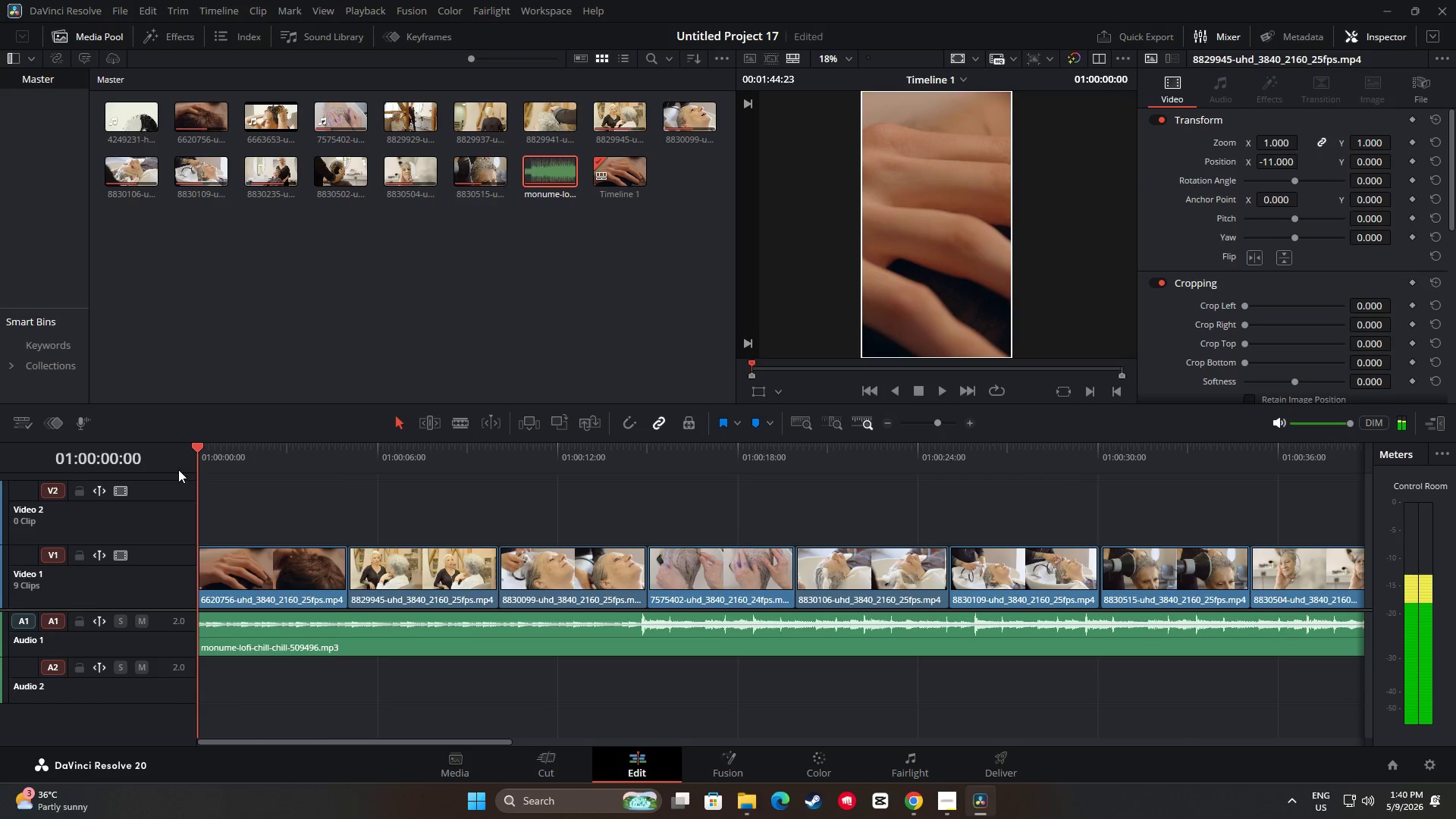 
key(Space)
 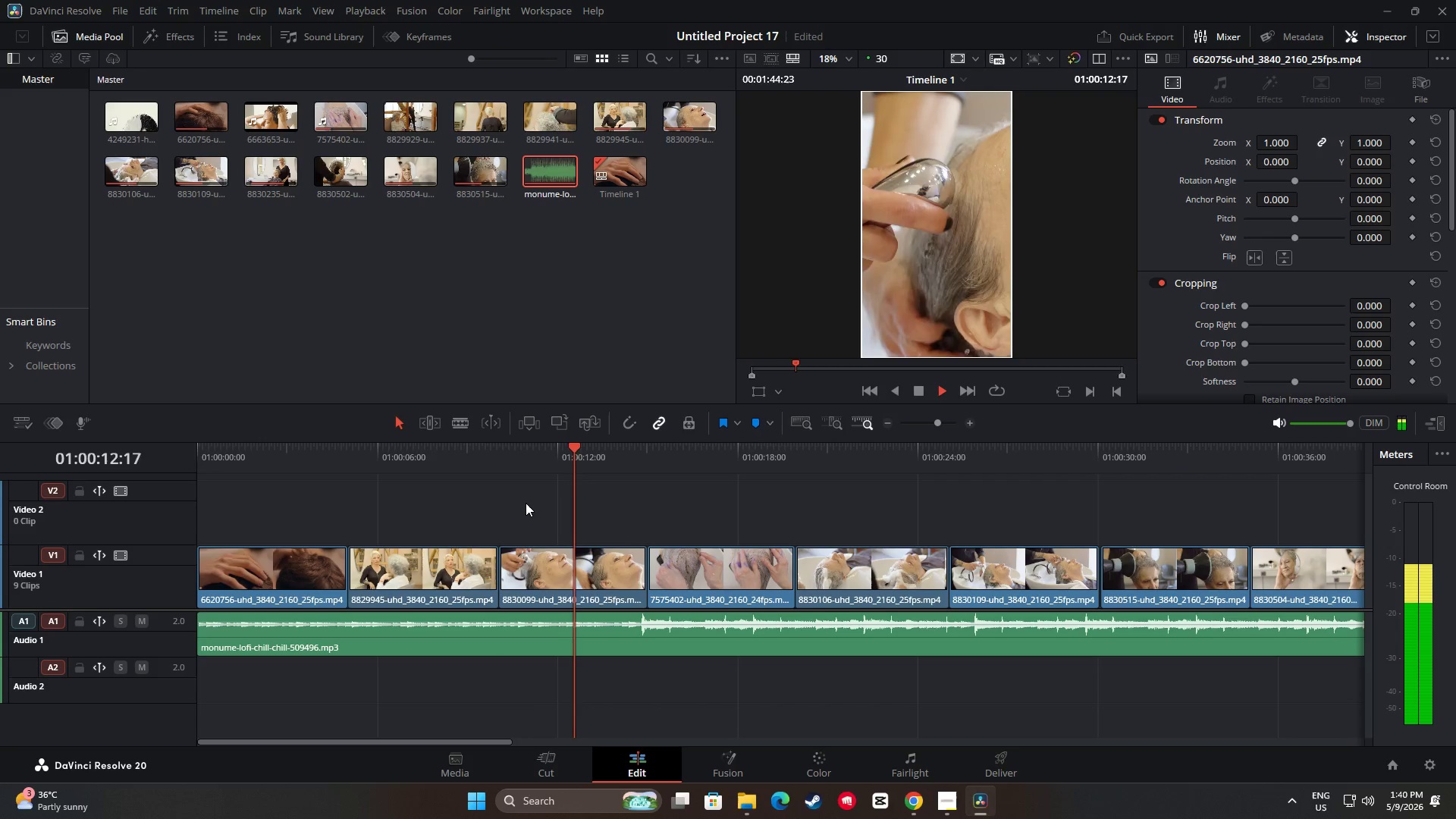 
wait(17.66)
 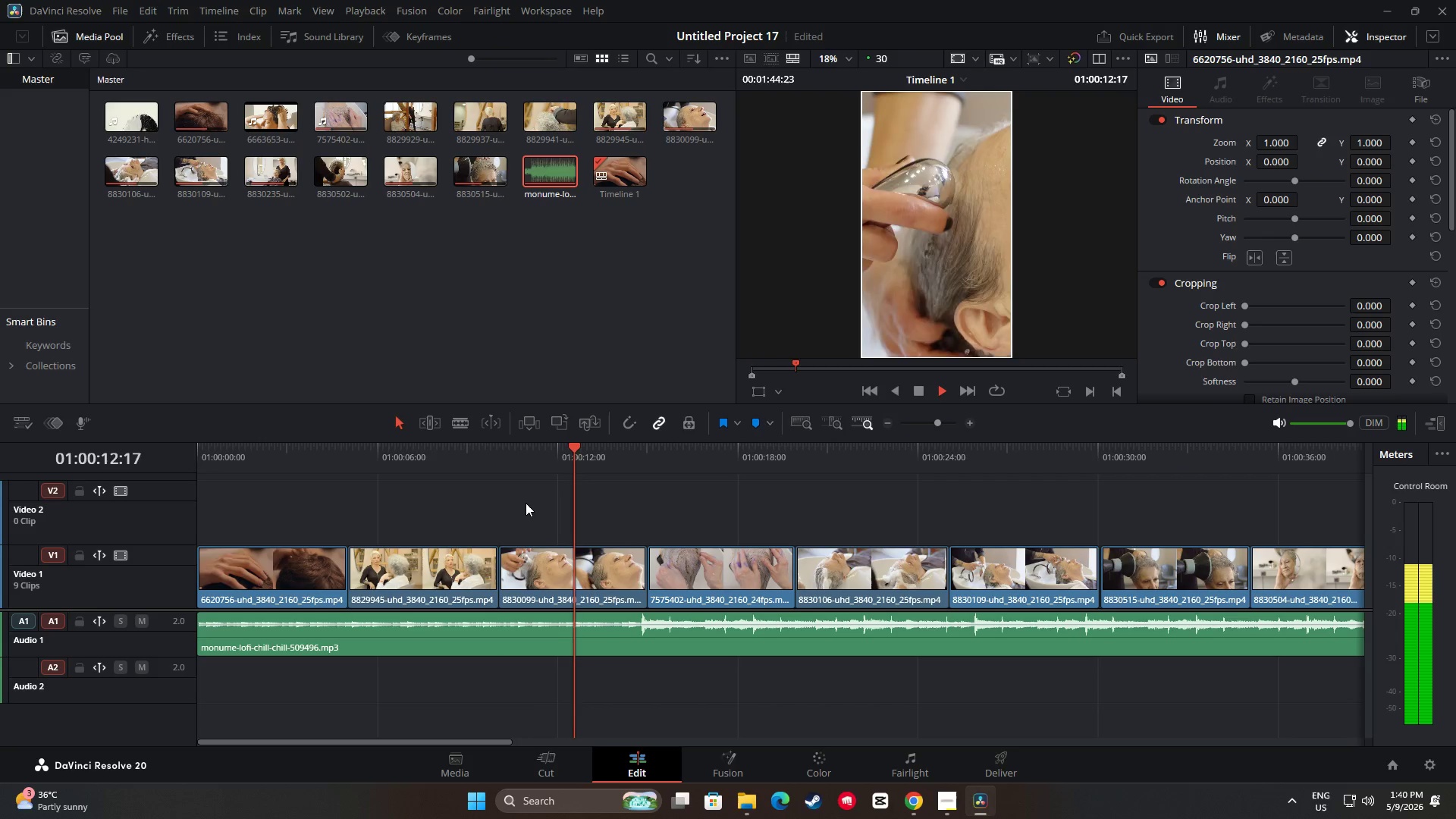 
key(Space)
 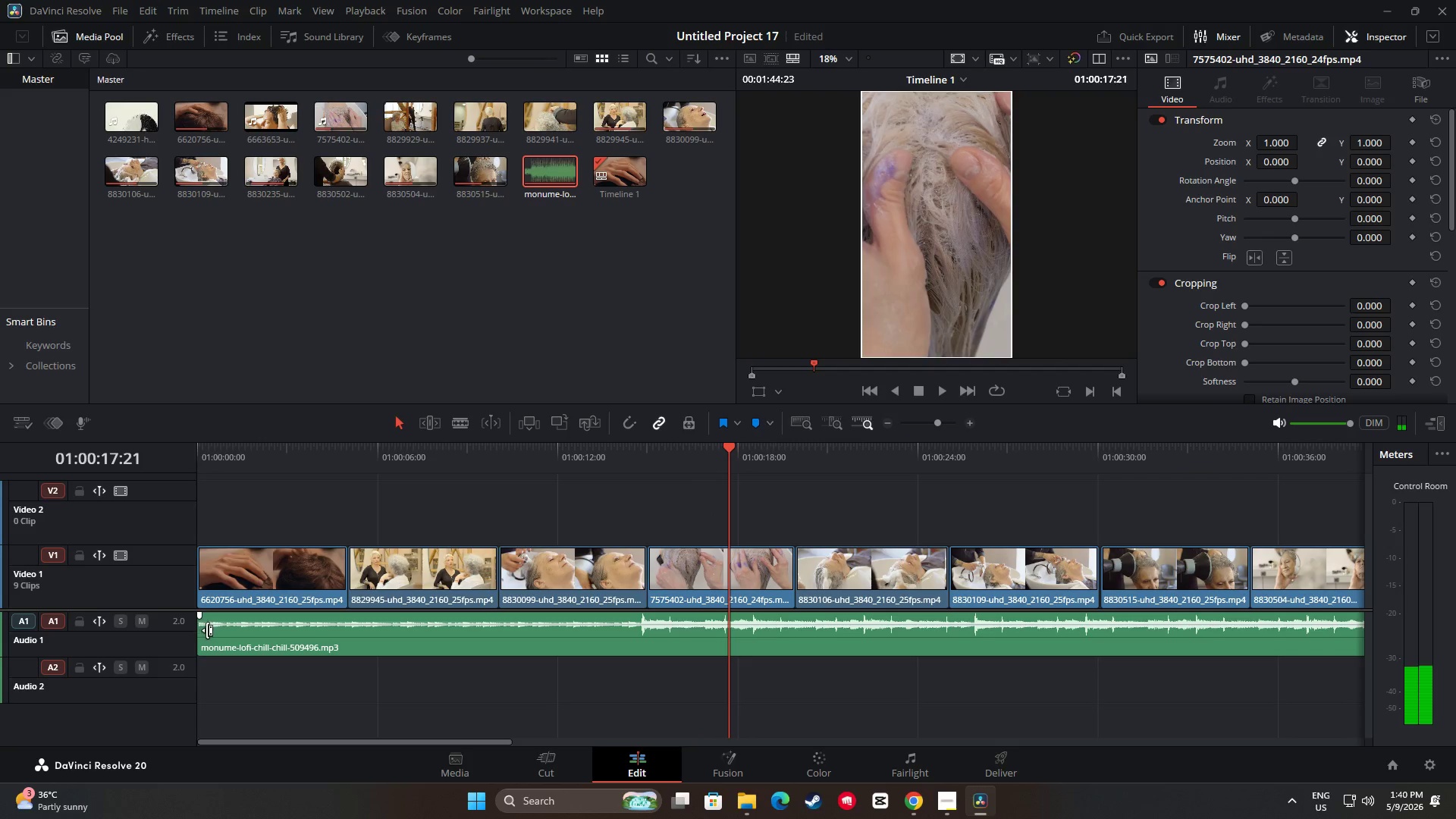 
left_click_drag(start_coordinate=[726, 453], to_coordinate=[164, 479])
 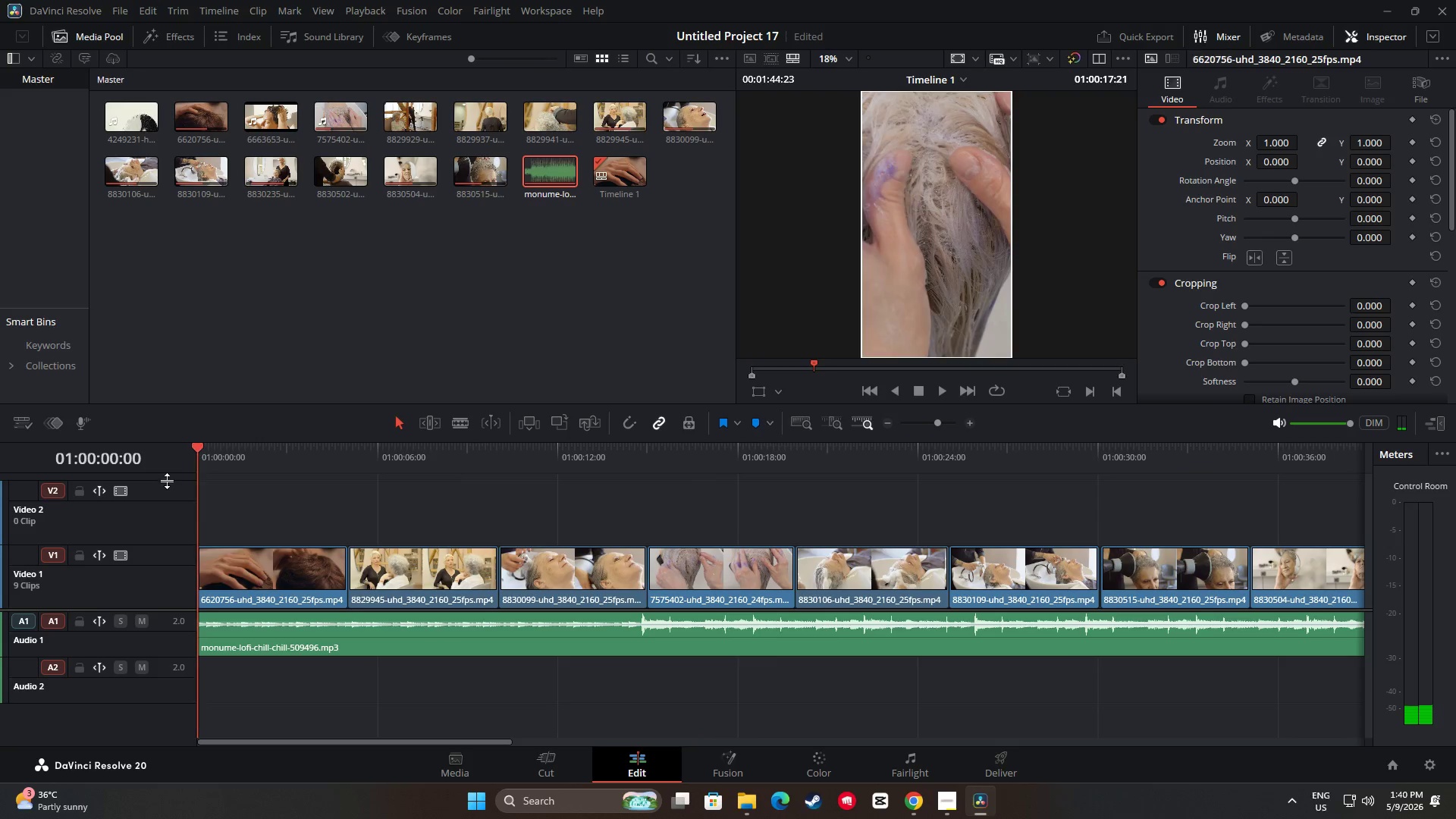 
key(Space)
 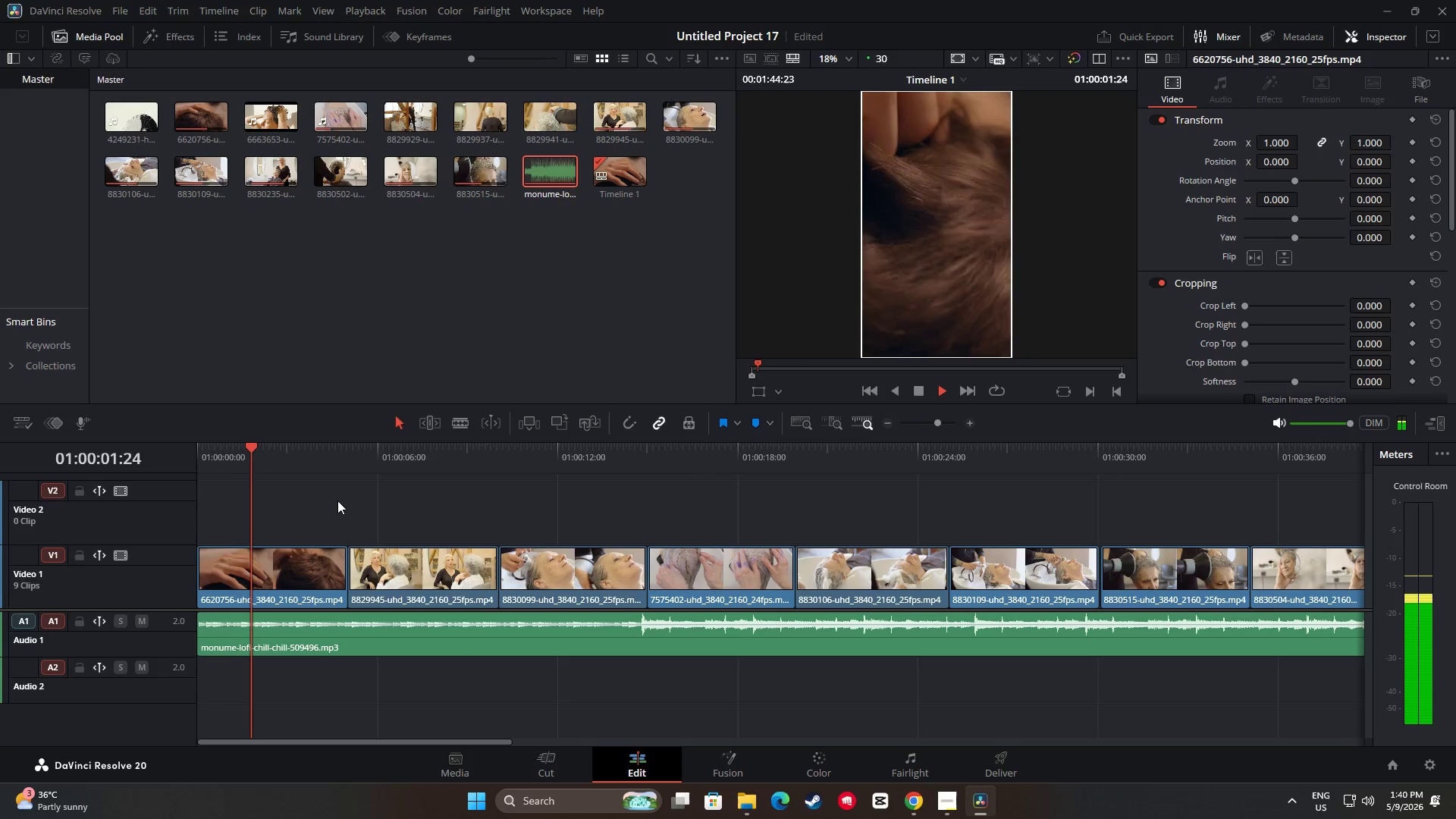 
key(Space)
 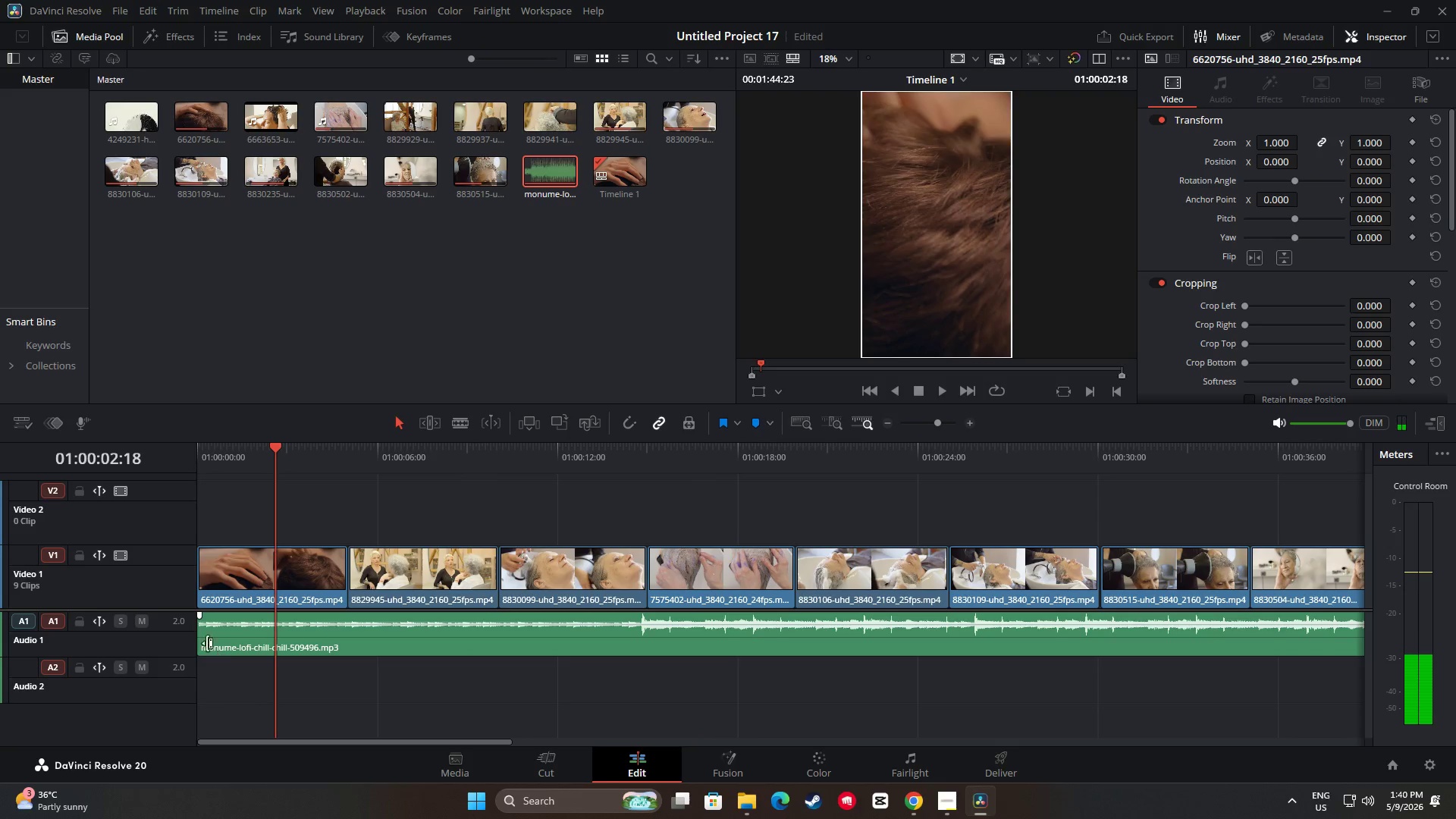 
left_click_drag(start_coordinate=[208, 633], to_coordinate=[285, 635])
 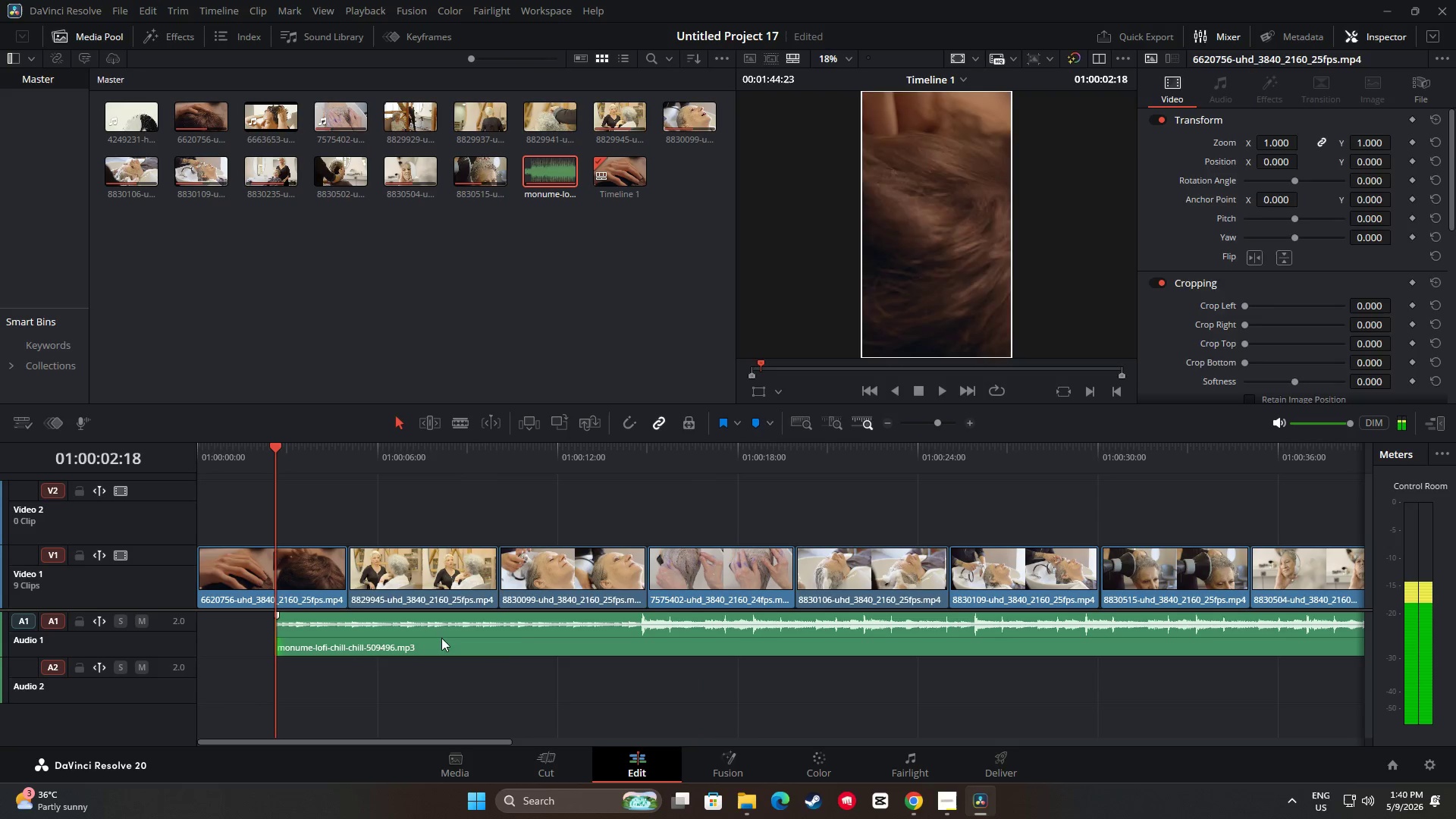 
left_click_drag(start_coordinate=[504, 635], to_coordinate=[408, 632])
 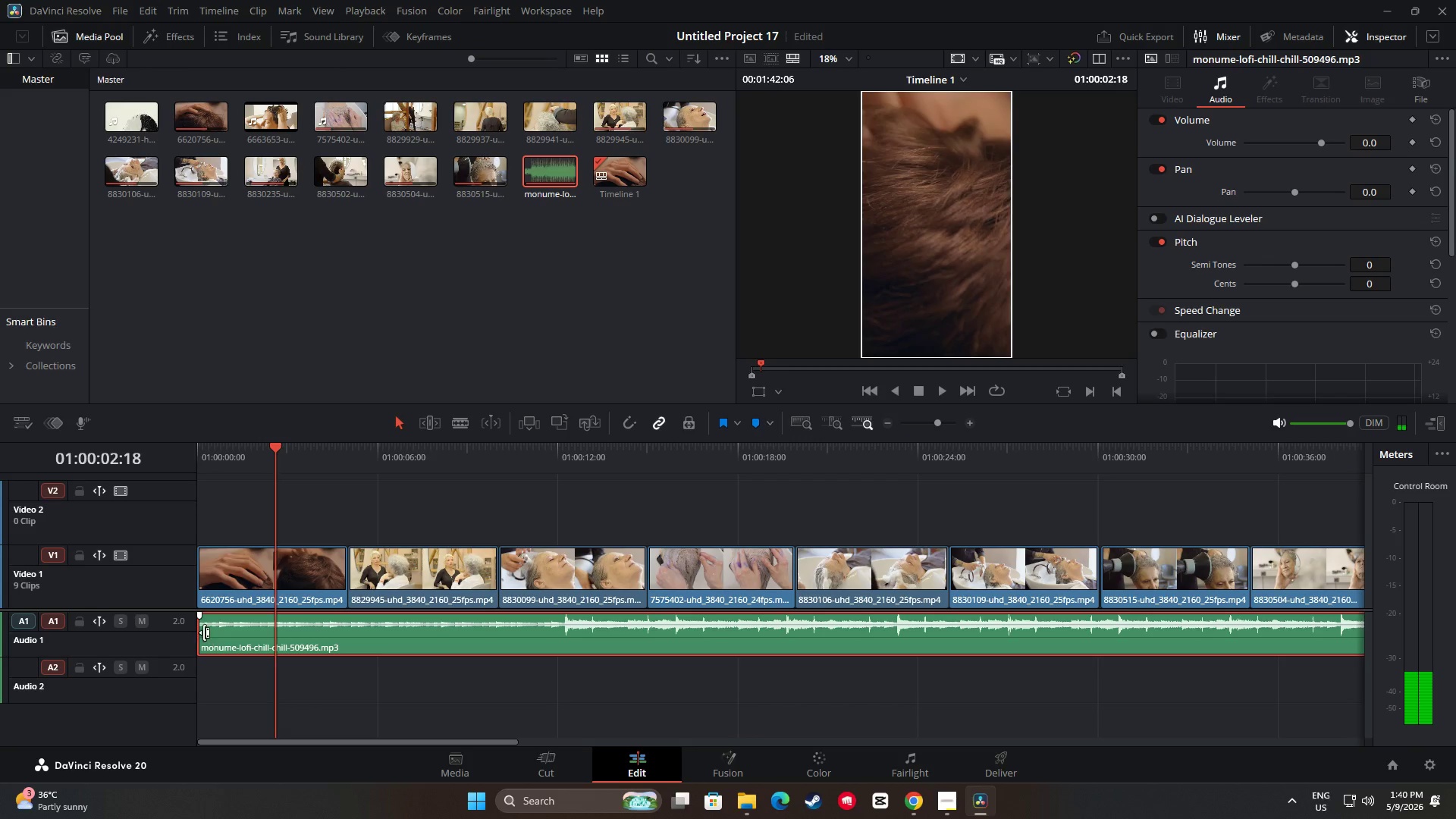 
left_click_drag(start_coordinate=[204, 632], to_coordinate=[284, 637])
 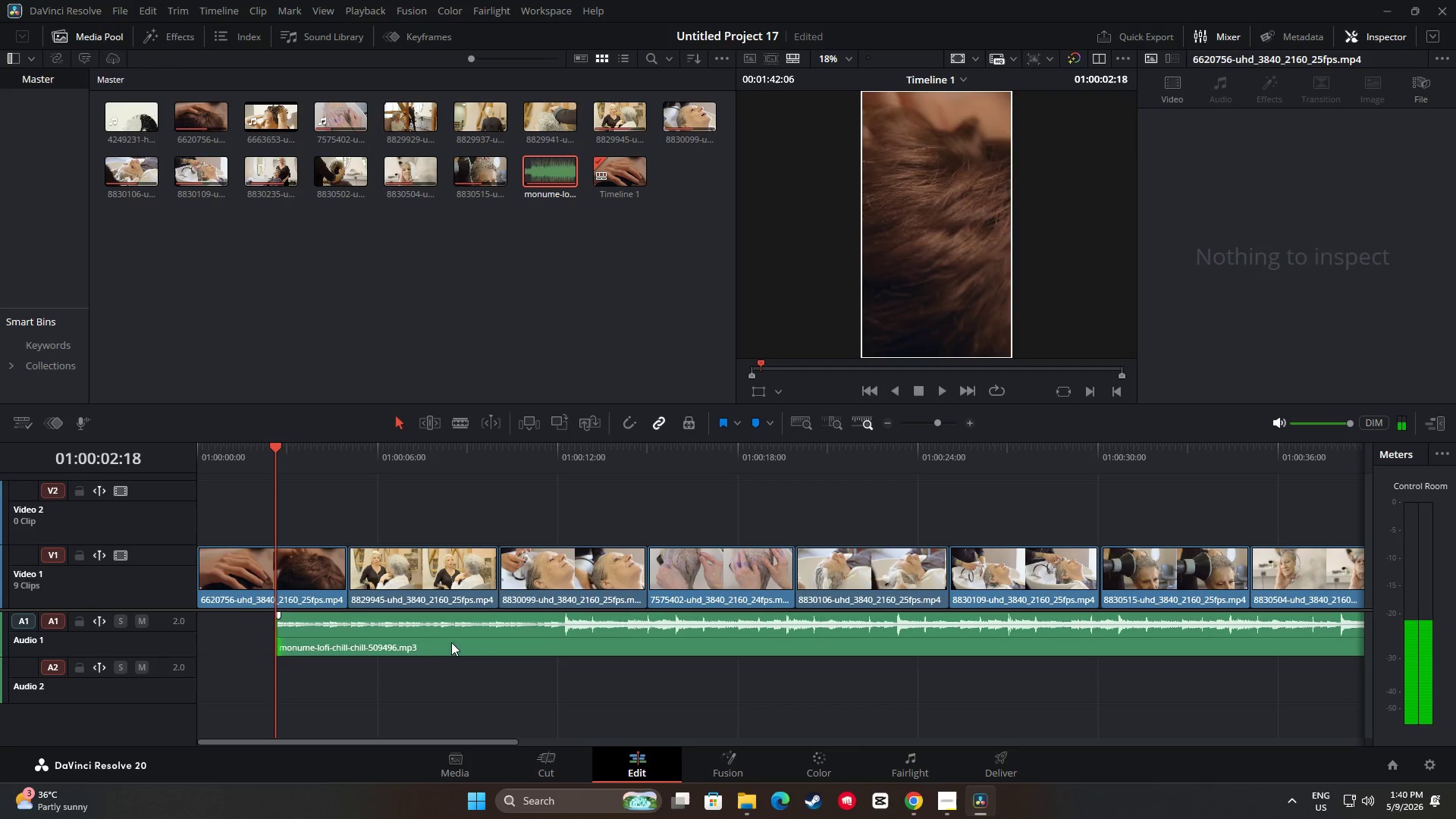 
left_click_drag(start_coordinate=[450, 642], to_coordinate=[386, 642])
 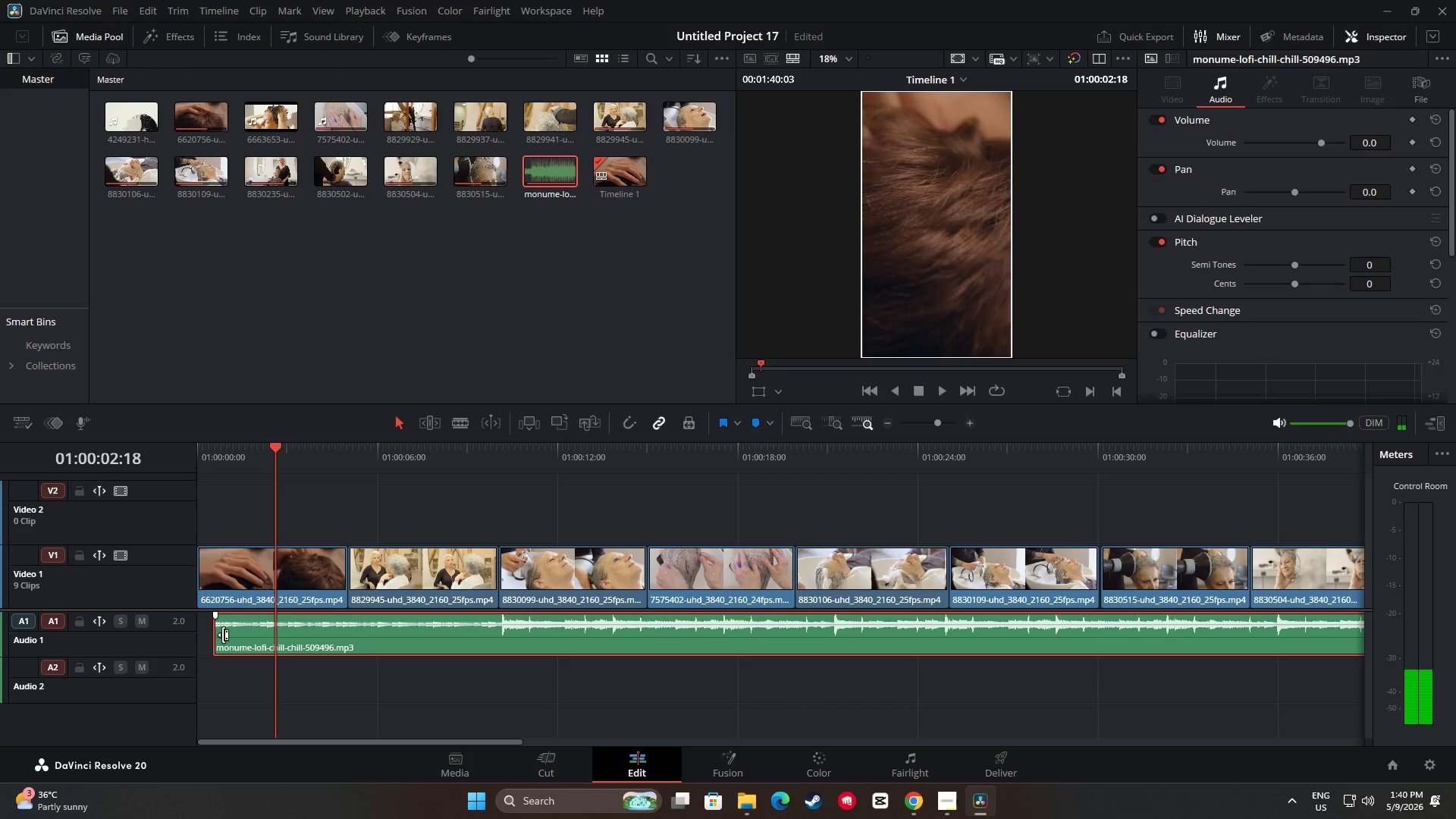 
left_click_drag(start_coordinate=[223, 635], to_coordinate=[251, 635])
 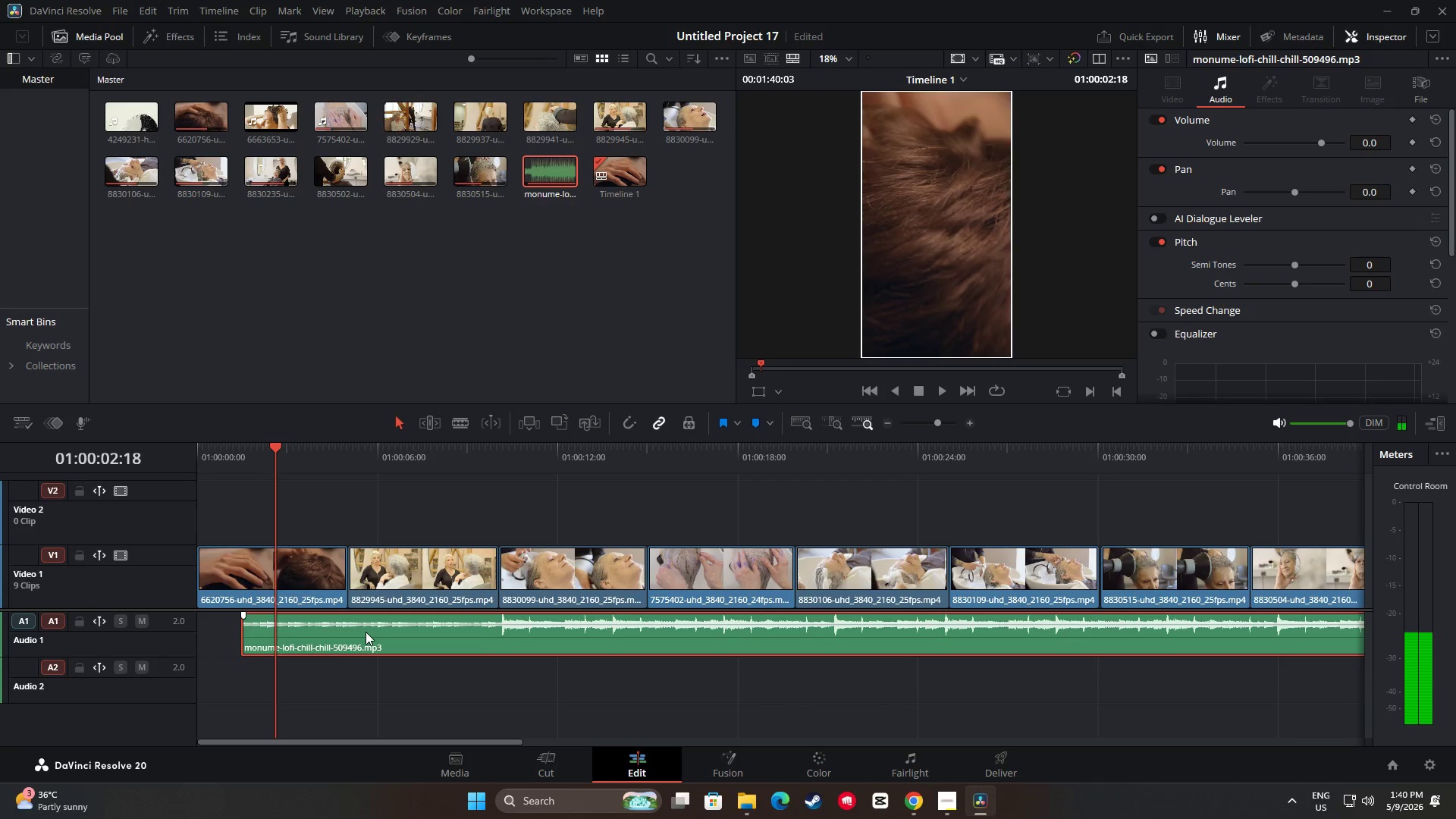 
left_click([366, 632])
 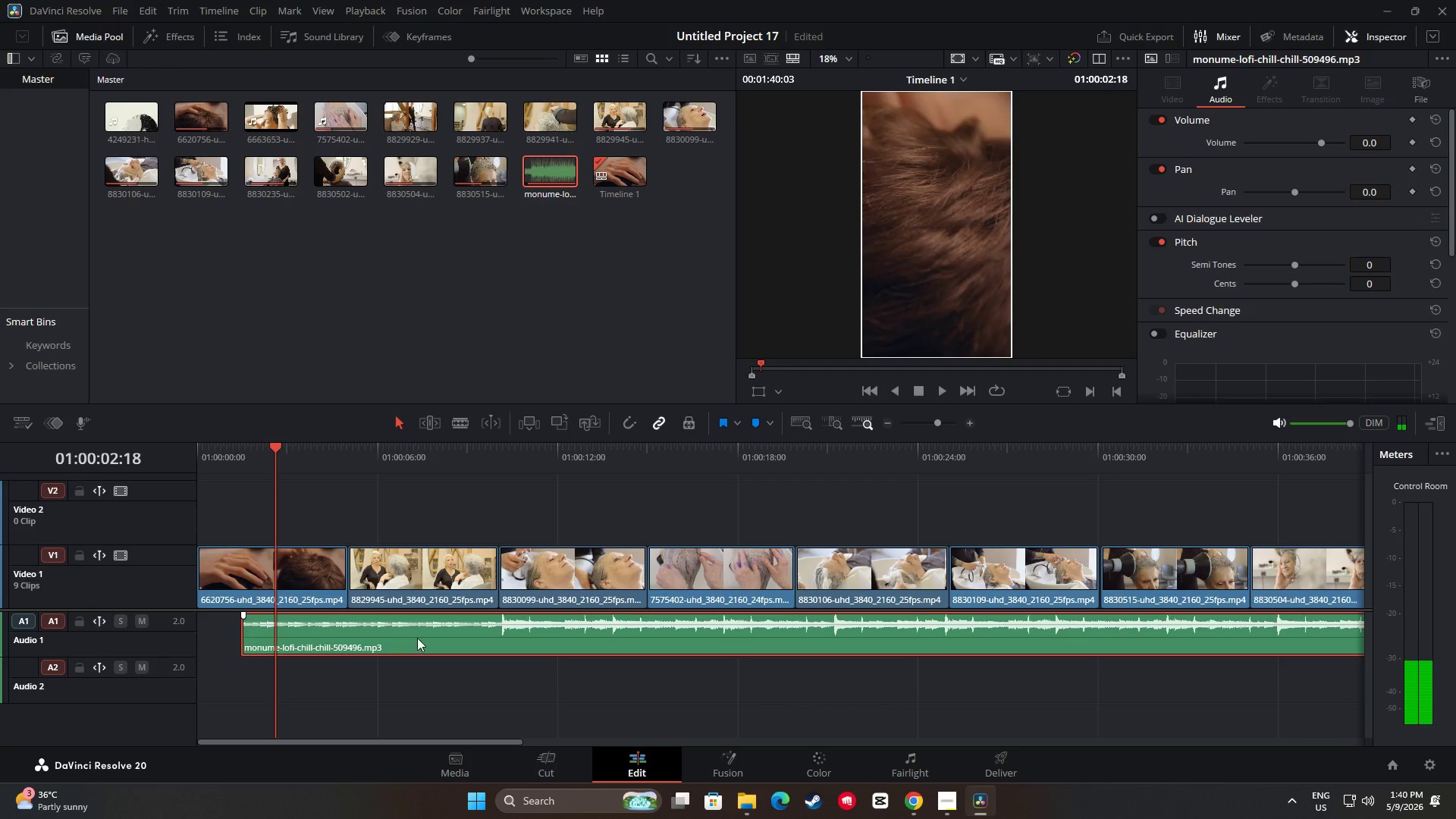 
left_click_drag(start_coordinate=[428, 640], to_coordinate=[425, 642])
 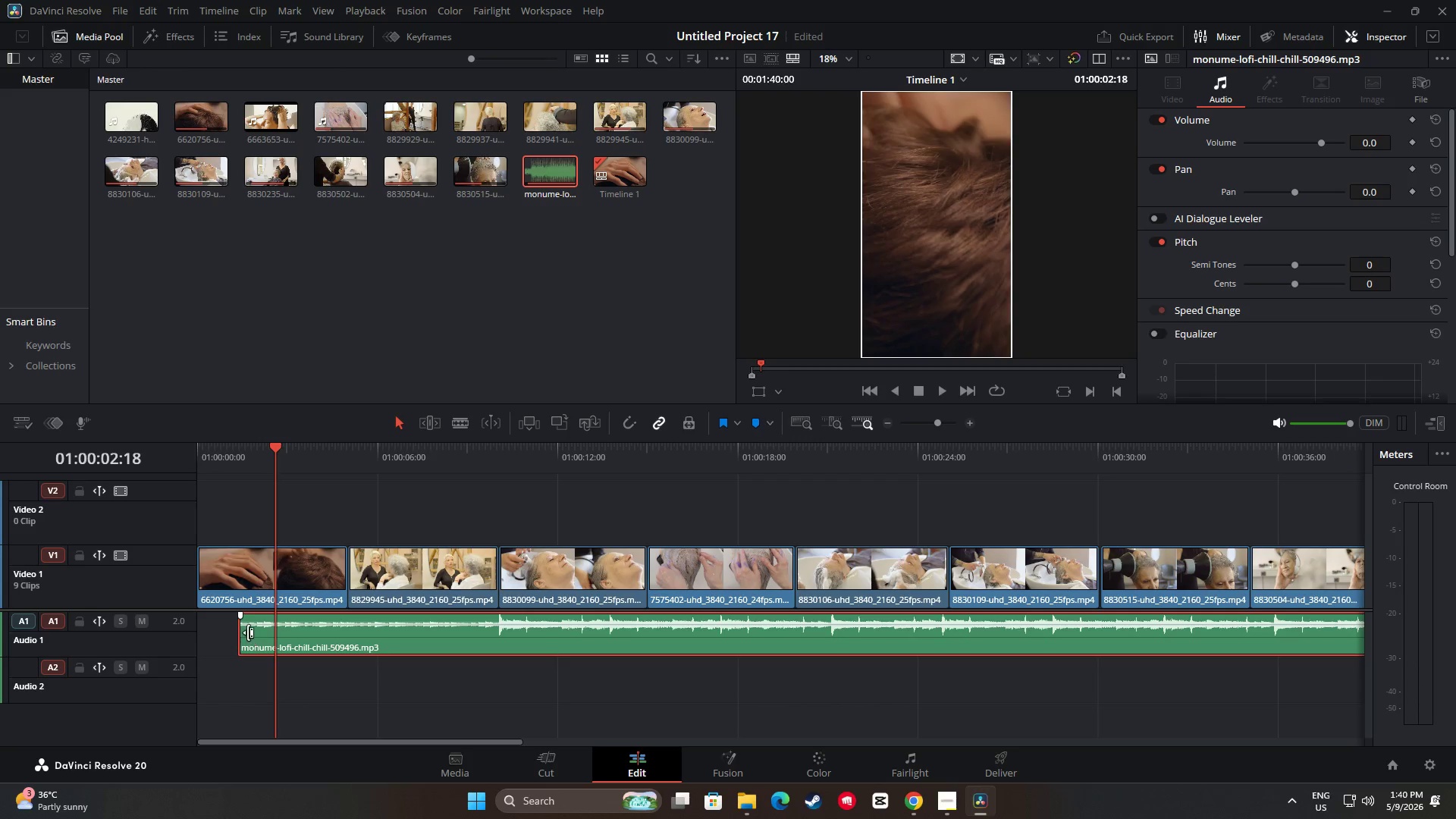 
left_click_drag(start_coordinate=[245, 632], to_coordinate=[187, 633])
 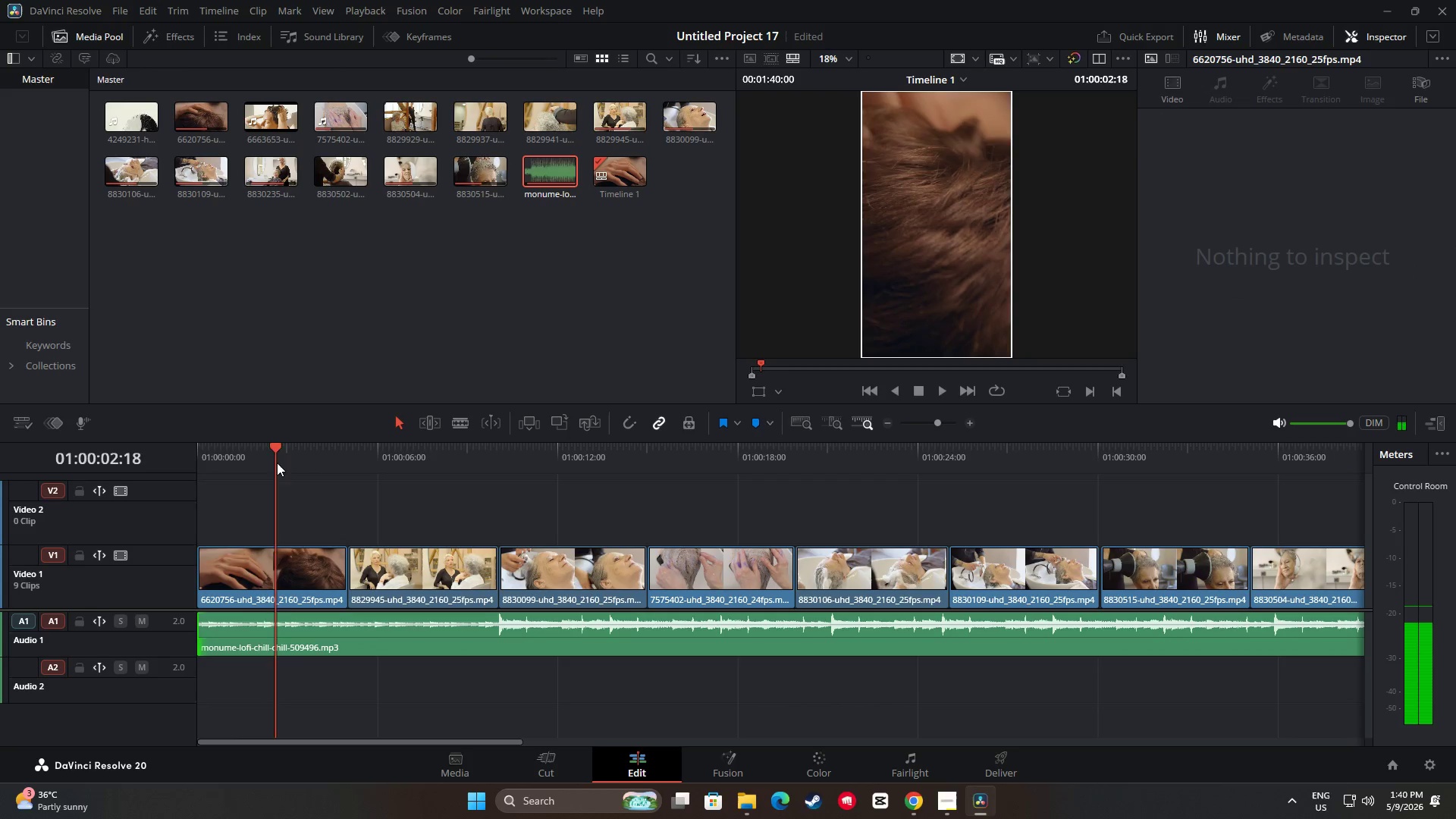 
left_click_drag(start_coordinate=[266, 462], to_coordinate=[148, 466])
 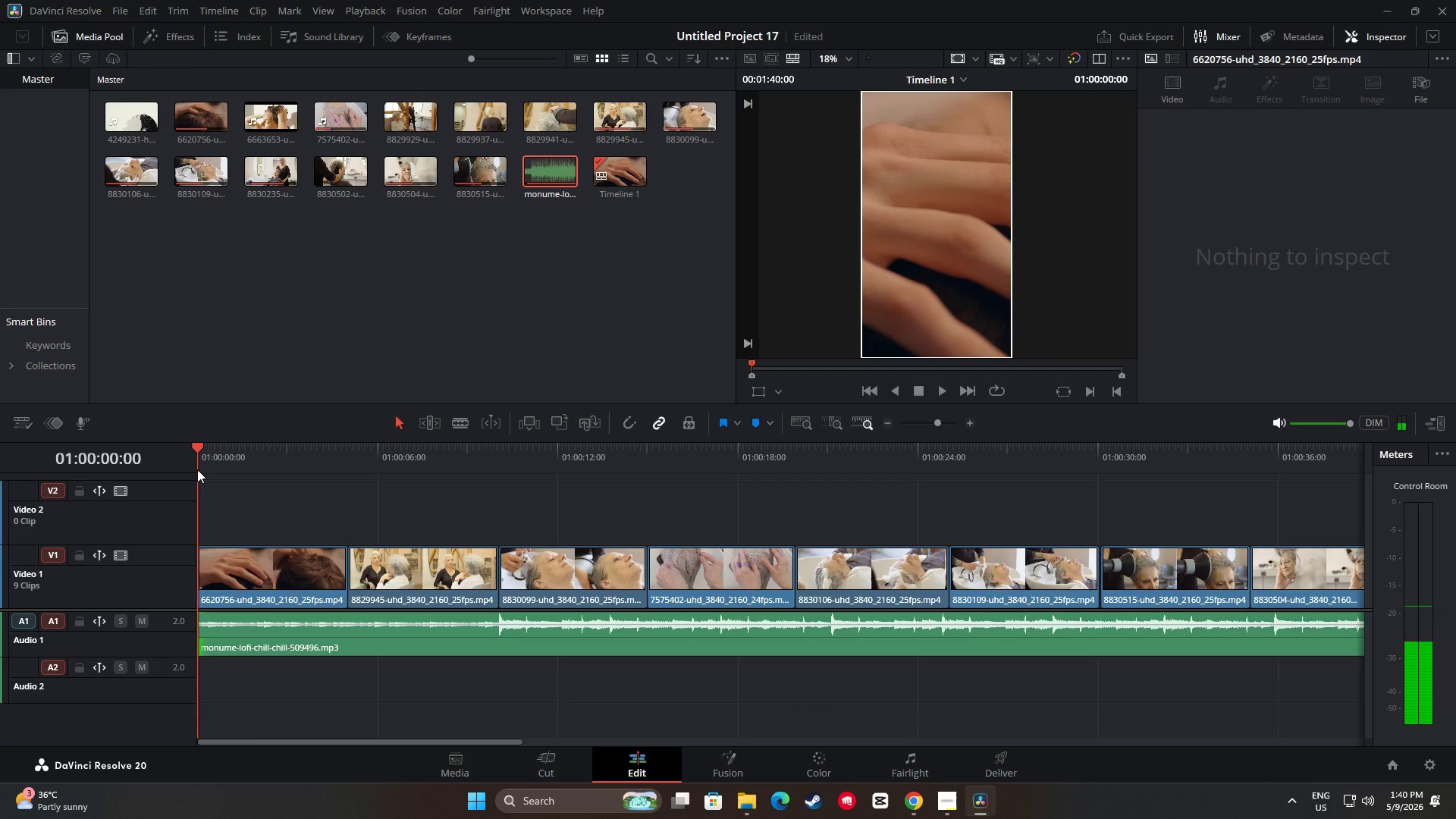 
key(Space)
 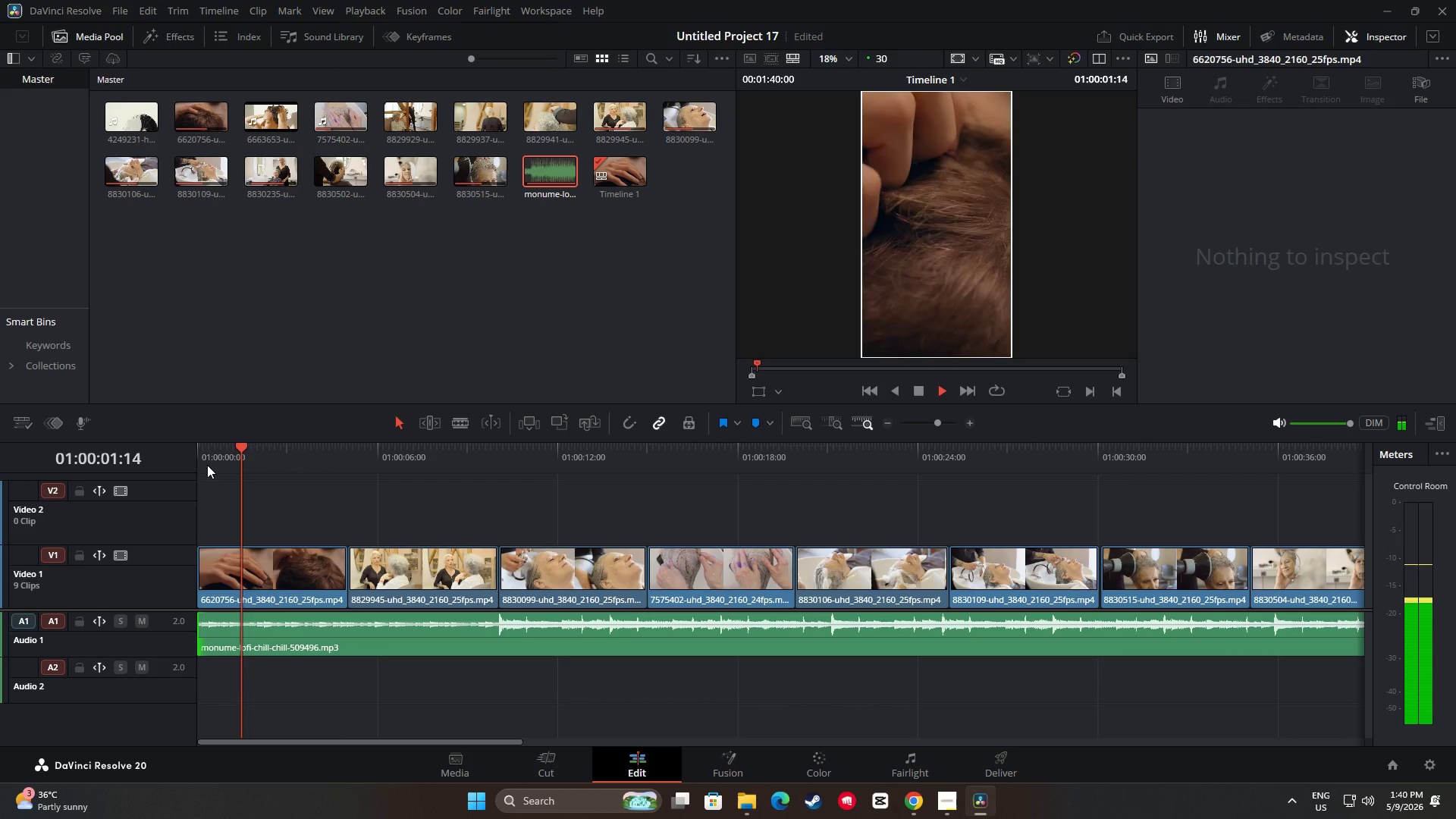 
key(Space)
 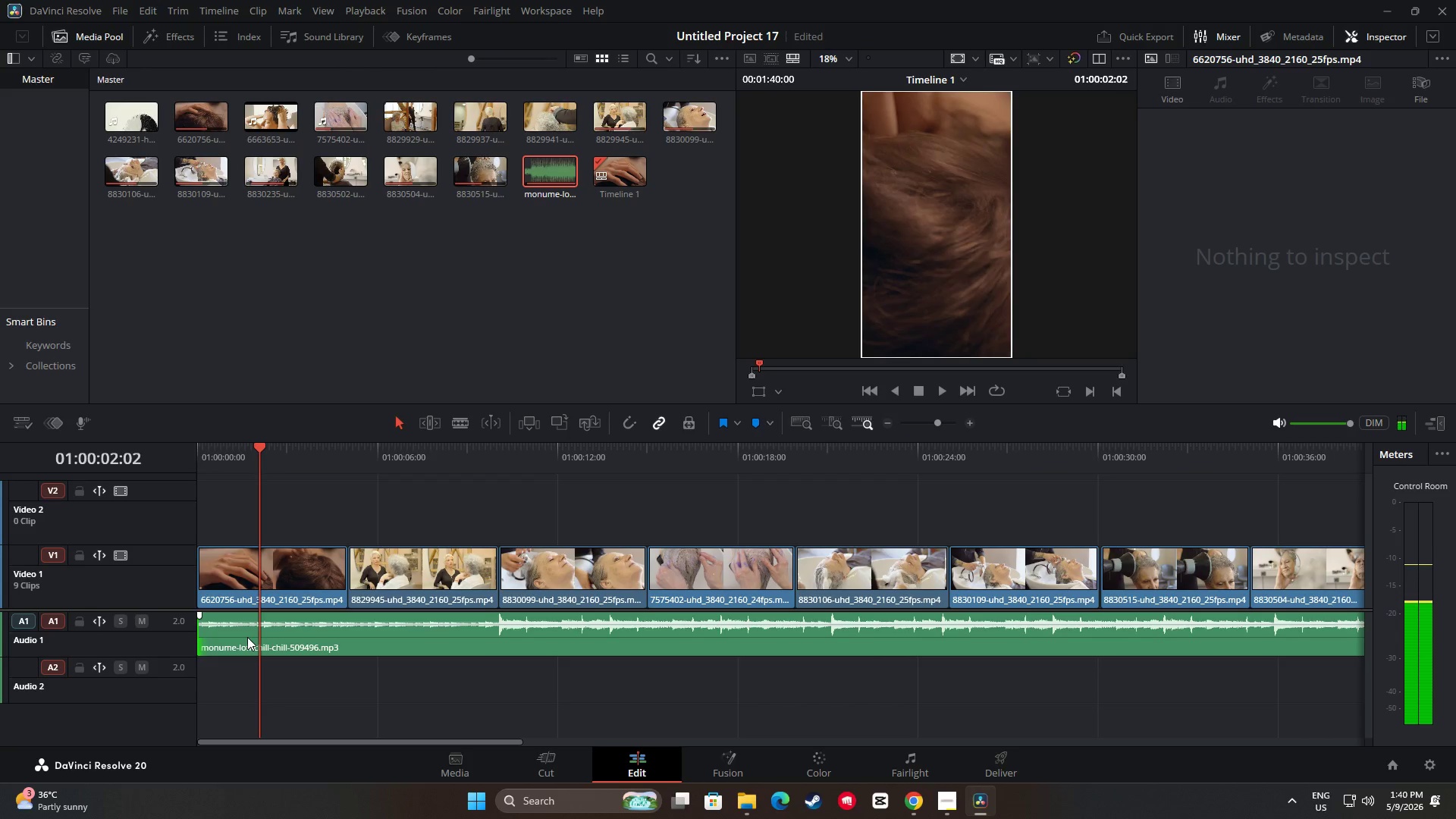 
key(Space)
 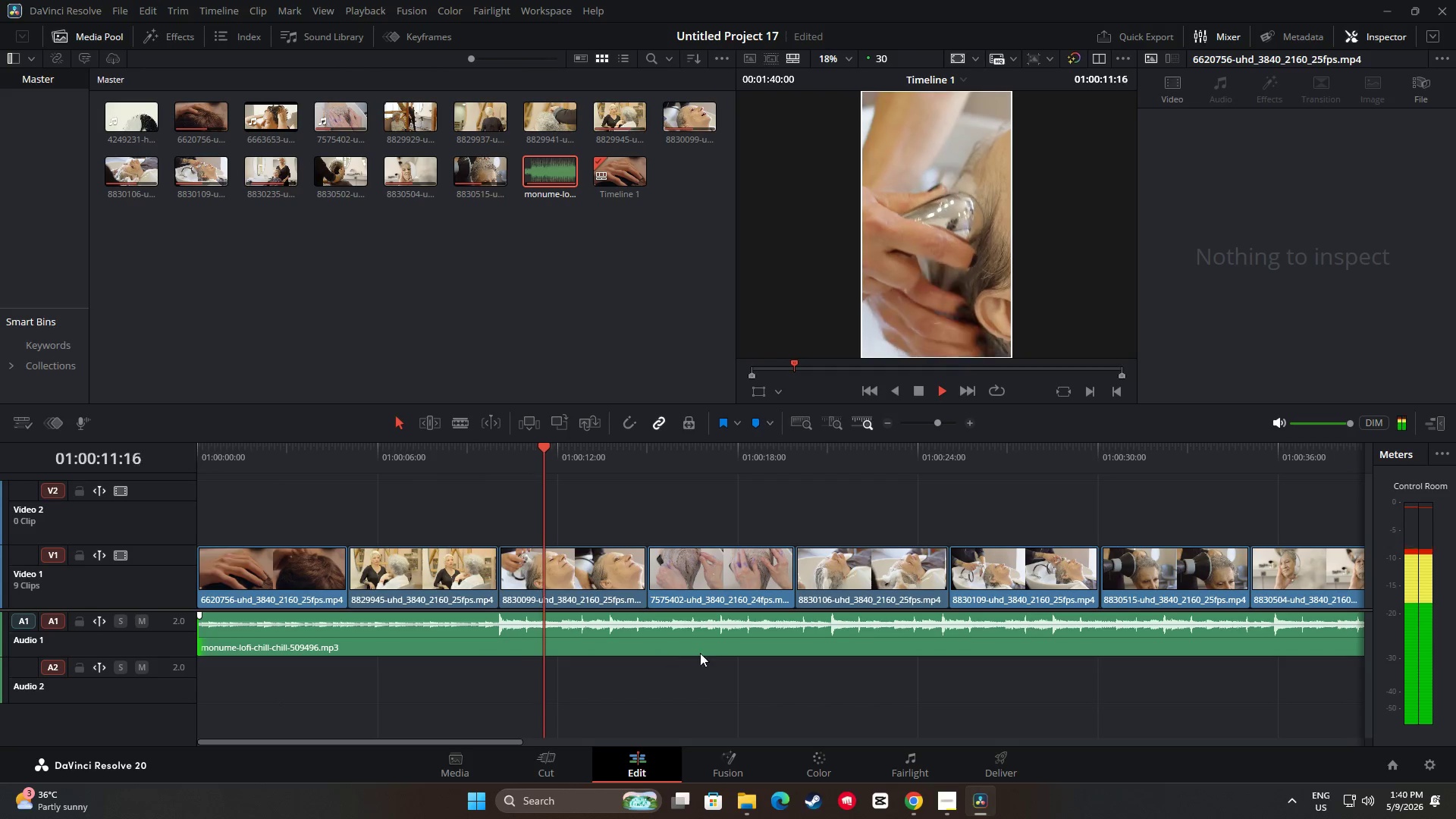 
wait(14.56)
 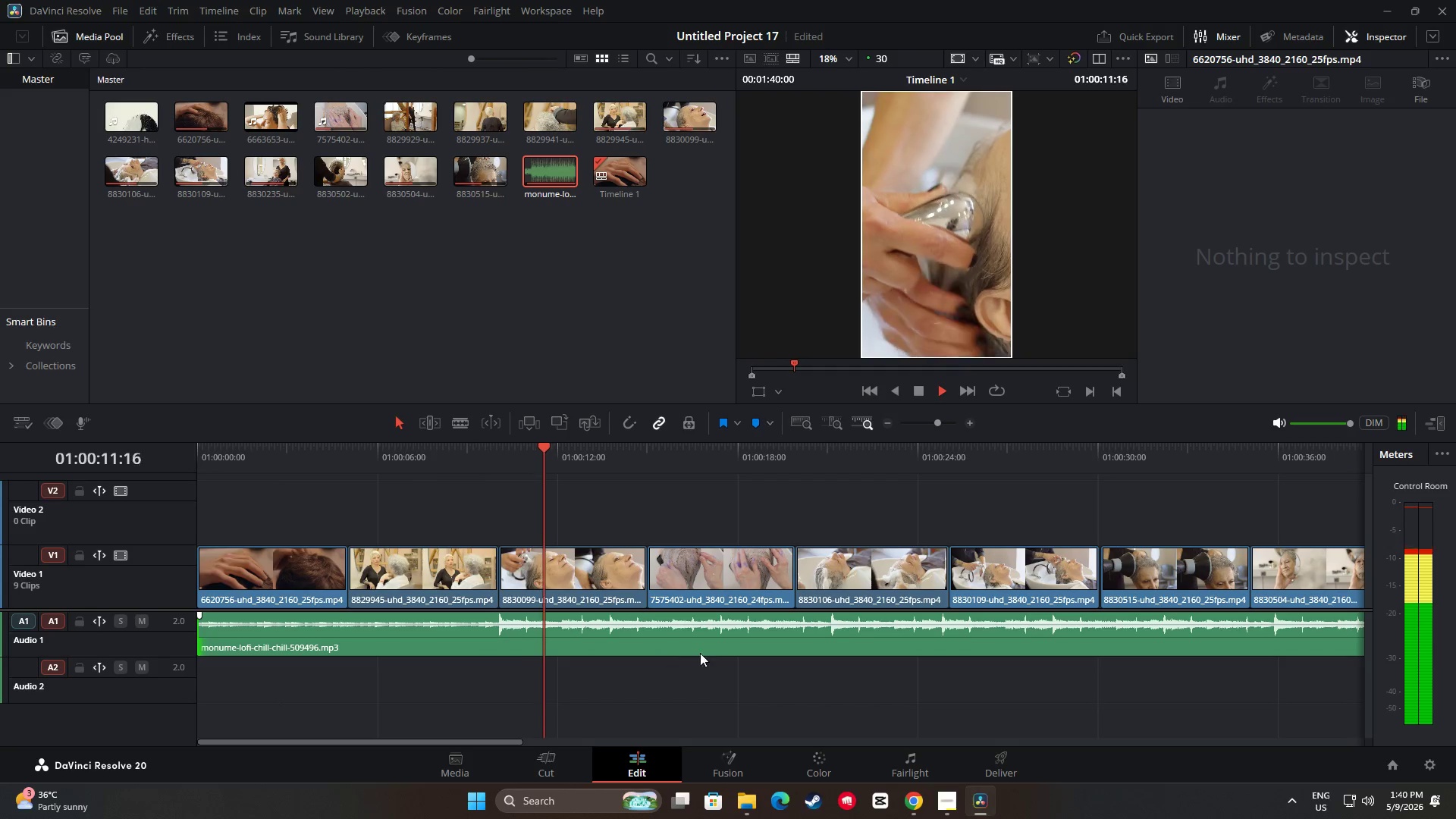 
key(Space)
 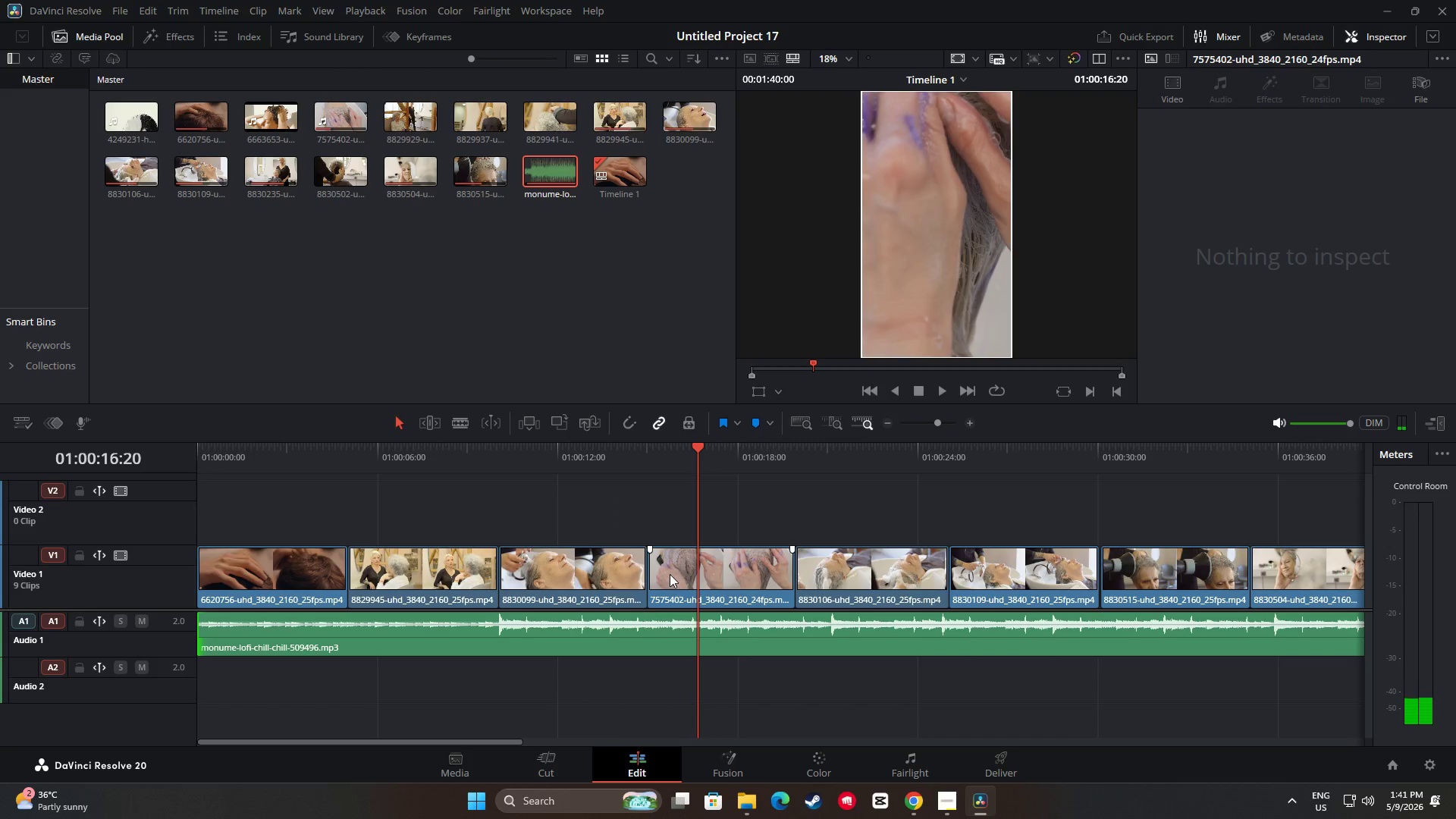 
left_click_drag(start_coordinate=[657, 576], to_coordinate=[645, 577])
 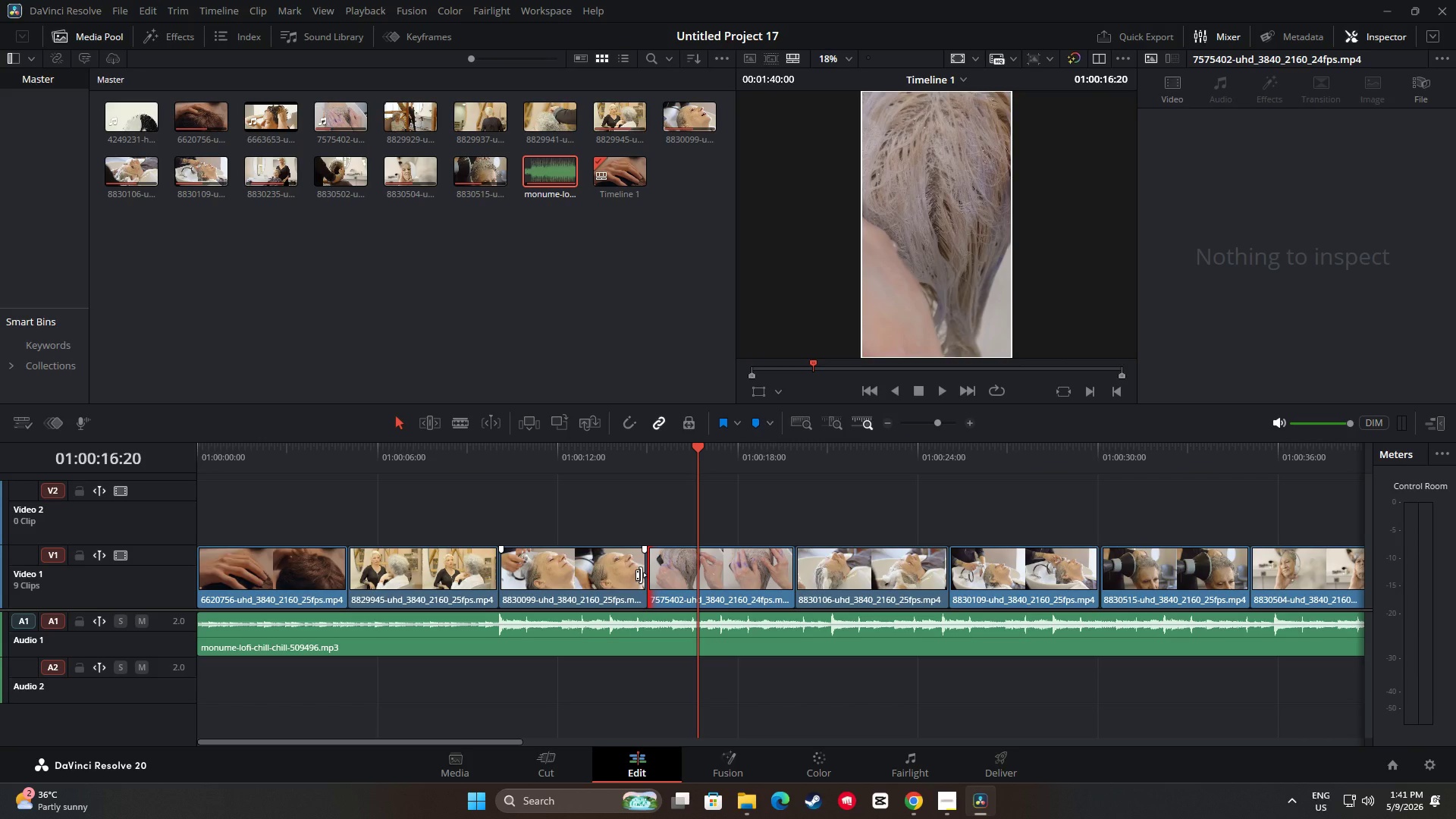 
left_click_drag(start_coordinate=[638, 575], to_coordinate=[629, 576])
 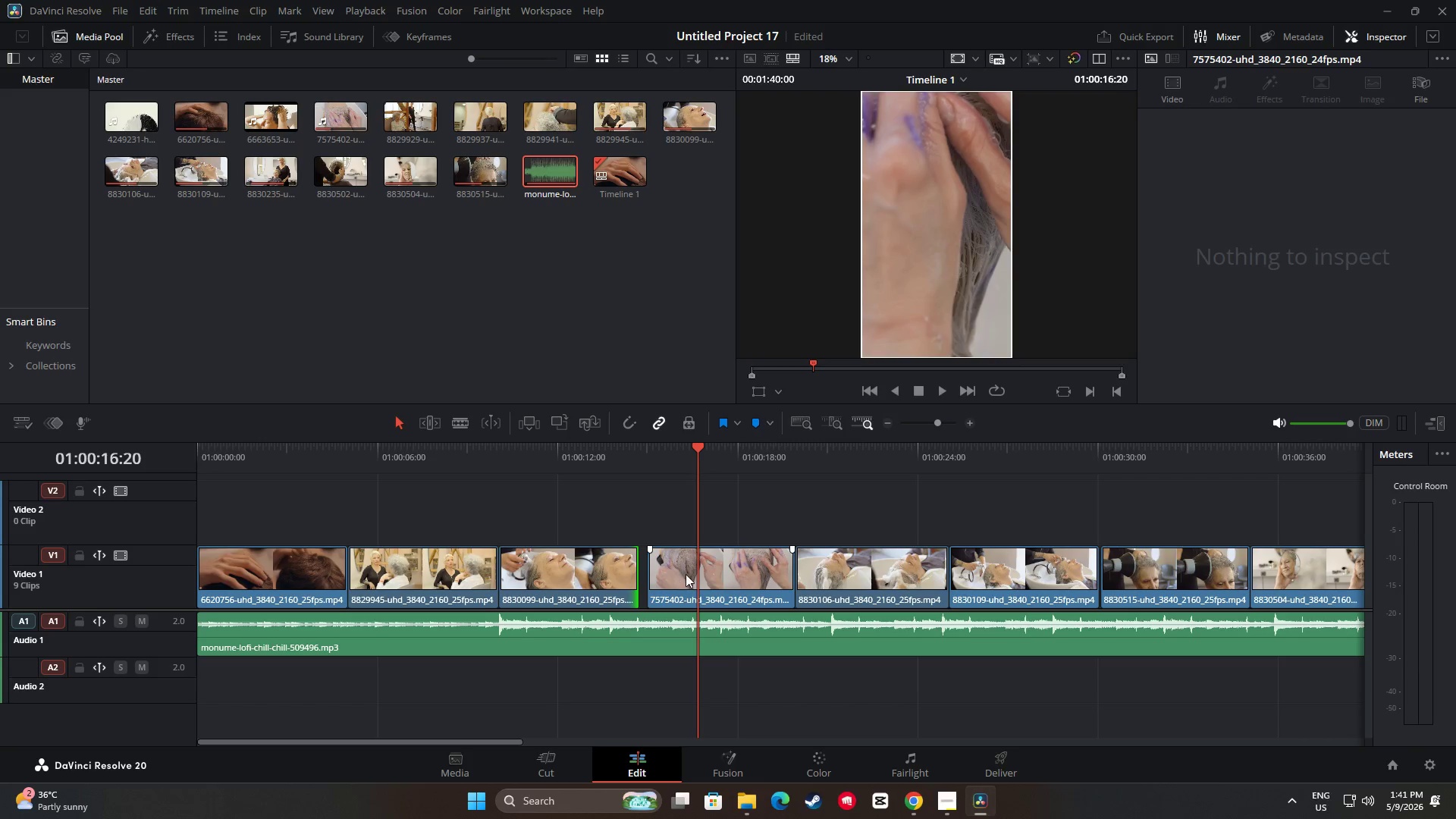 
left_click_drag(start_coordinate=[686, 574], to_coordinate=[676, 575])
 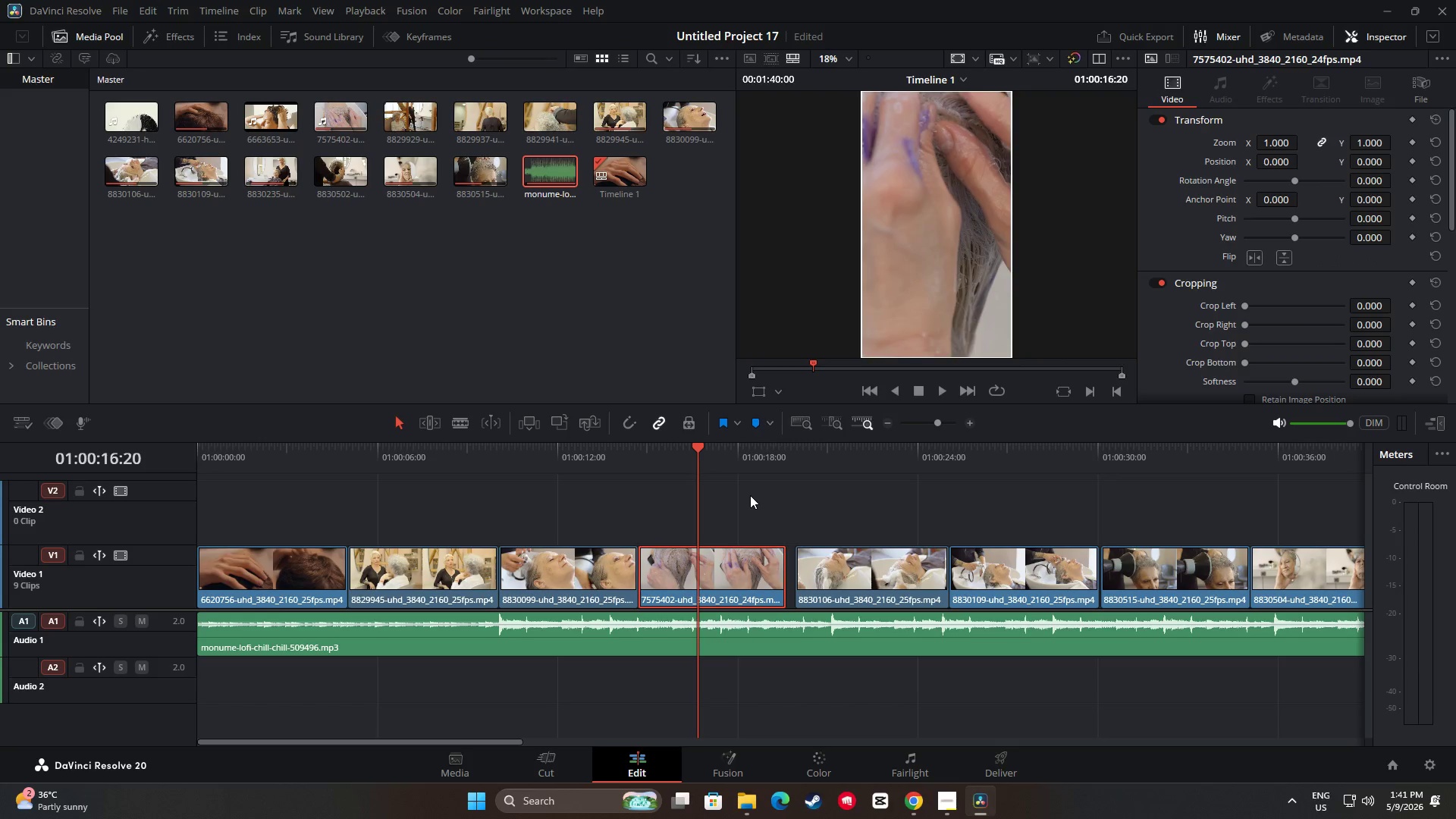 
left_click_drag(start_coordinate=[688, 447], to_coordinate=[586, 455])
 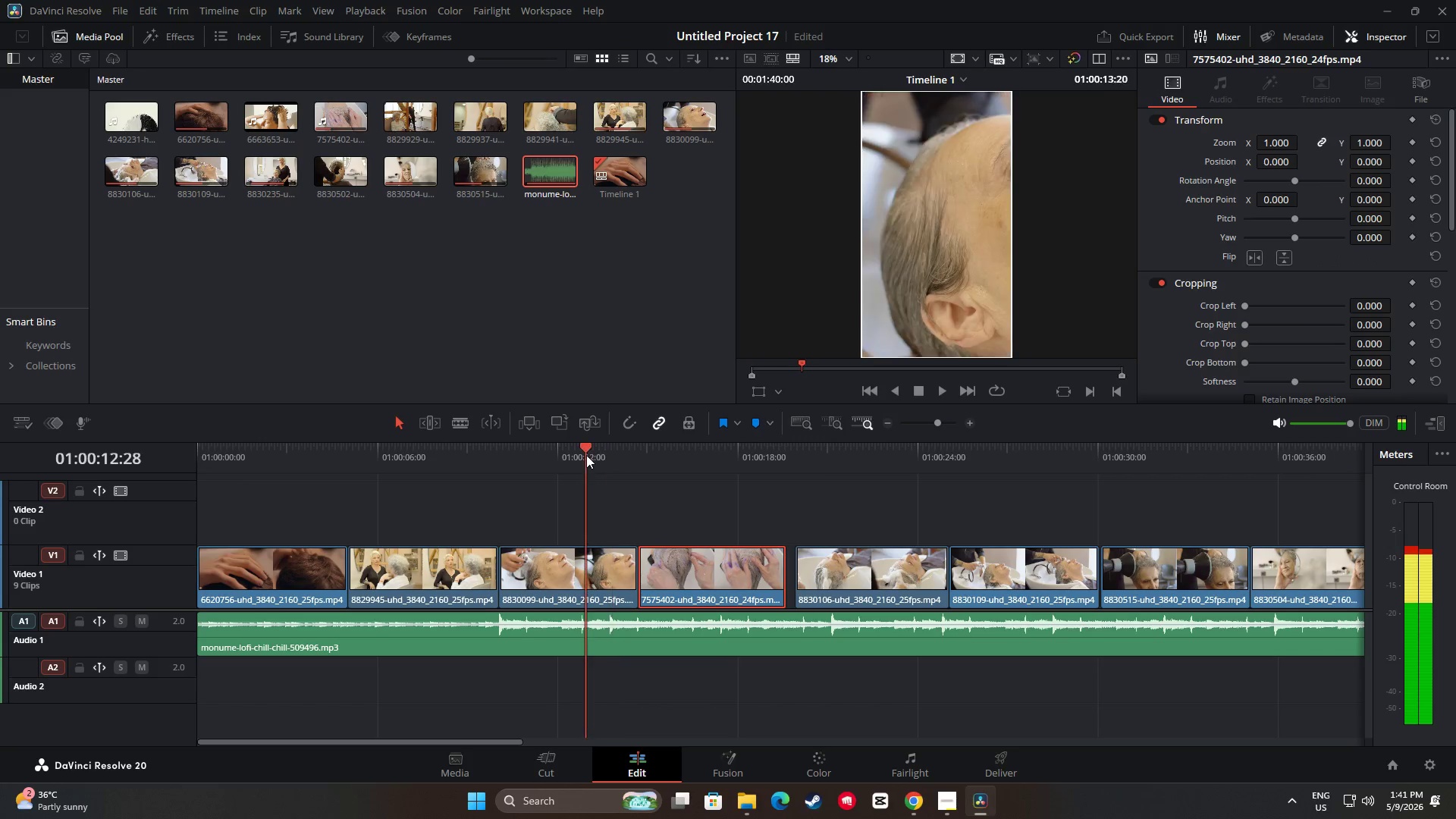 
key(Space)
 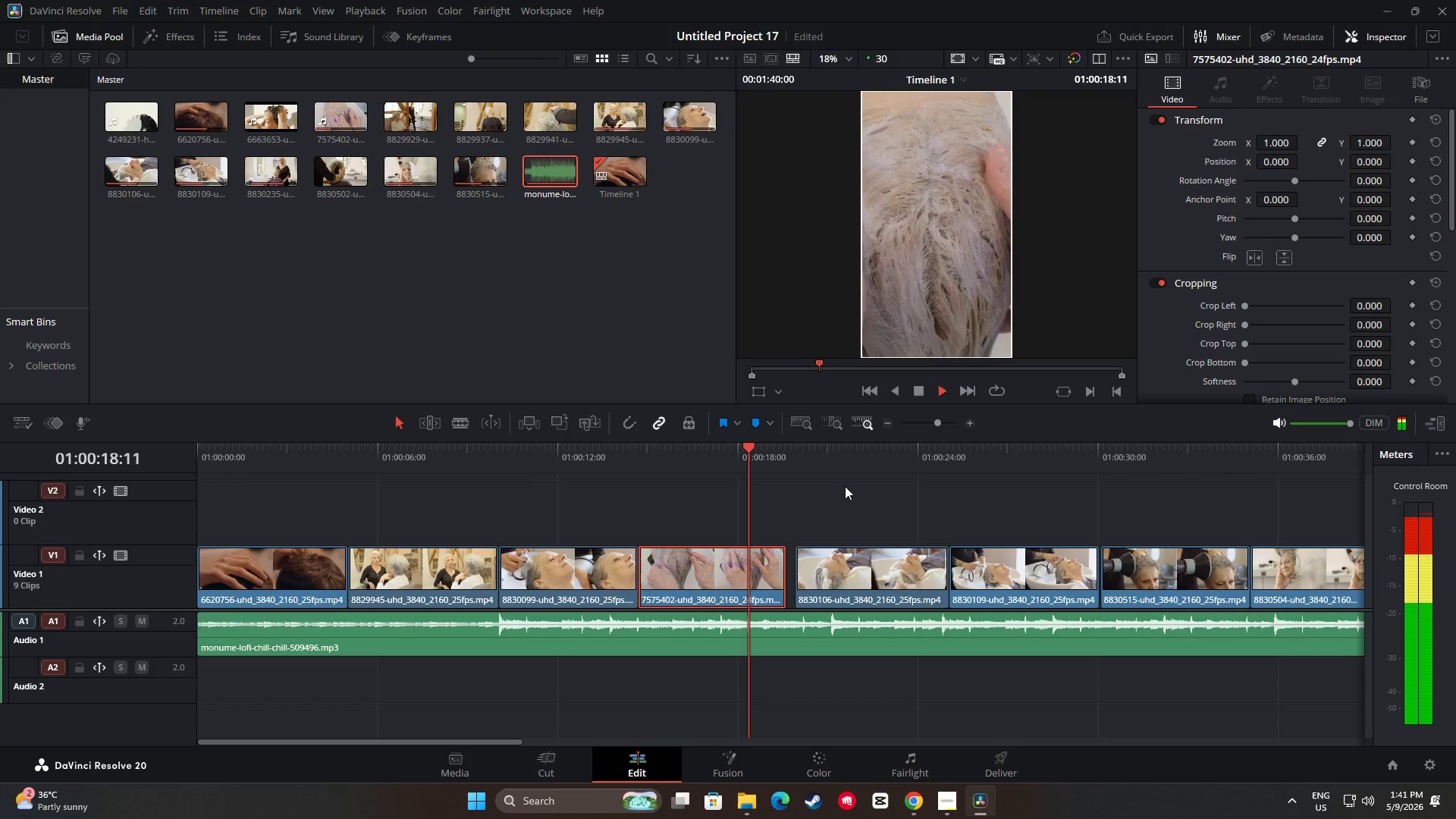 
wait(7.73)
 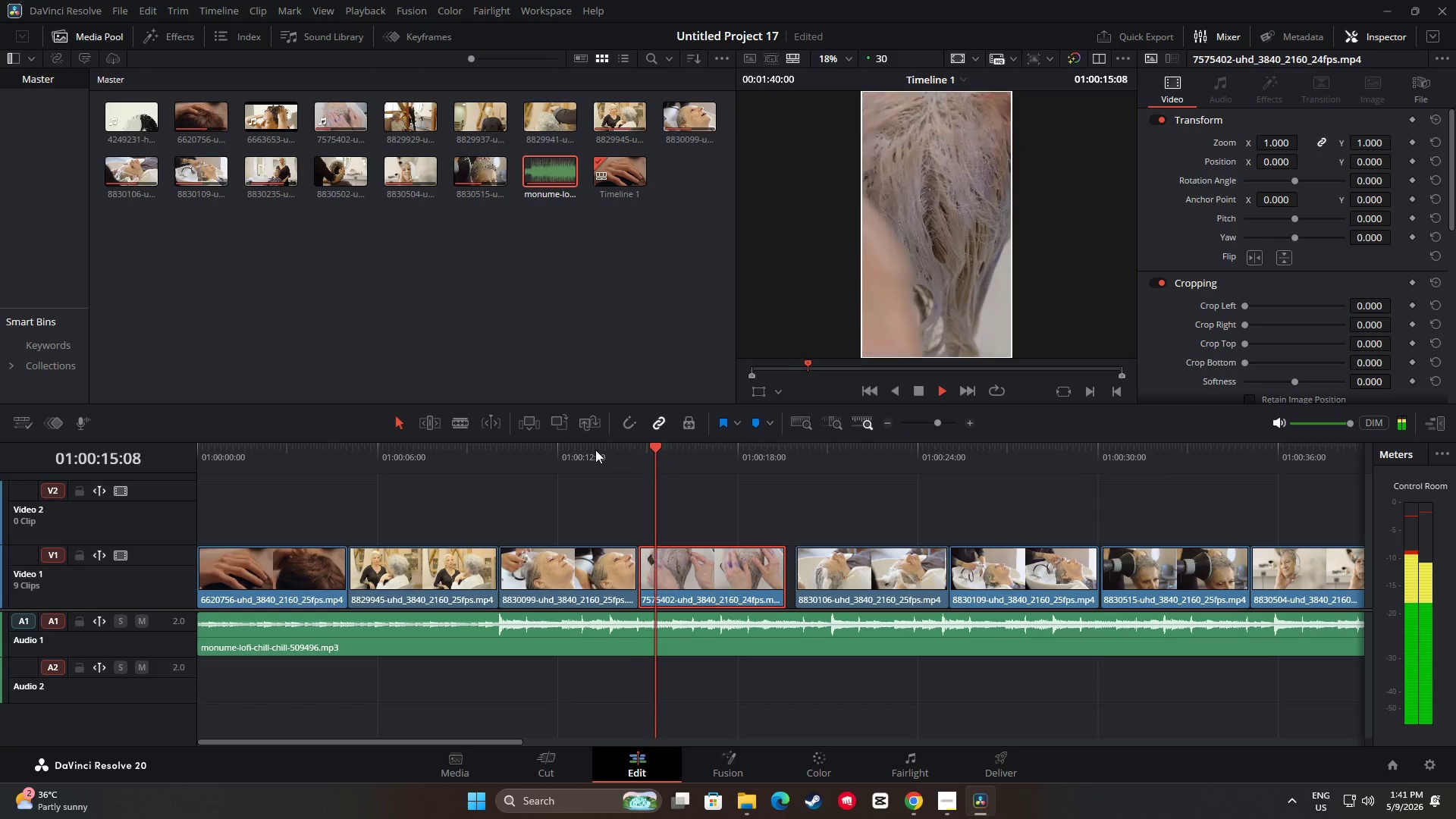 
key(Space)
 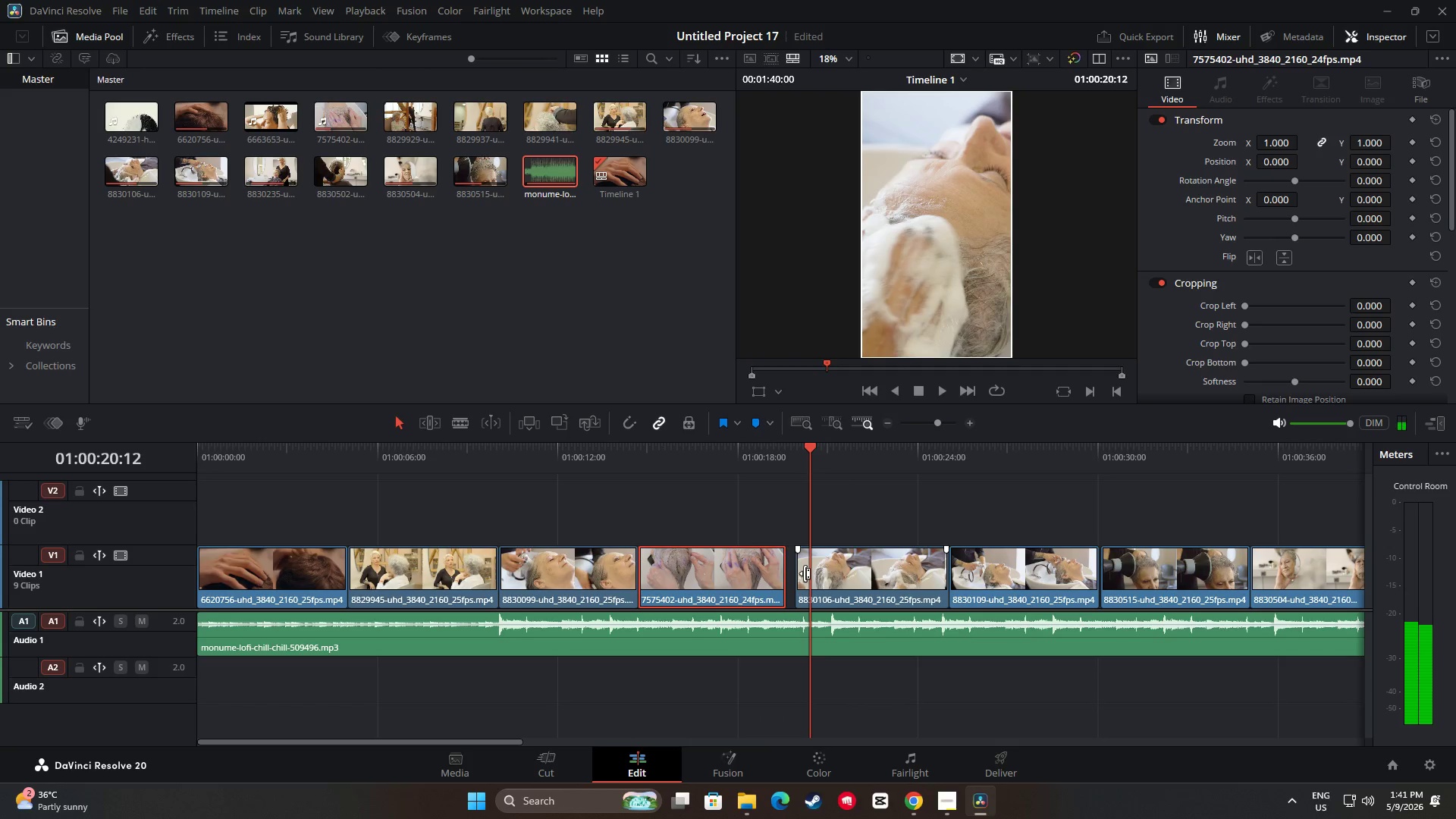 
left_click_drag(start_coordinate=[805, 573], to_coordinate=[795, 573])
 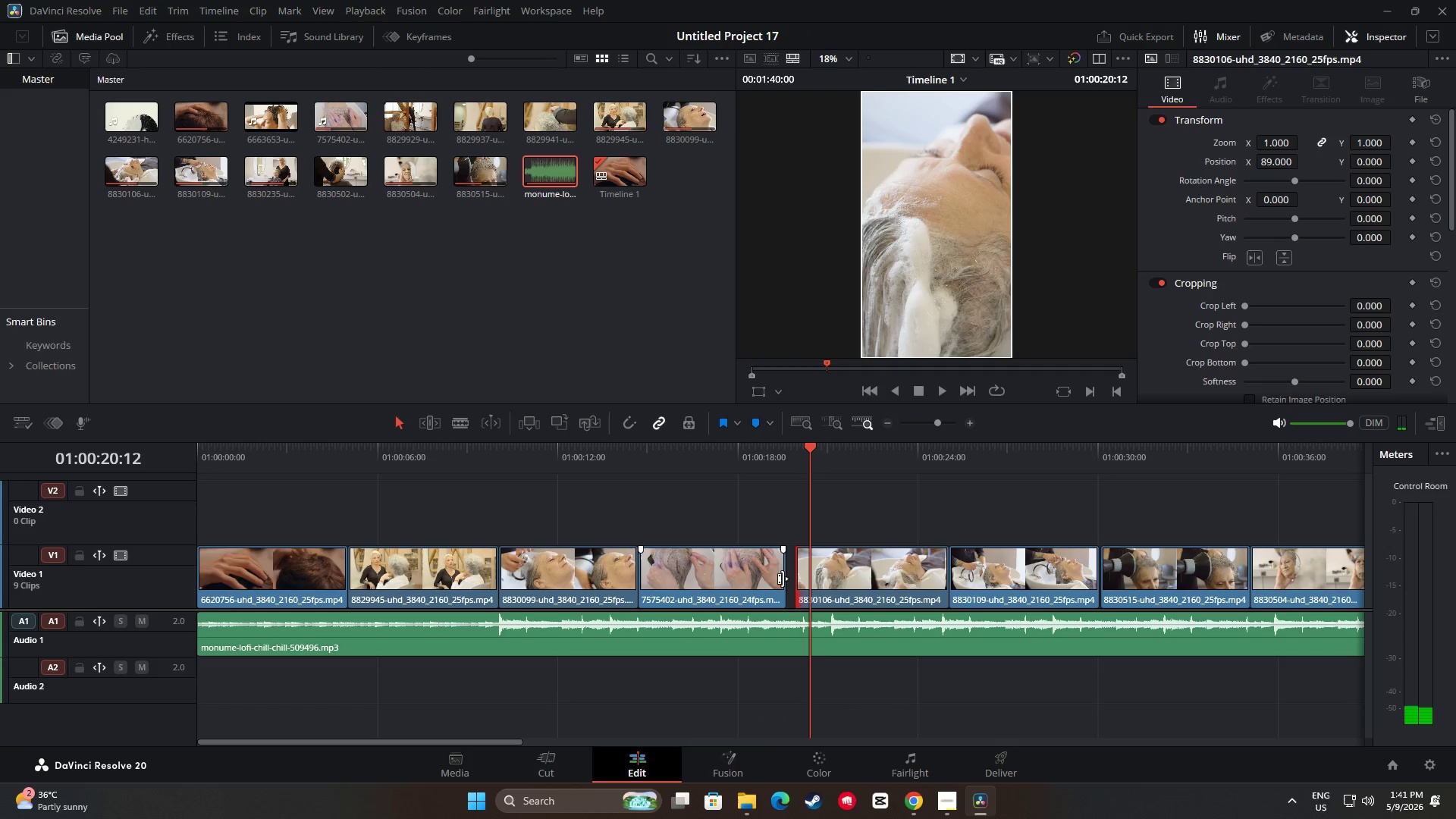 
left_click_drag(start_coordinate=[779, 579], to_coordinate=[799, 579])
 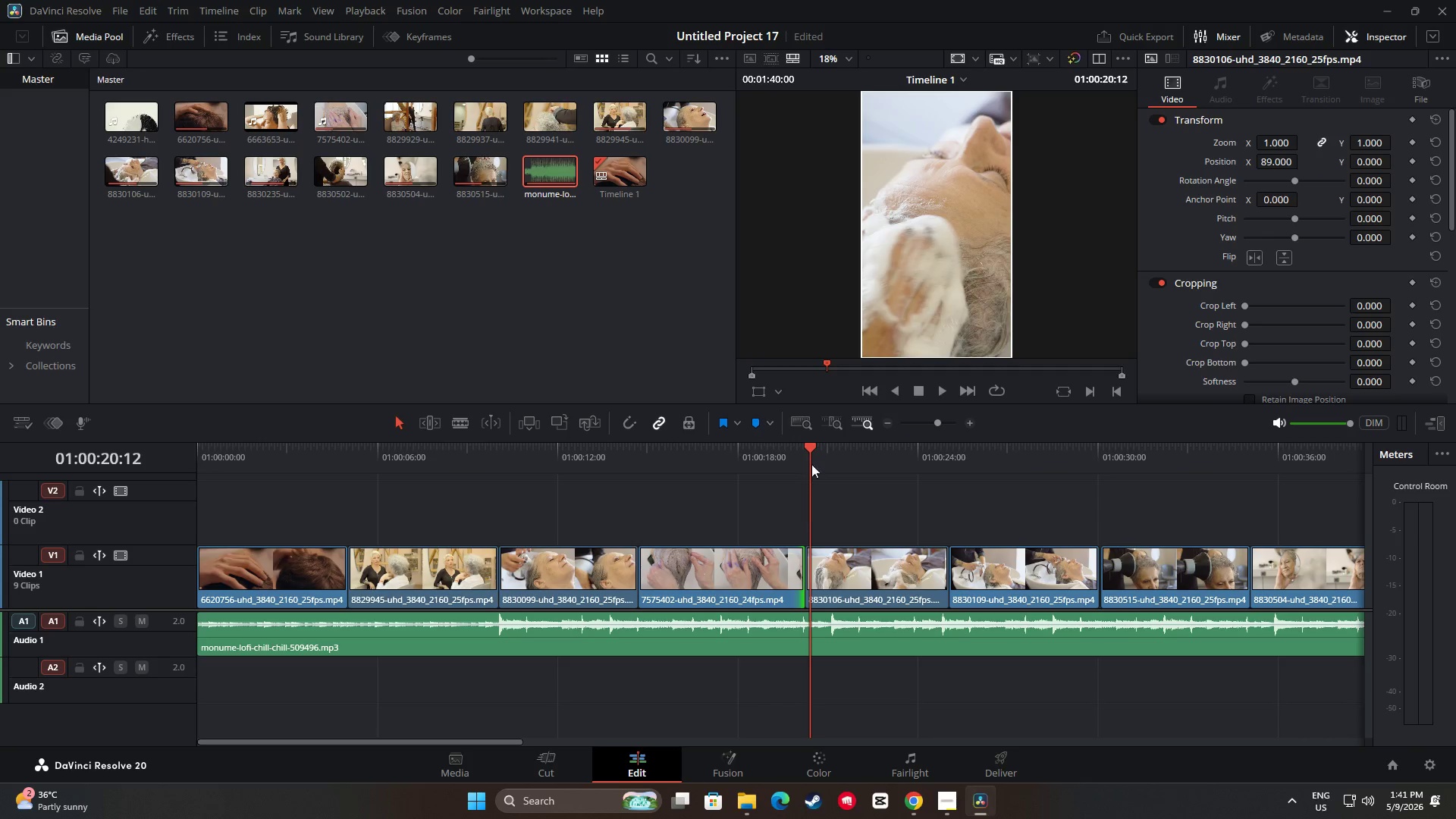 
left_click_drag(start_coordinate=[807, 452], to_coordinate=[780, 456])
 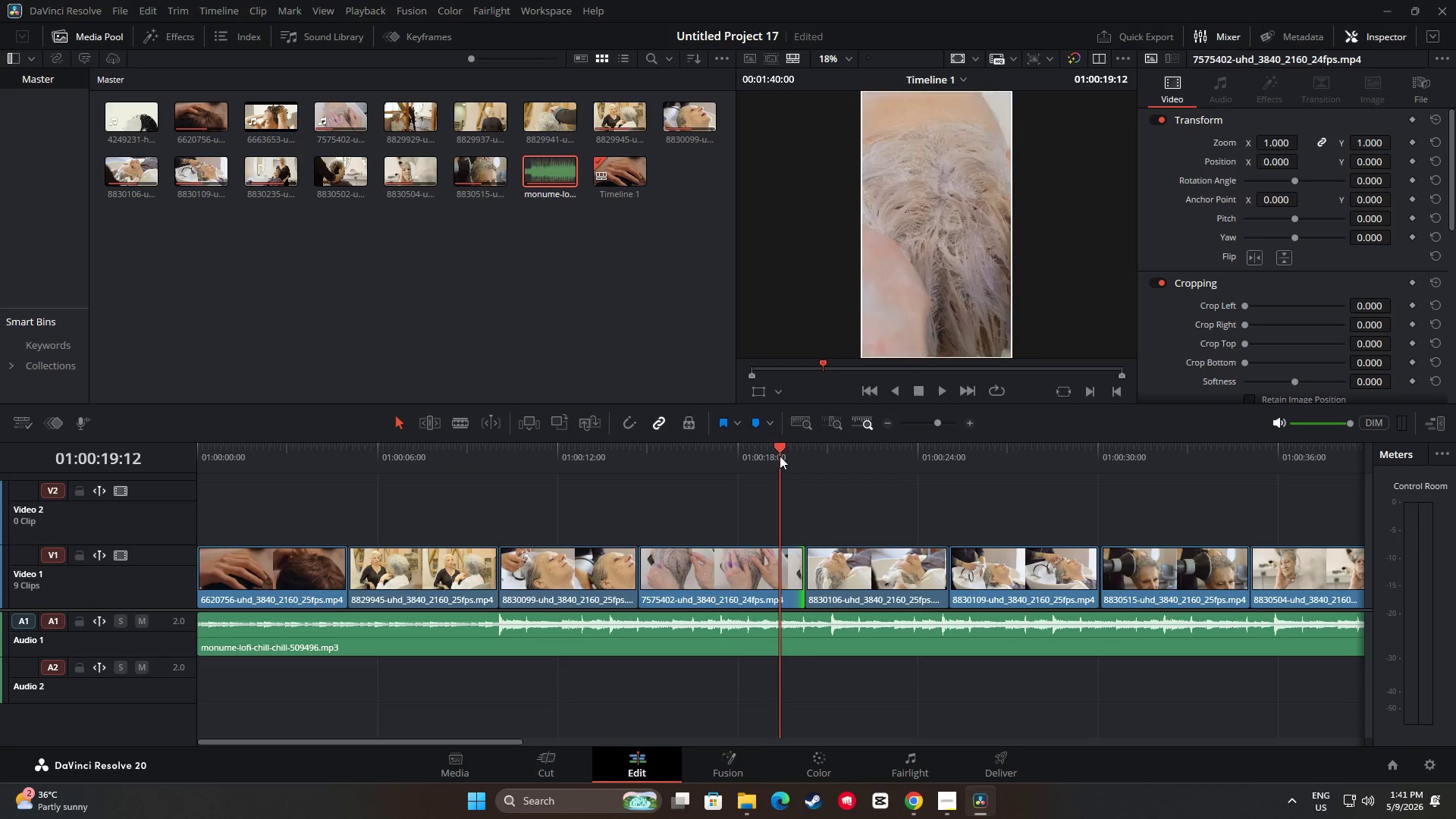 
key(Space)
 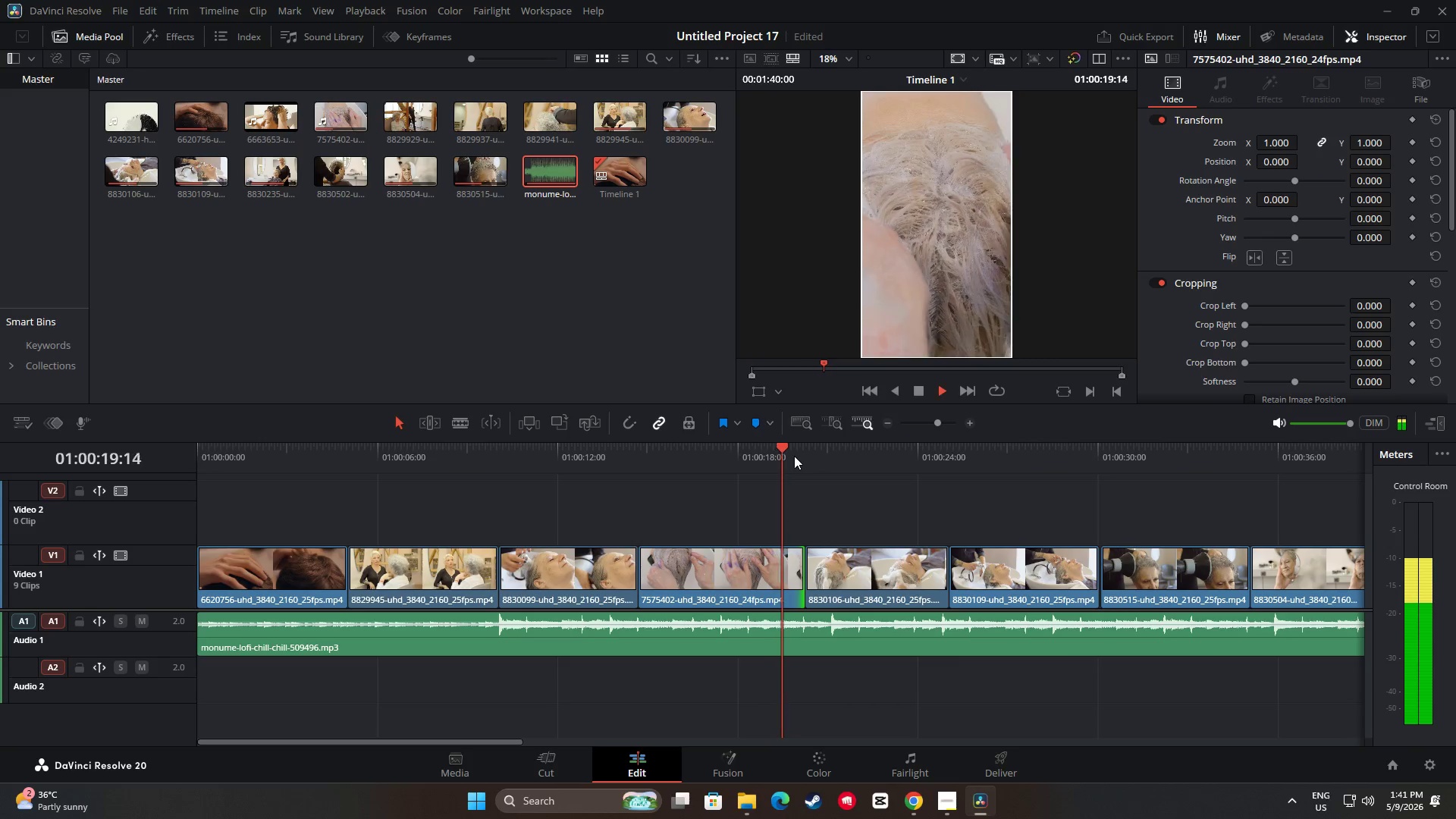 
mouse_move([812, 448])
 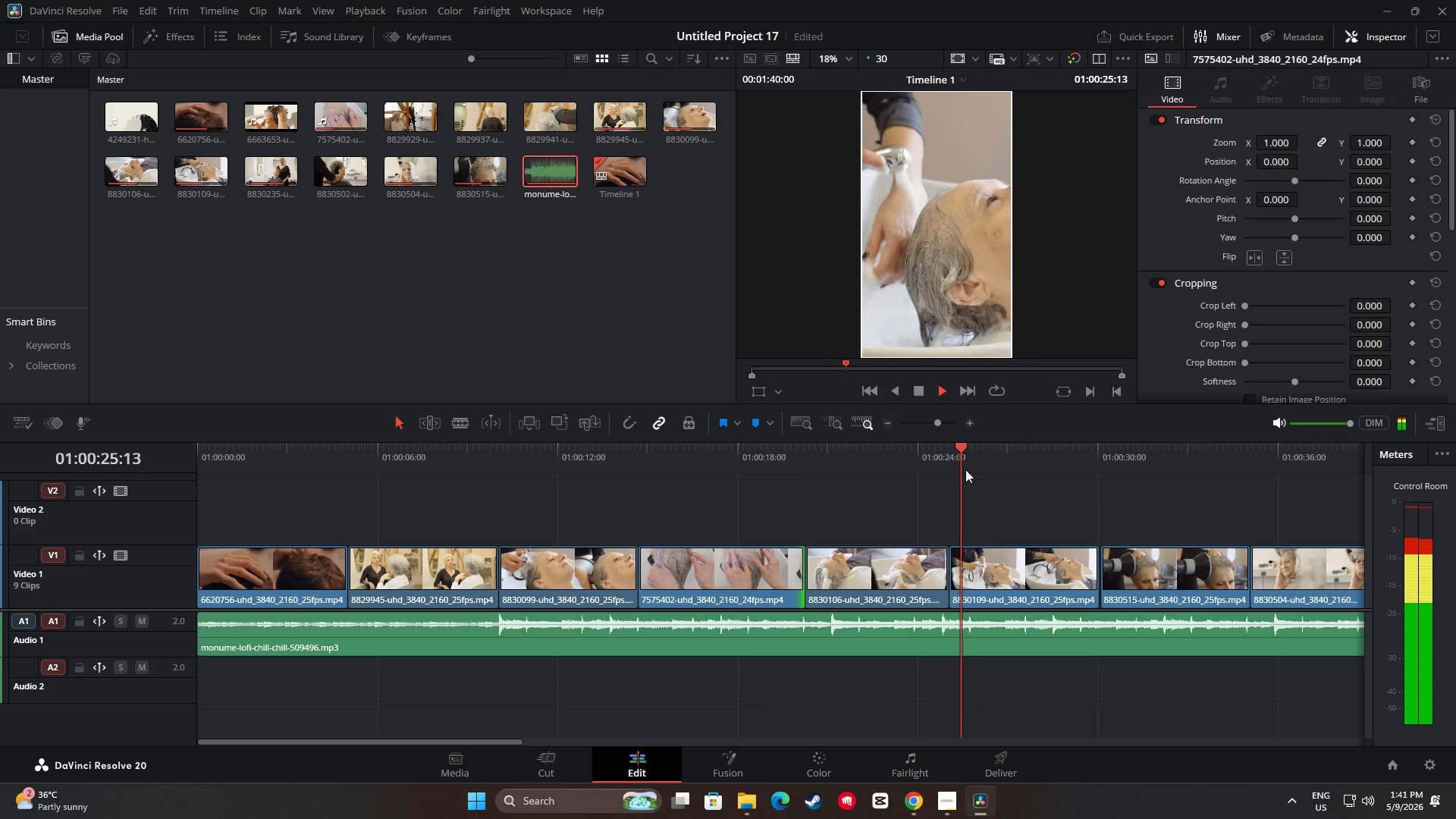 
key(Space)
 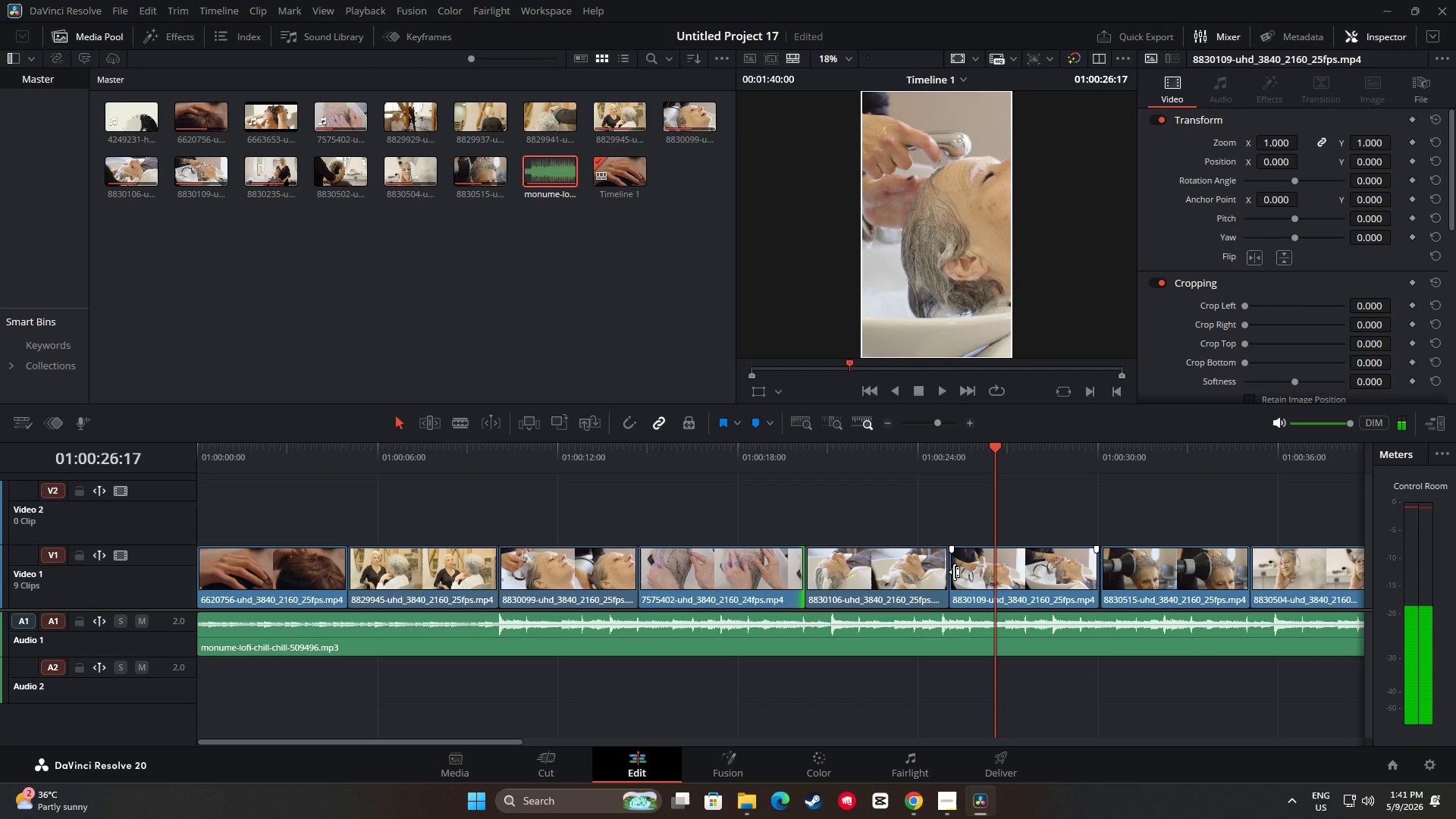 
left_click_drag(start_coordinate=[954, 572], to_coordinate=[943, 572])
 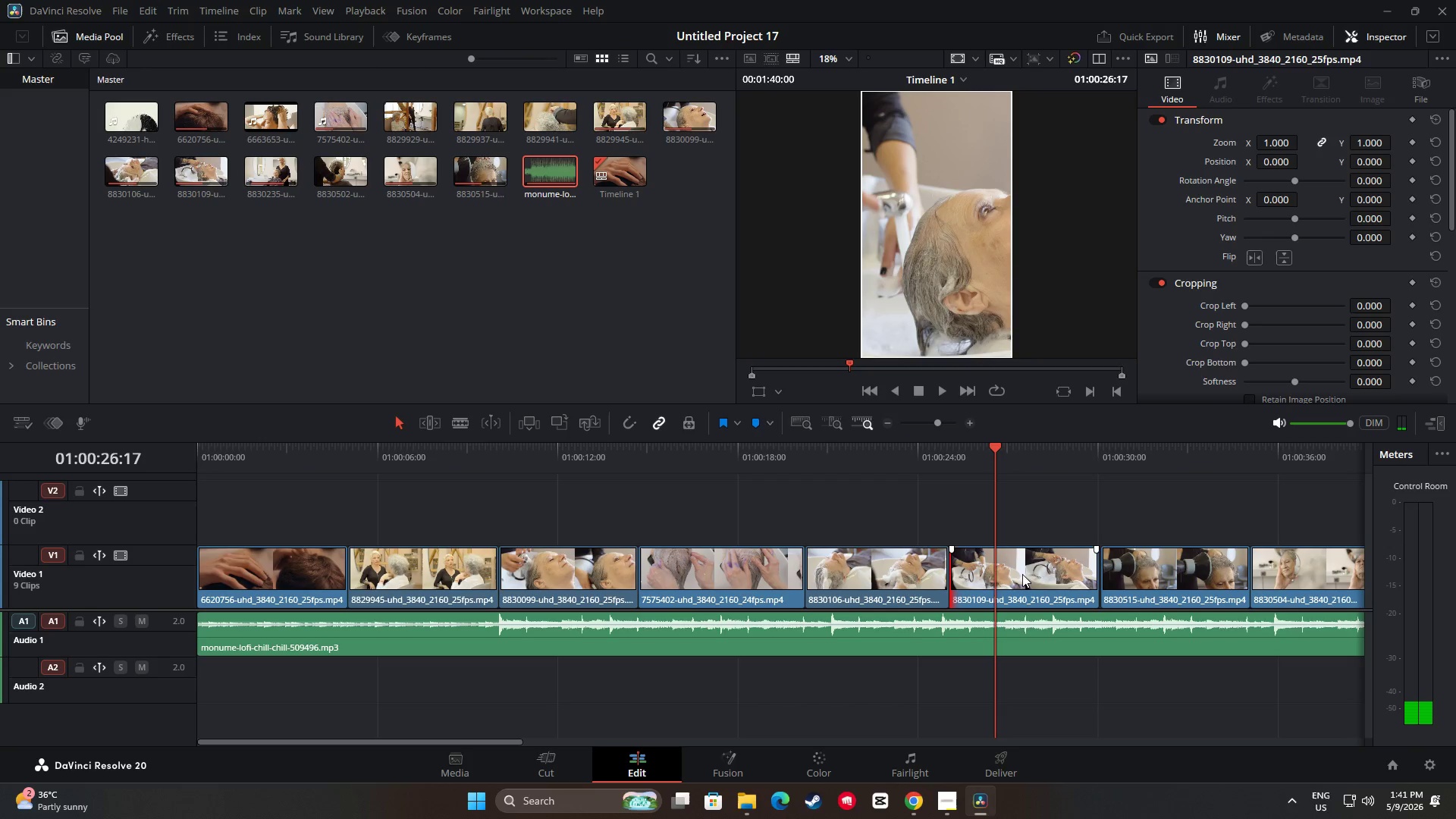 
left_click_drag(start_coordinate=[968, 574], to_coordinate=[960, 576])
 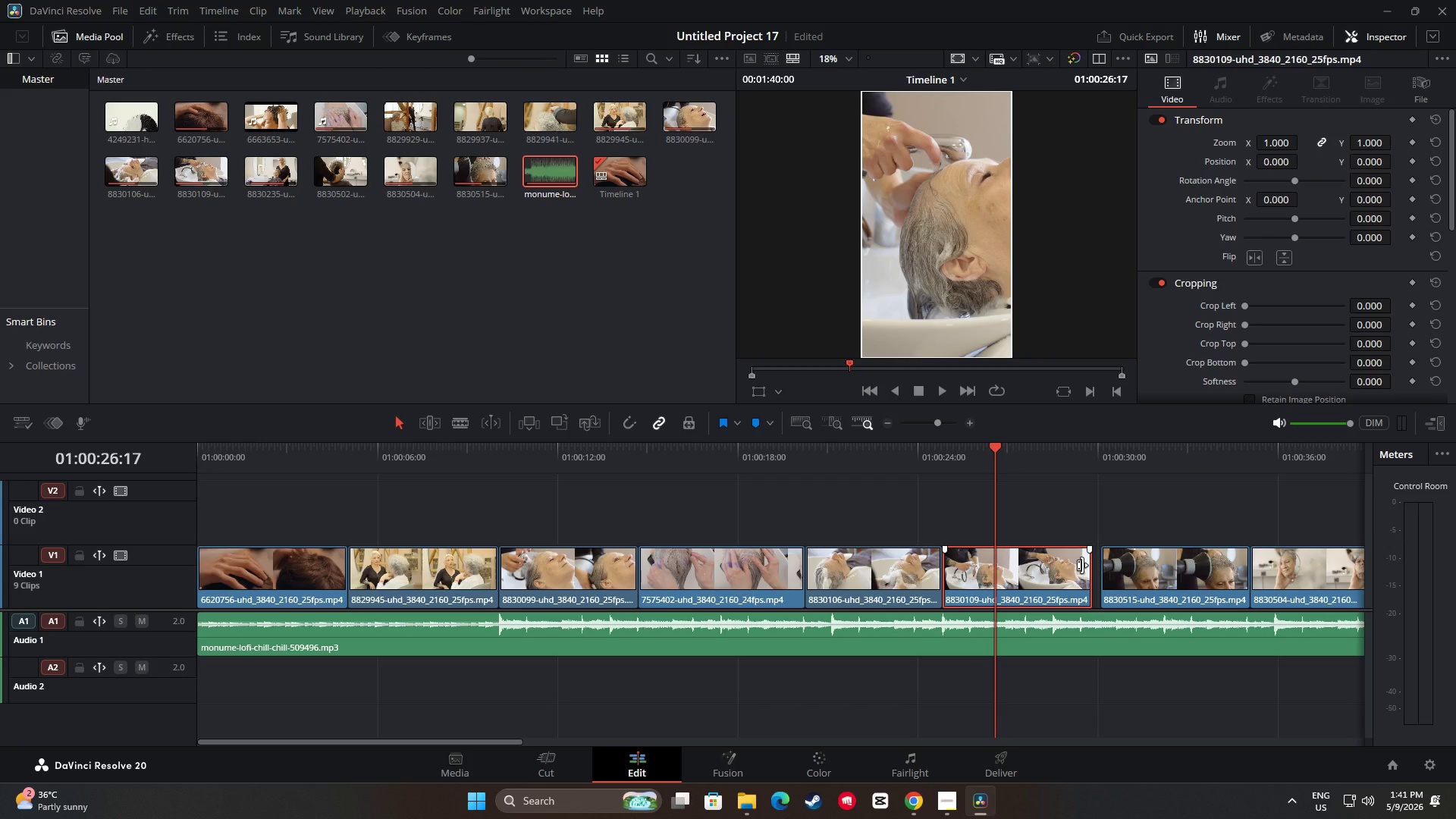 
left_click_drag(start_coordinate=[1082, 565], to_coordinate=[1072, 568])
 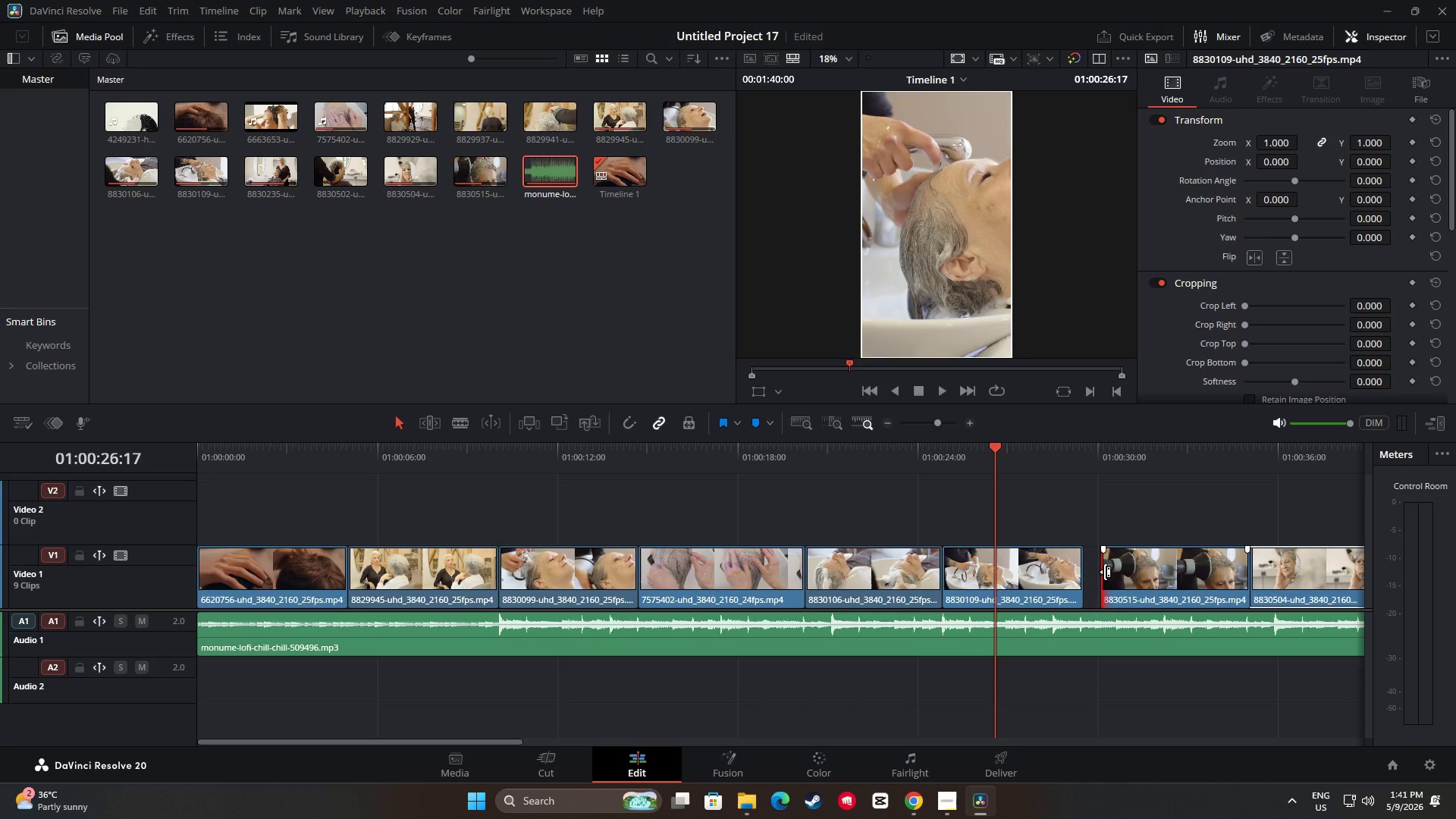 
left_click_drag(start_coordinate=[1105, 572], to_coordinate=[1083, 573])
 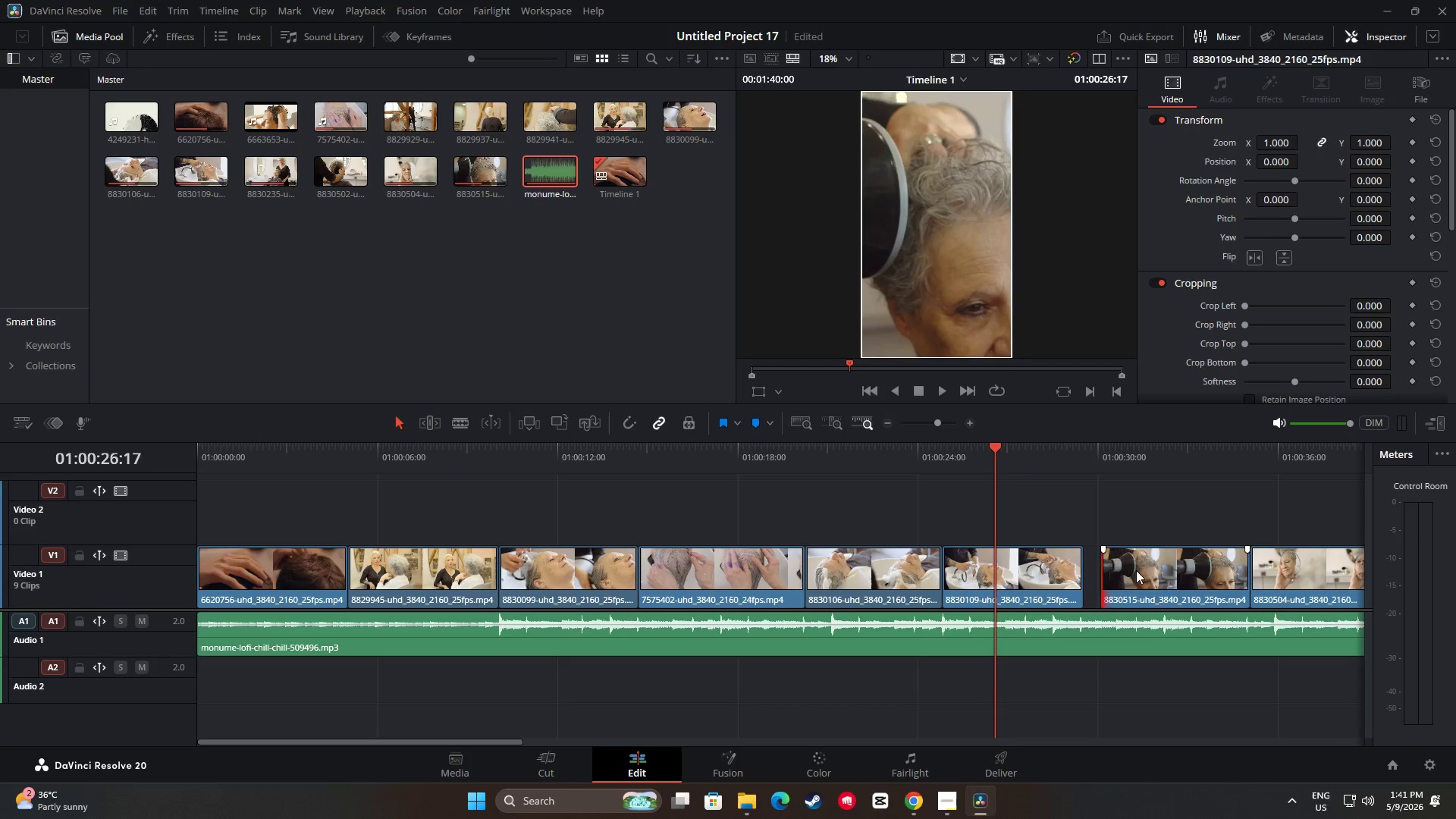 
left_click_drag(start_coordinate=[1136, 570], to_coordinate=[1116, 573])
 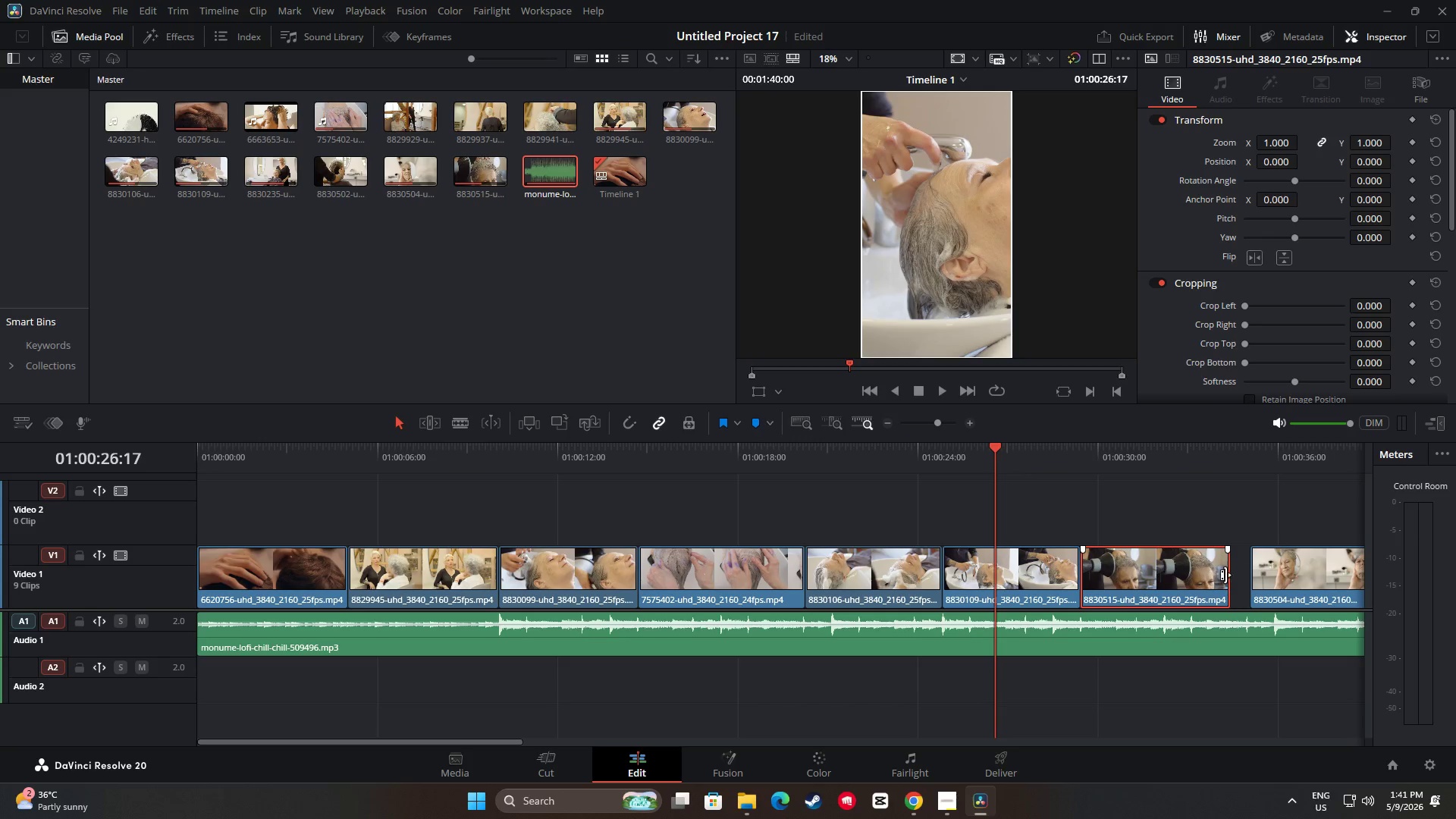 
left_click_drag(start_coordinate=[1225, 575], to_coordinate=[1244, 575])
 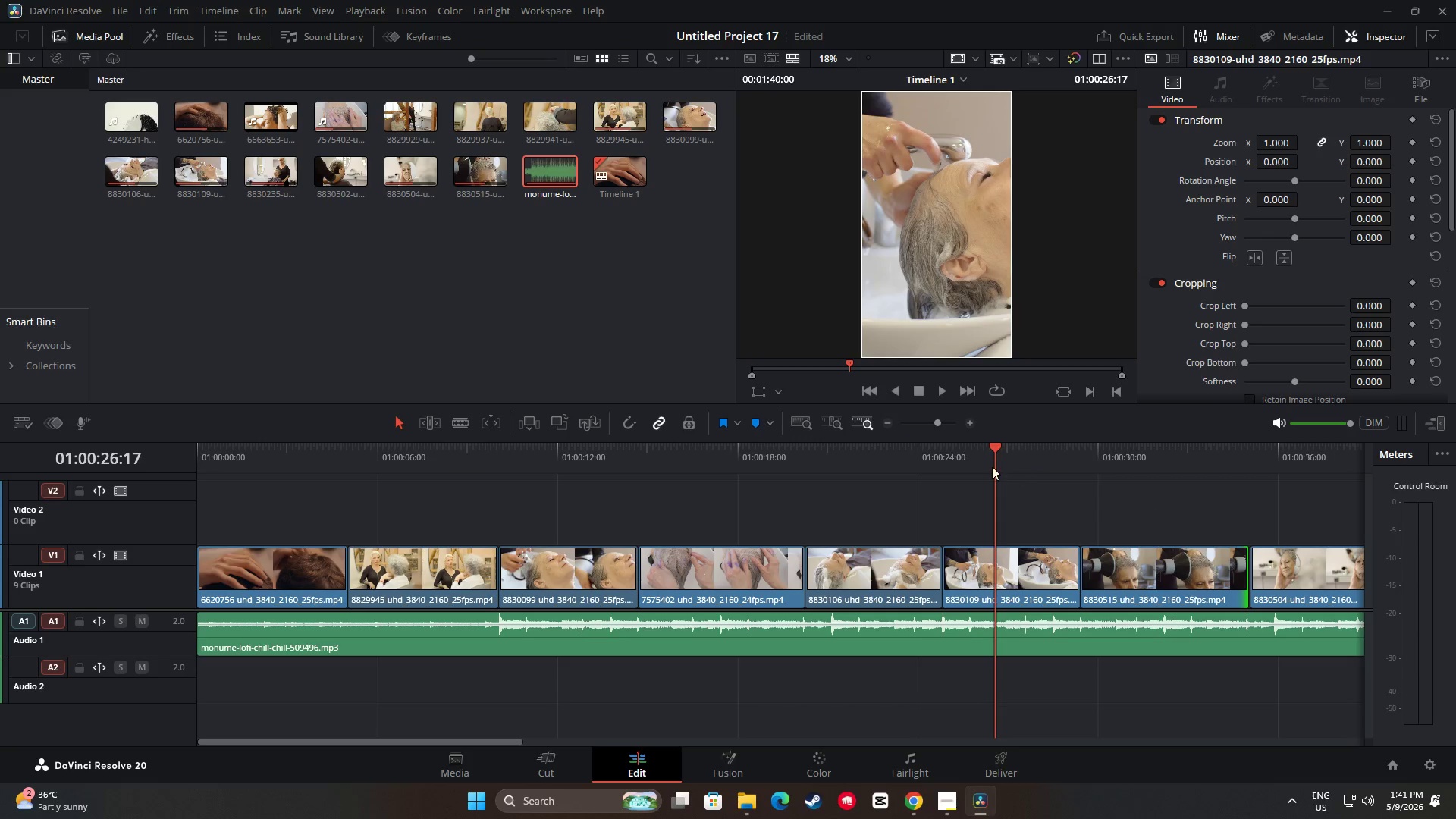 
left_click_drag(start_coordinate=[999, 454], to_coordinate=[786, 460])
 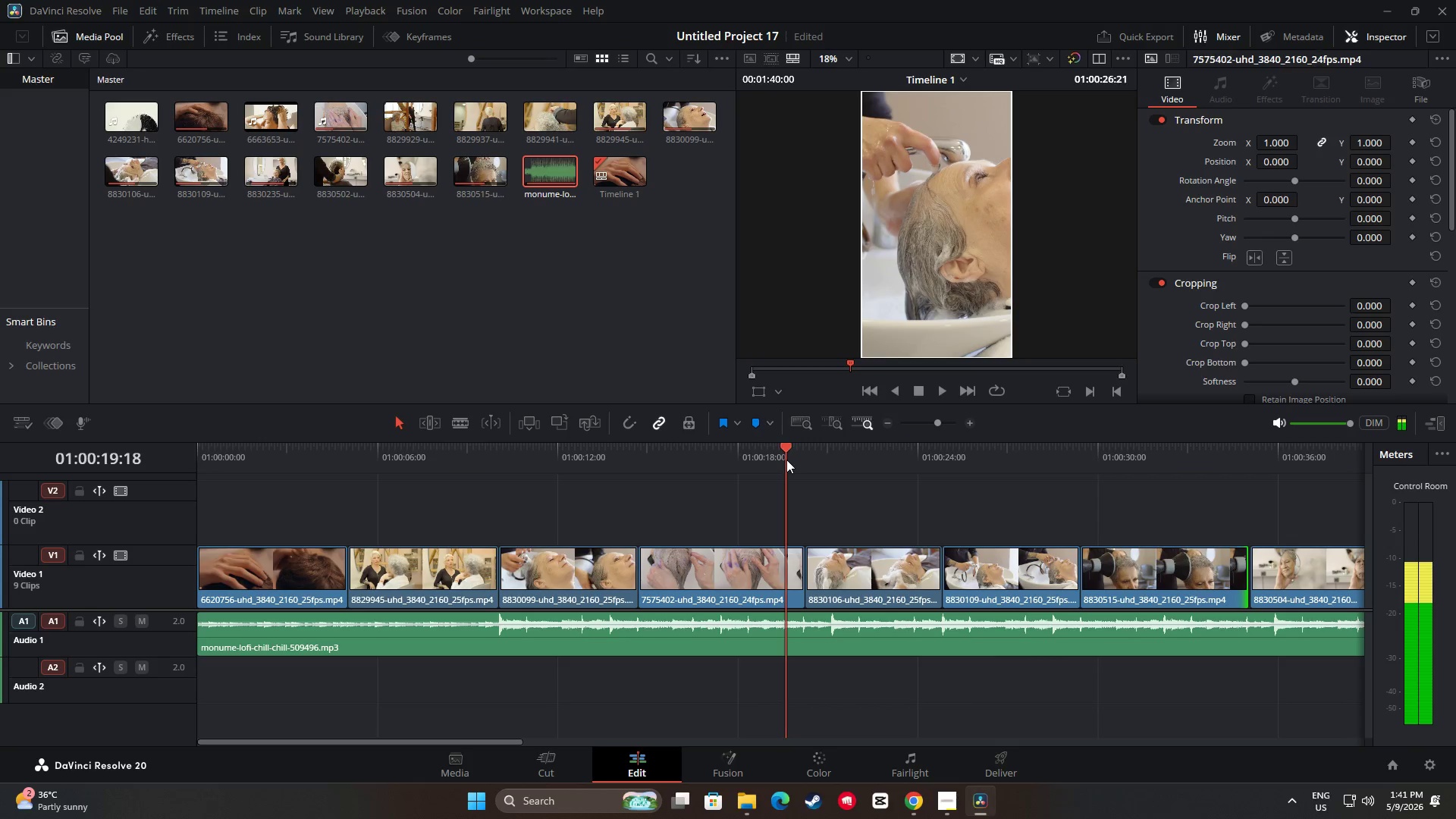 
key(Space)
 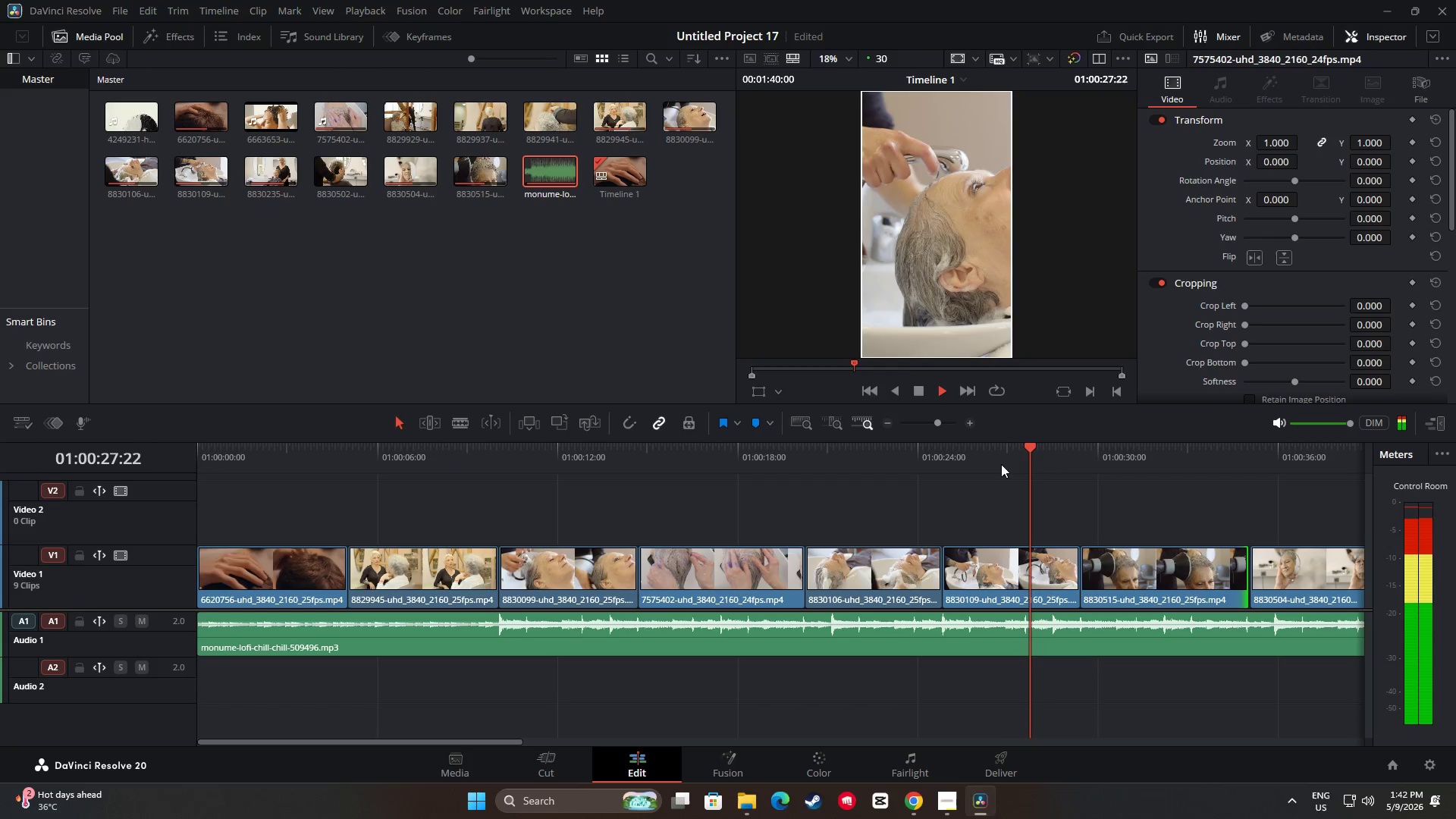 
wait(13.72)
 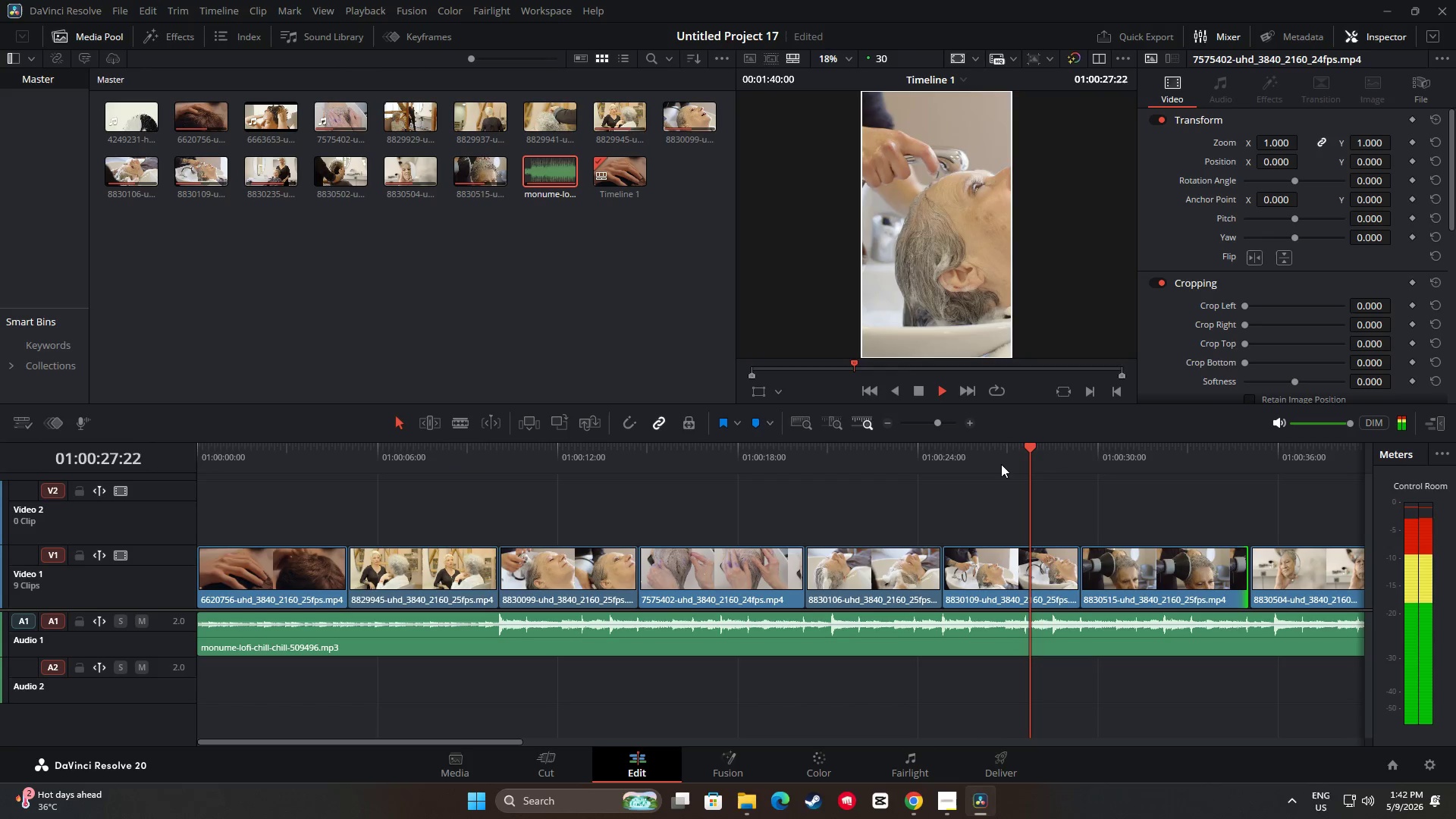 
left_click_drag(start_coordinate=[495, 741], to_coordinate=[619, 745])
 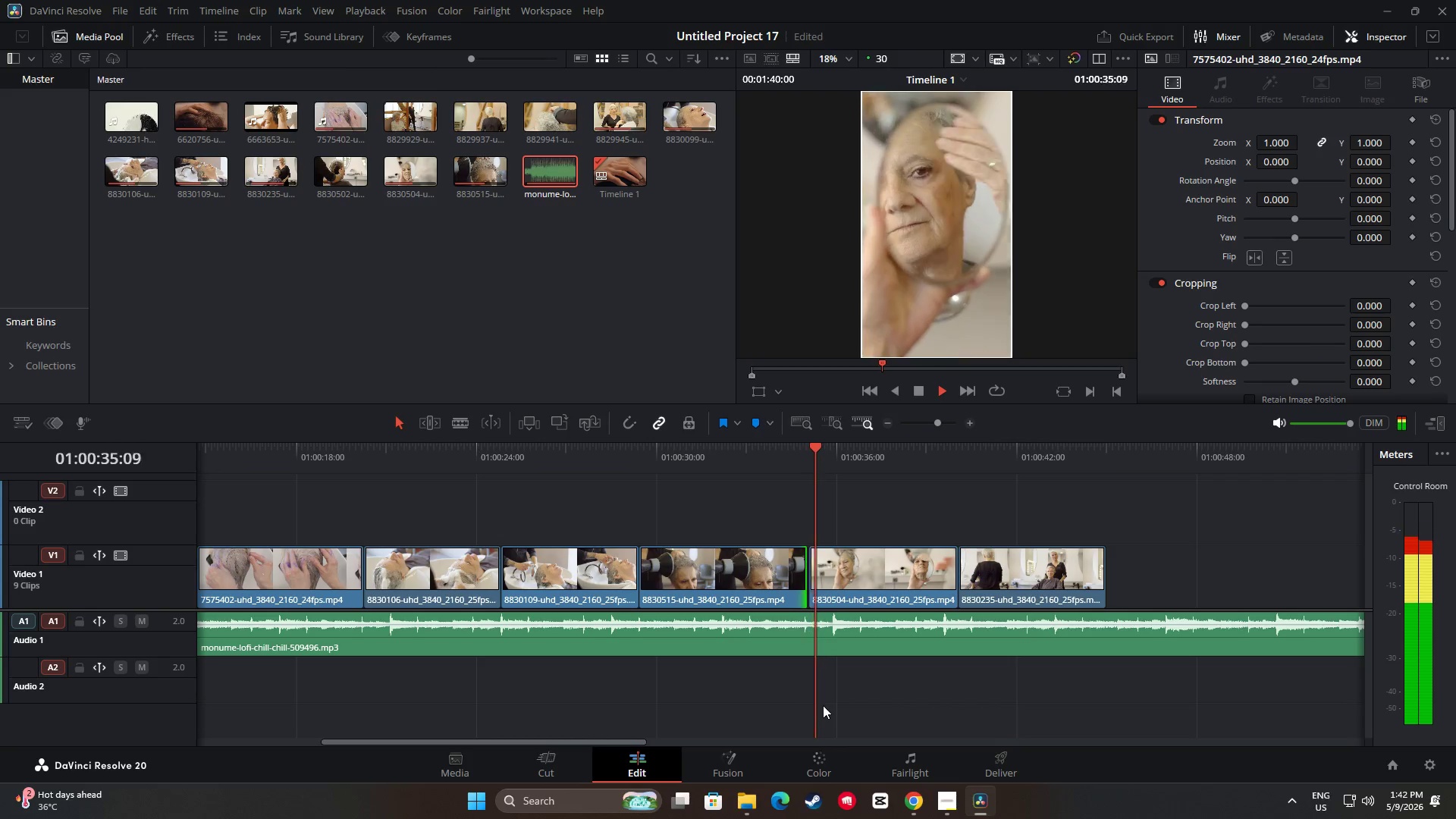 
key(Space)
 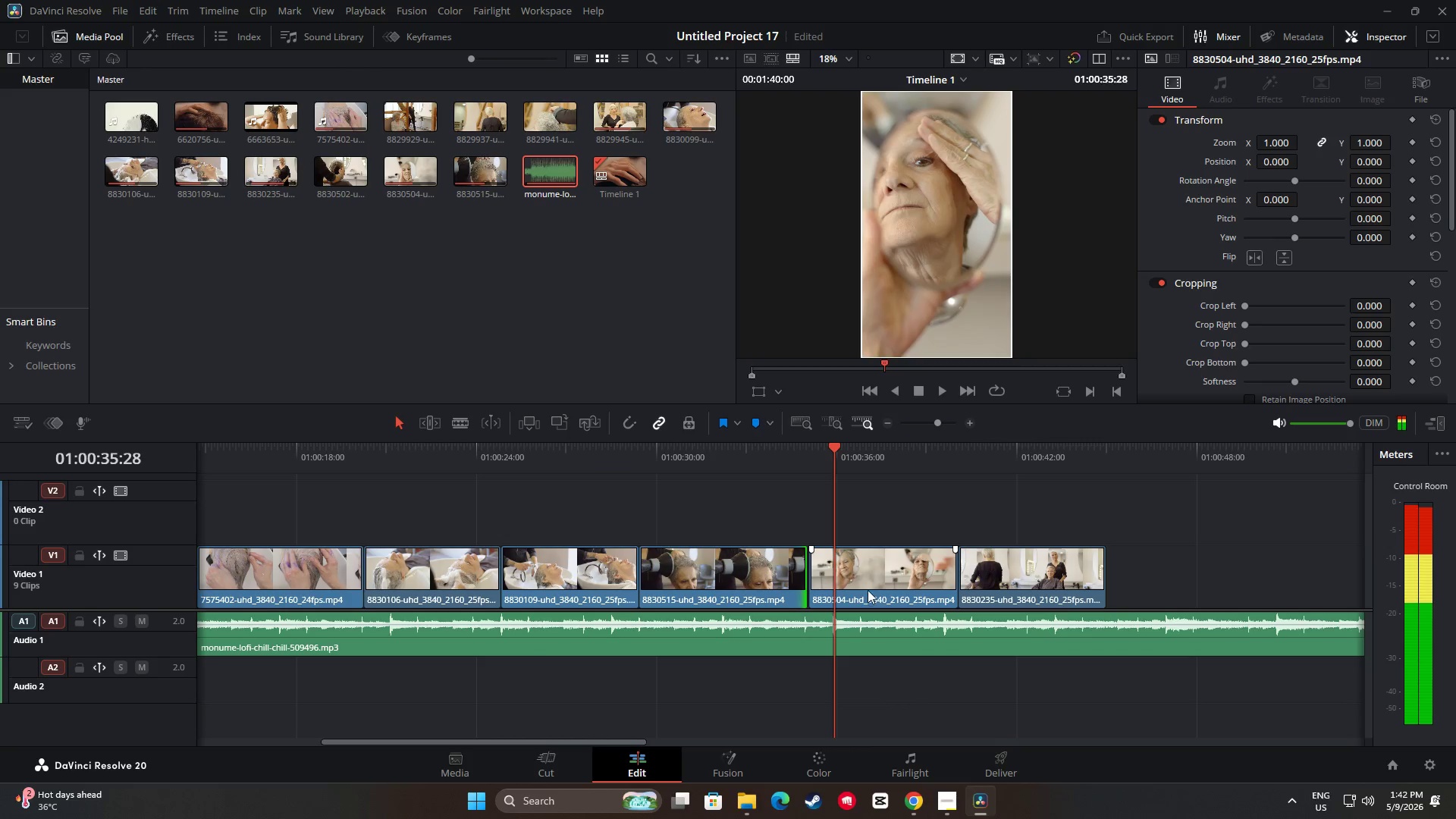 
left_click_drag(start_coordinate=[869, 588], to_coordinate=[861, 588])
 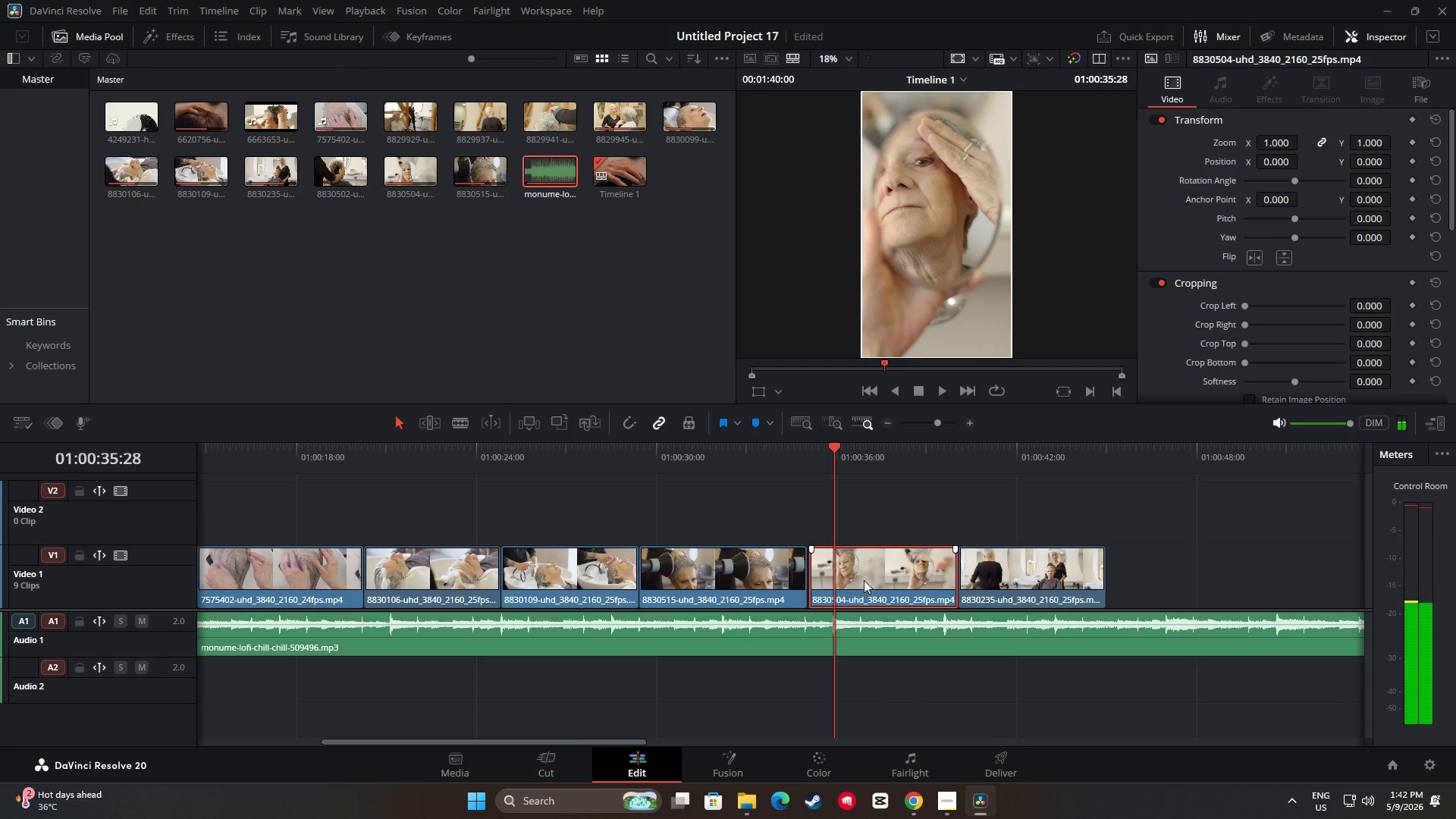 
left_click_drag(start_coordinate=[864, 580], to_coordinate=[858, 581])
 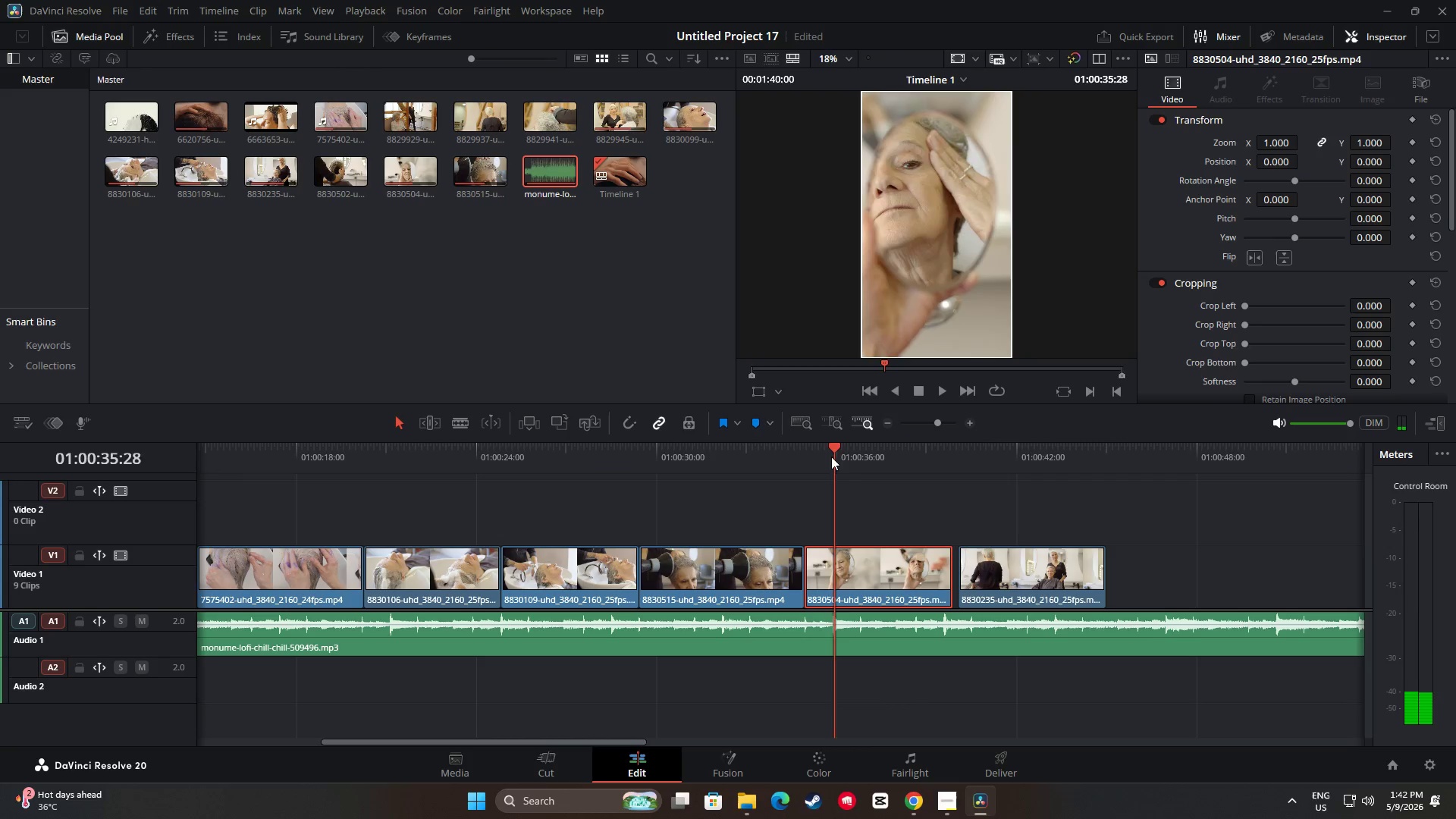 
left_click_drag(start_coordinate=[830, 456], to_coordinate=[774, 459])
 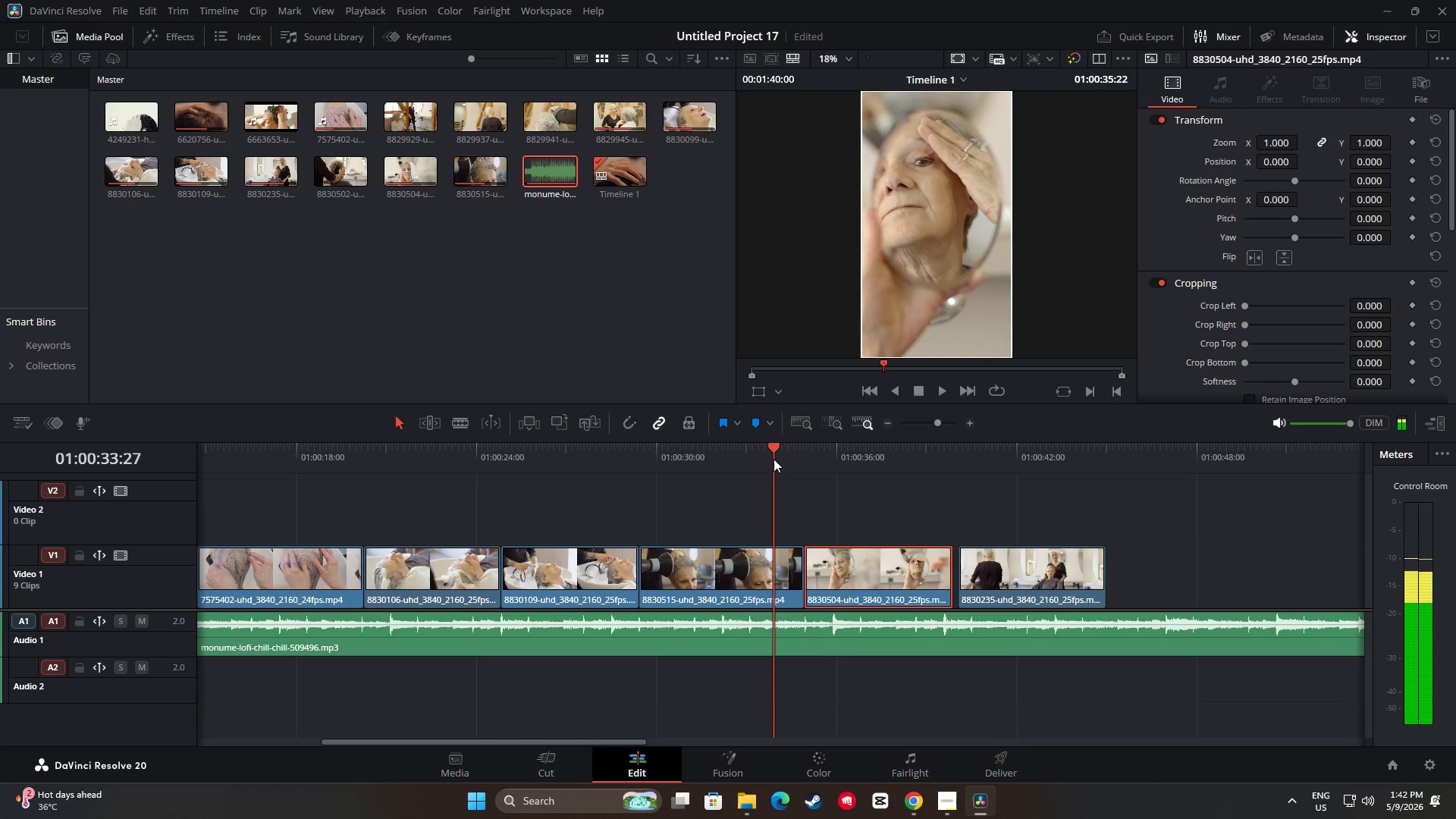 
key(Space)
 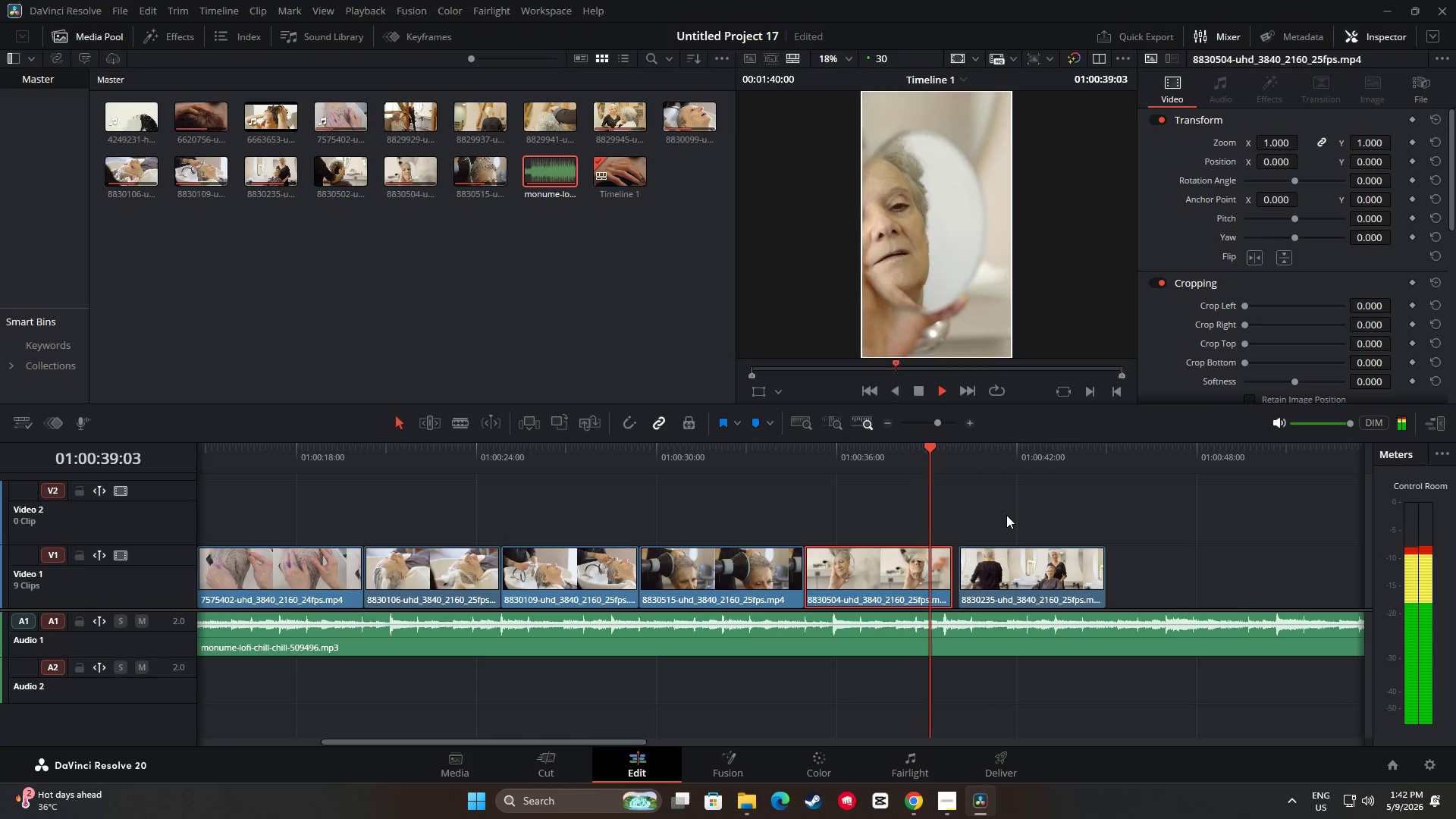 
wait(7.33)
 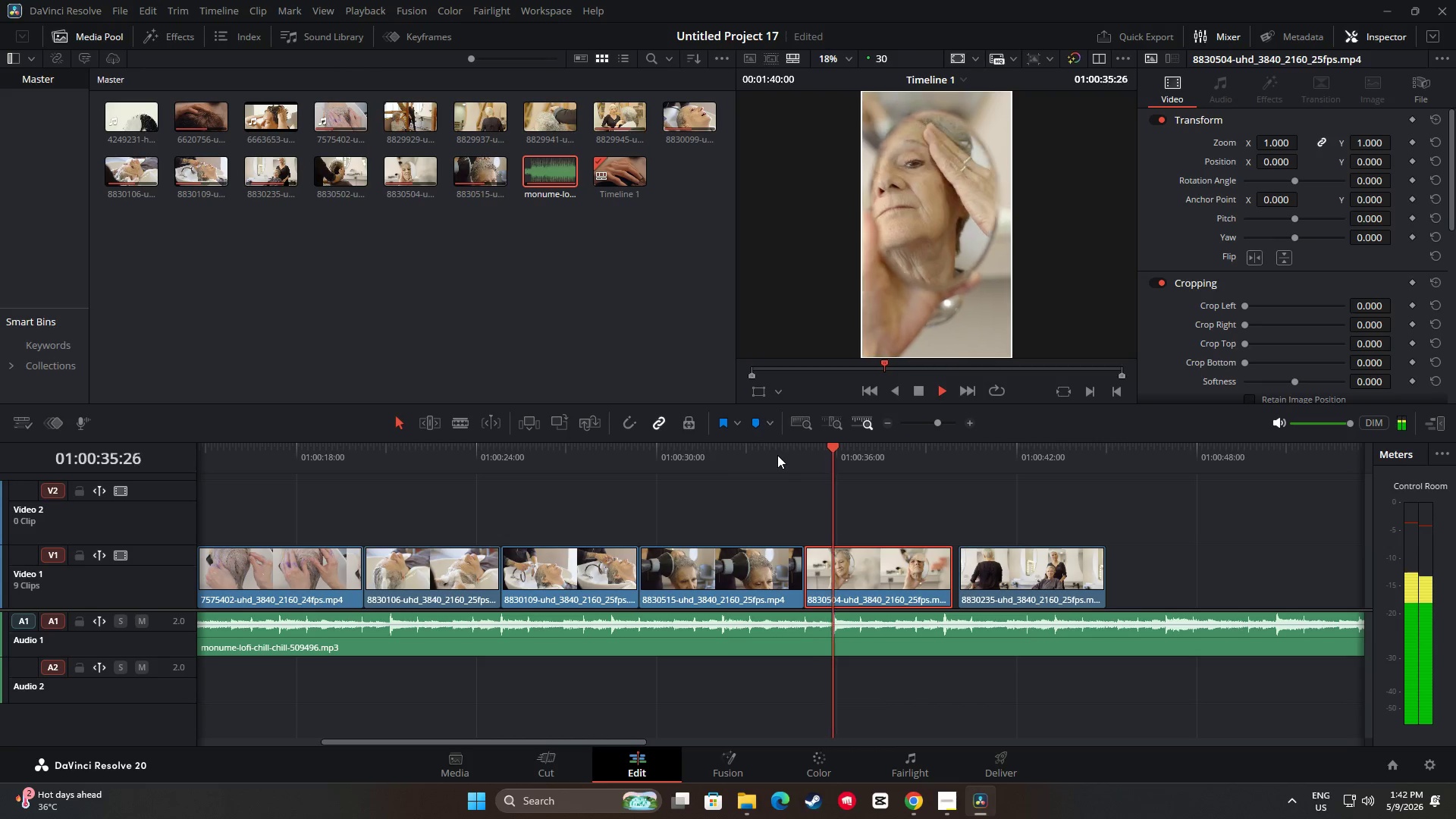 
key(Space)
 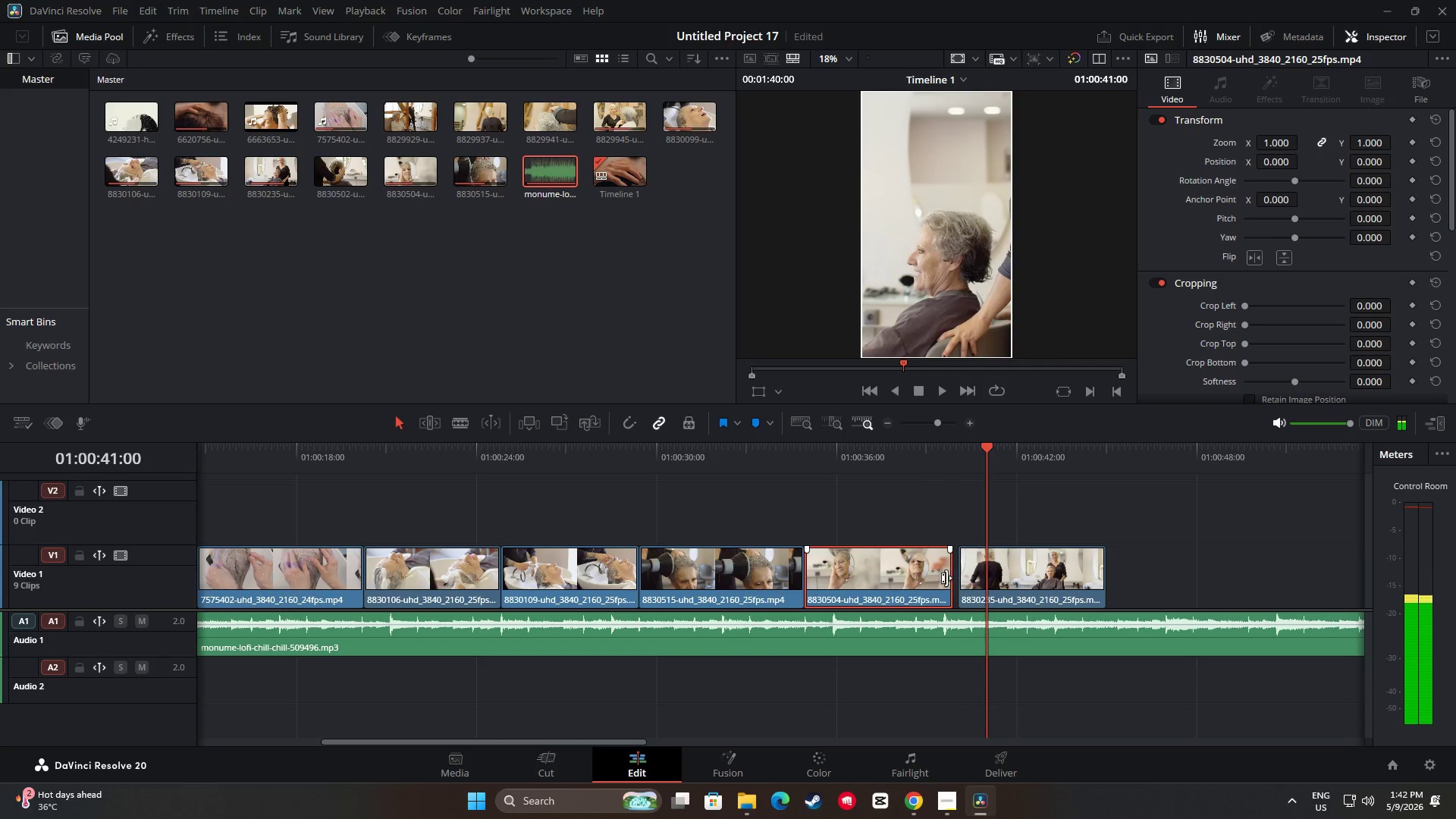 
left_click_drag(start_coordinate=[946, 578], to_coordinate=[941, 579])
 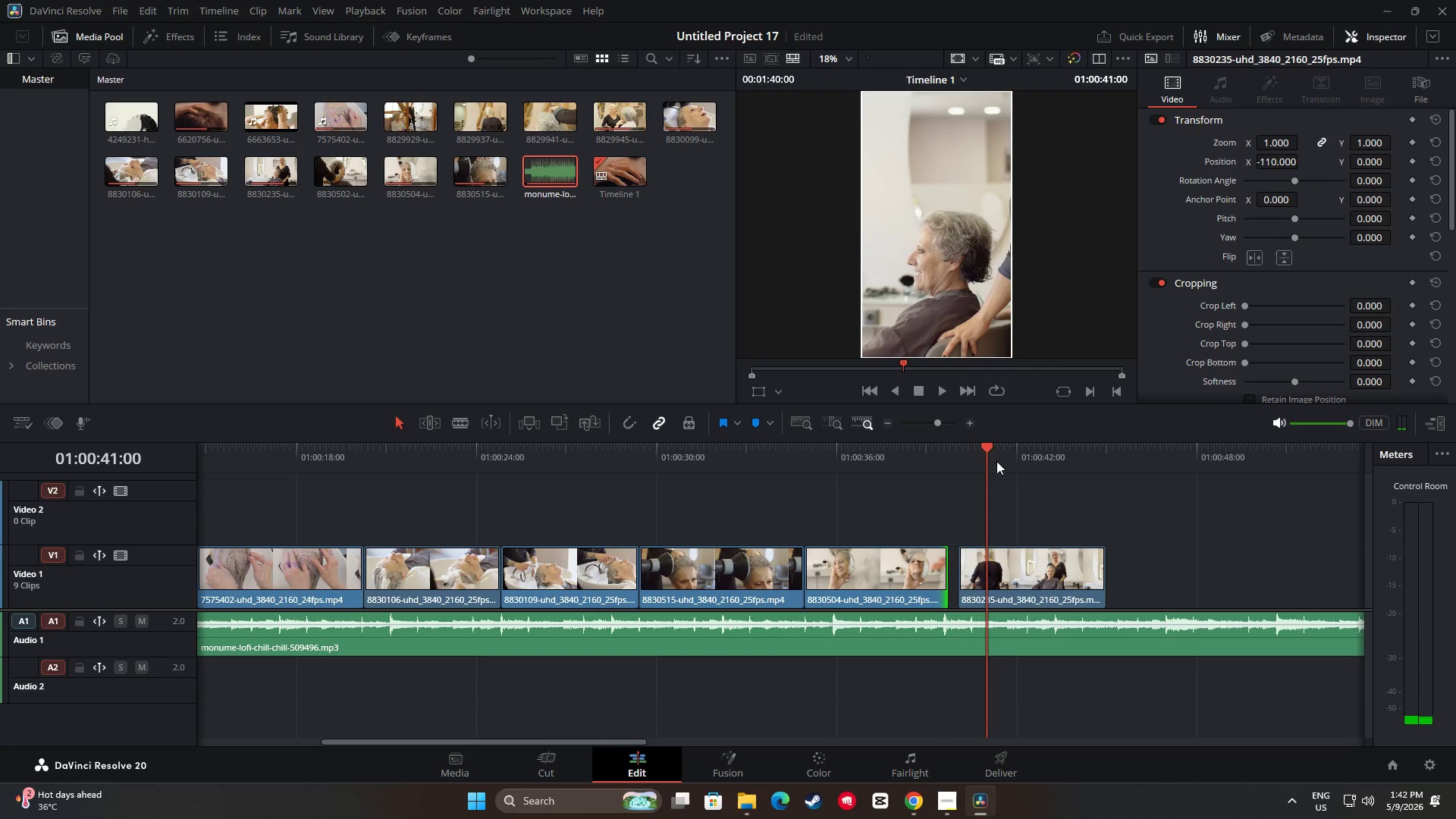 
left_click_drag(start_coordinate=[988, 451], to_coordinate=[931, 453])
 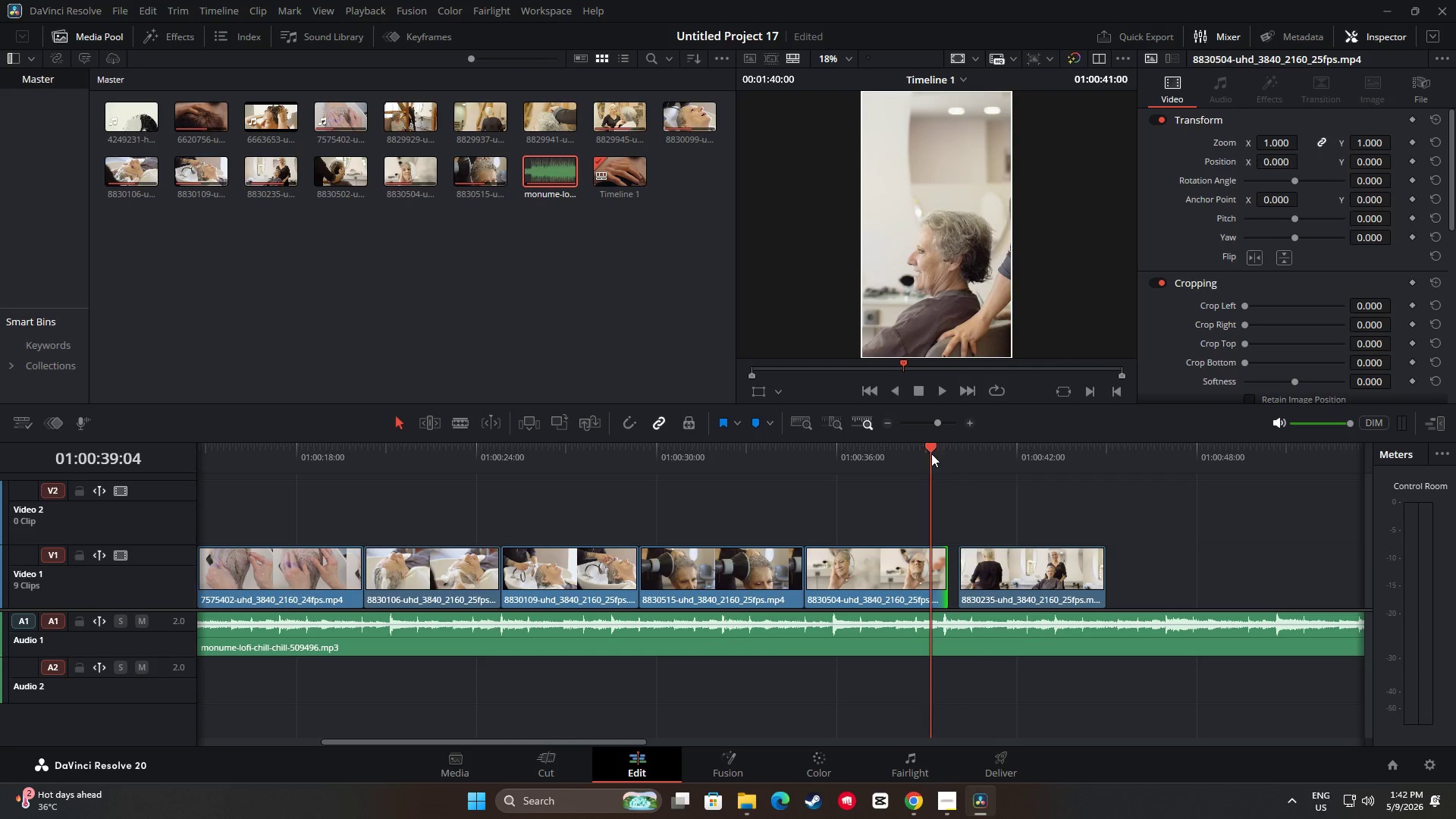 
key(Space)
 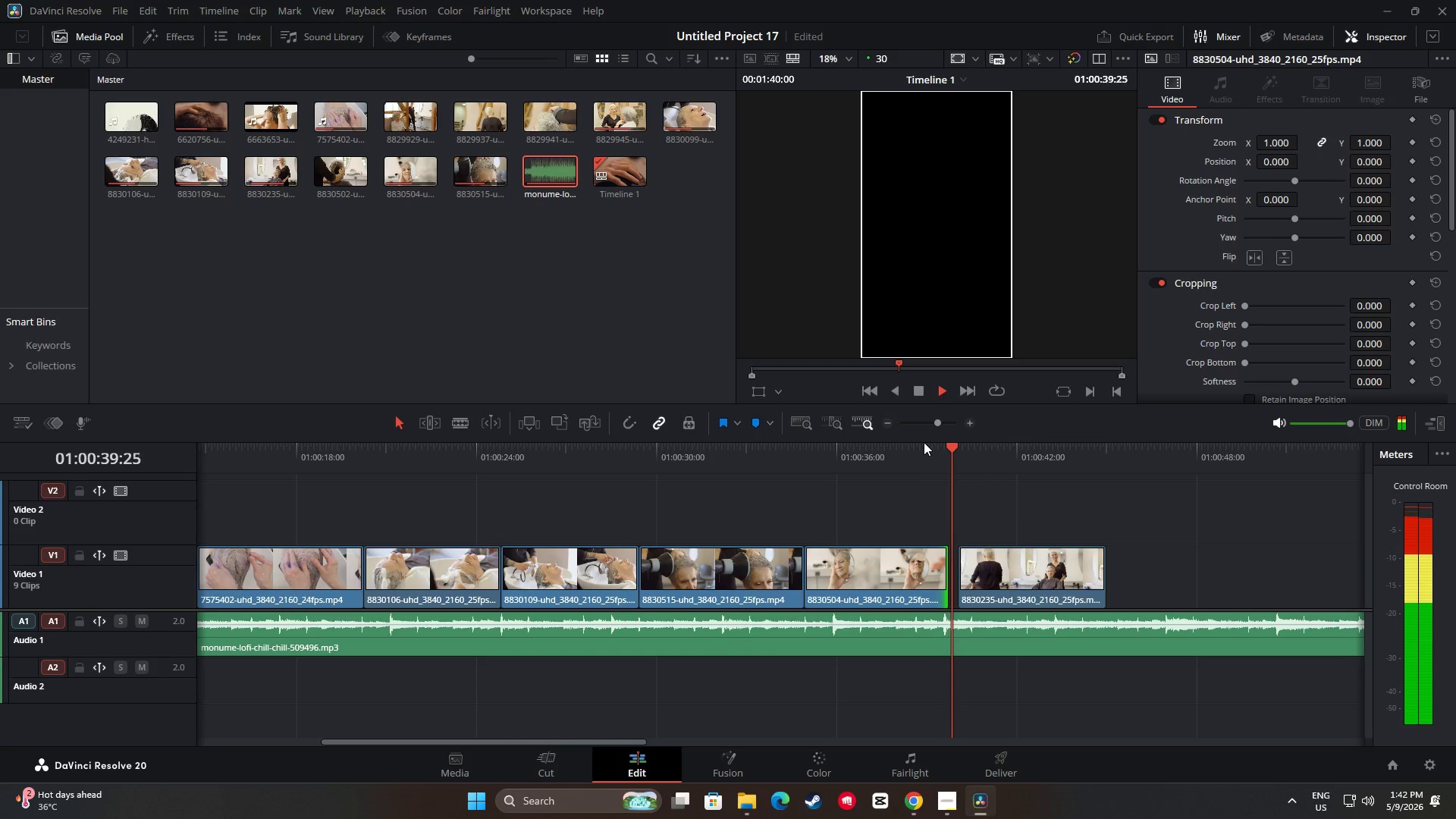 
key(Space)
 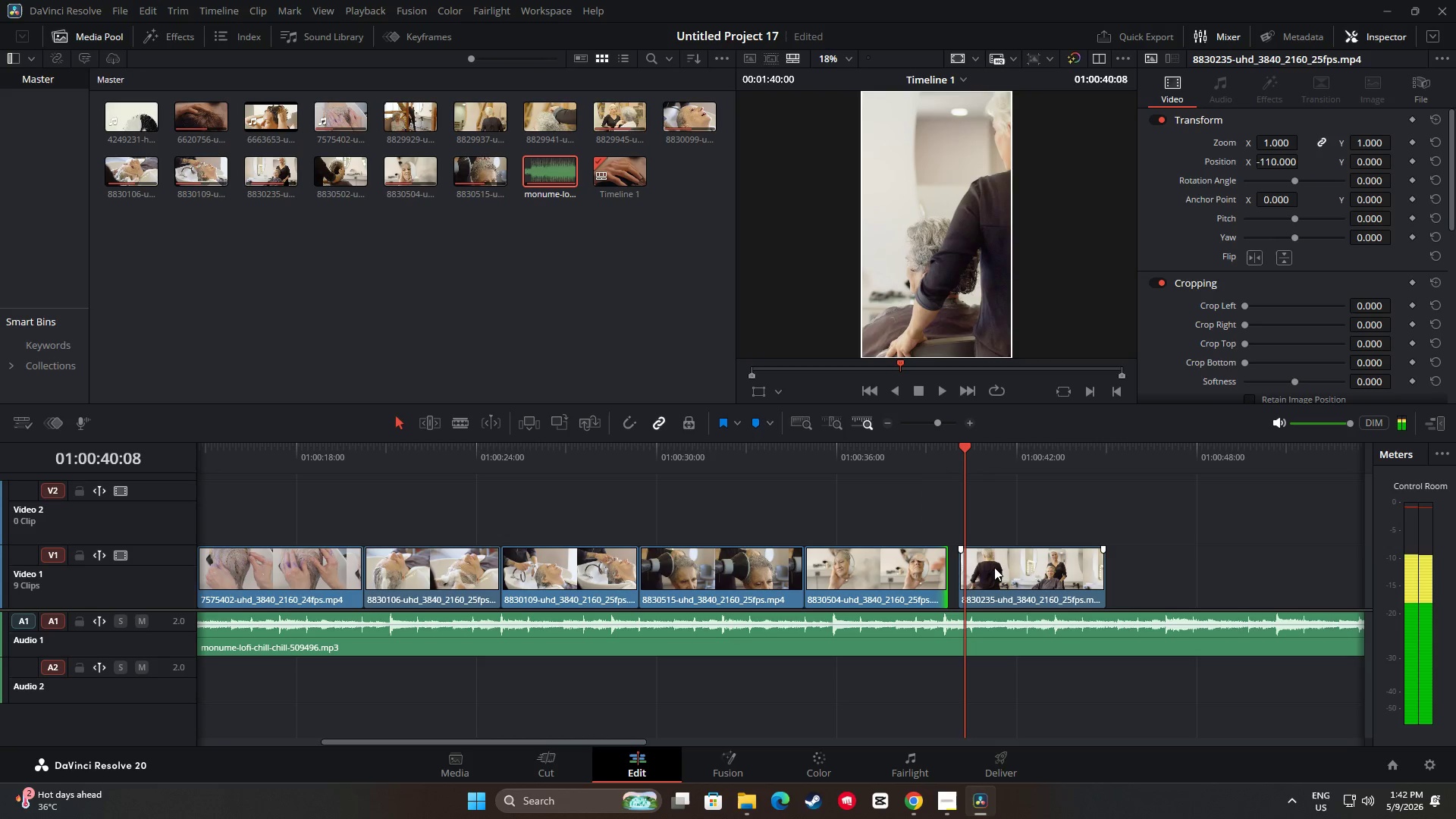 
left_click_drag(start_coordinate=[993, 568], to_coordinate=[978, 570])
 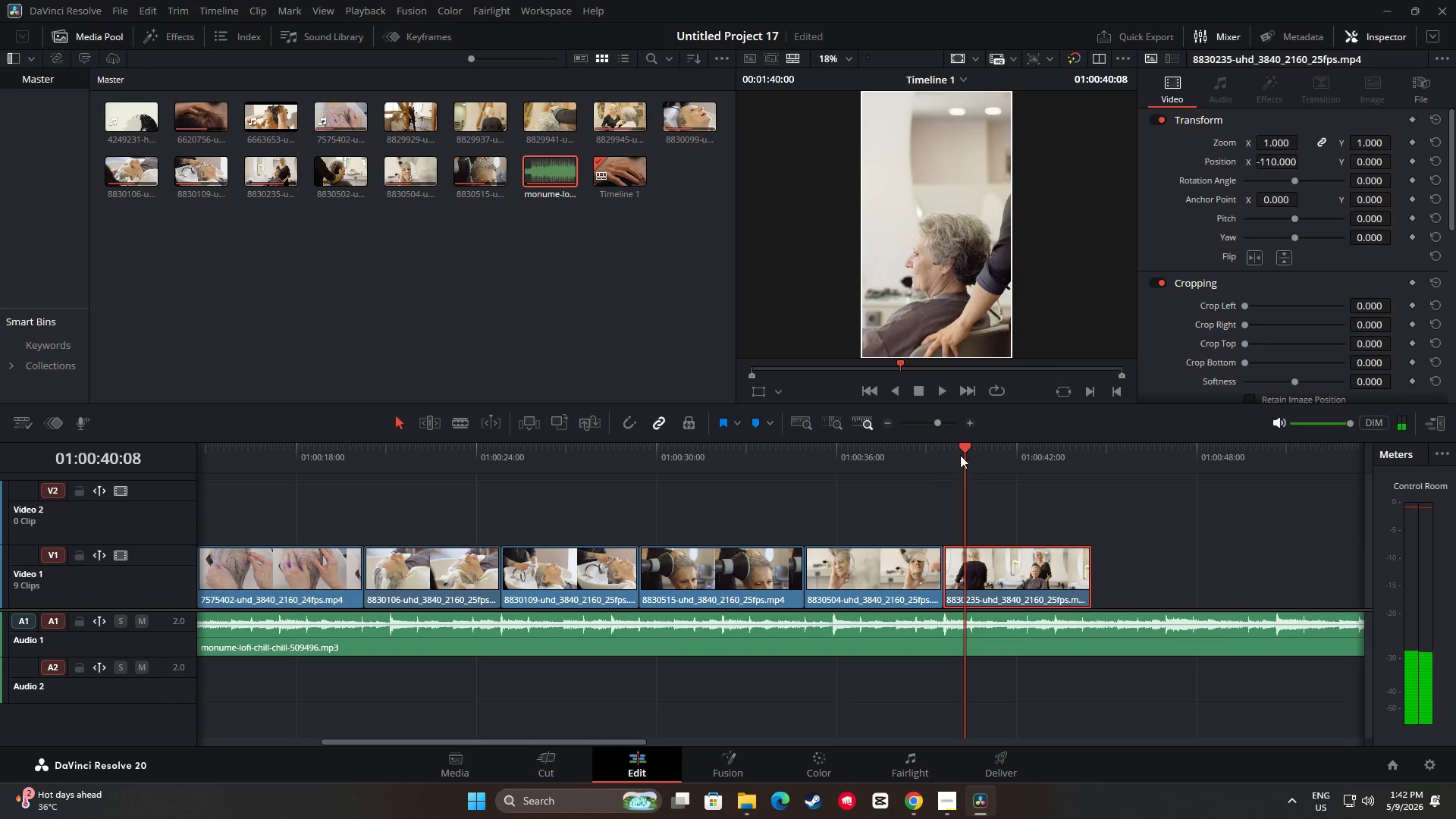 
left_click_drag(start_coordinate=[963, 450], to_coordinate=[930, 452])
 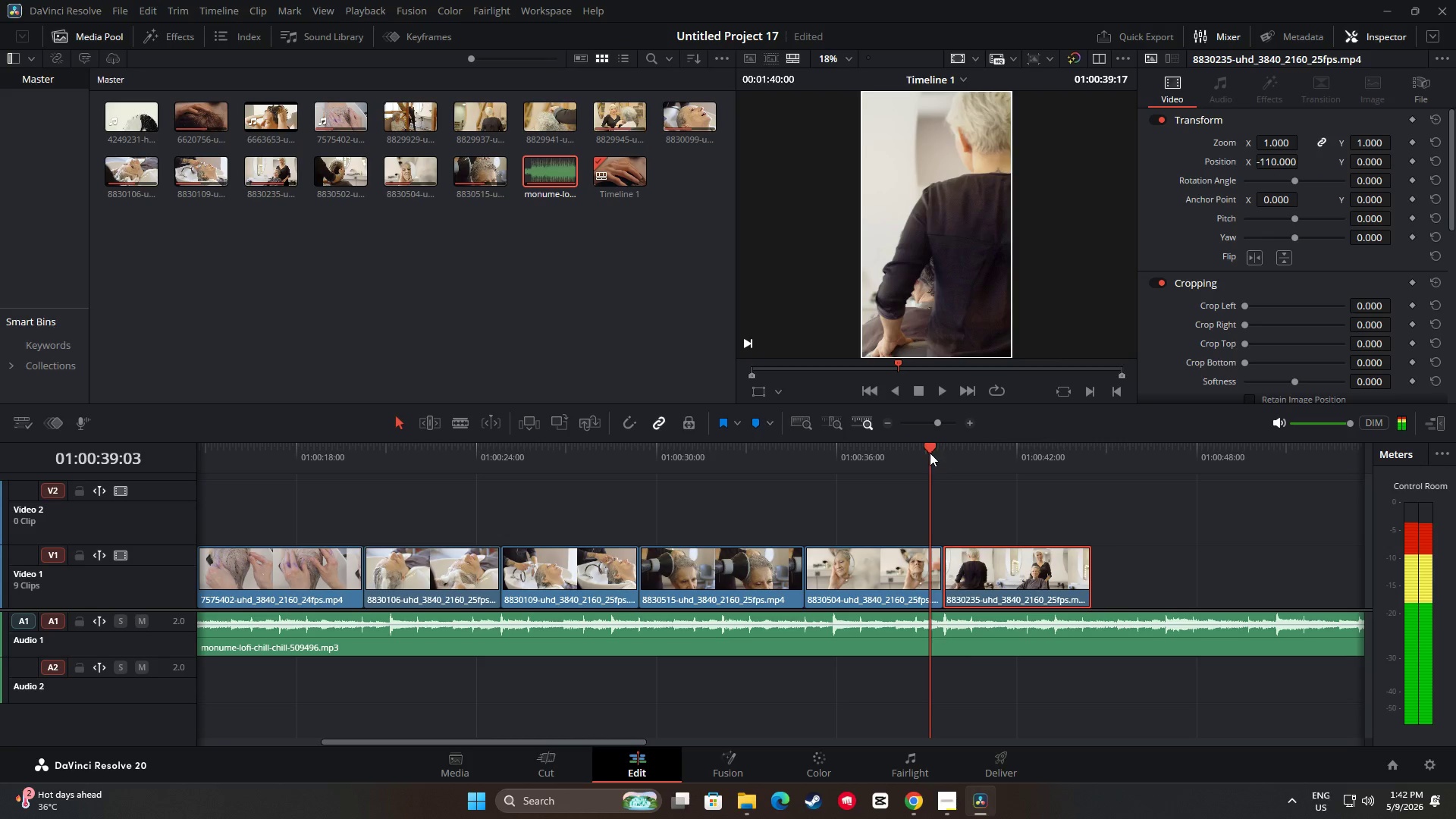 
key(Space)
 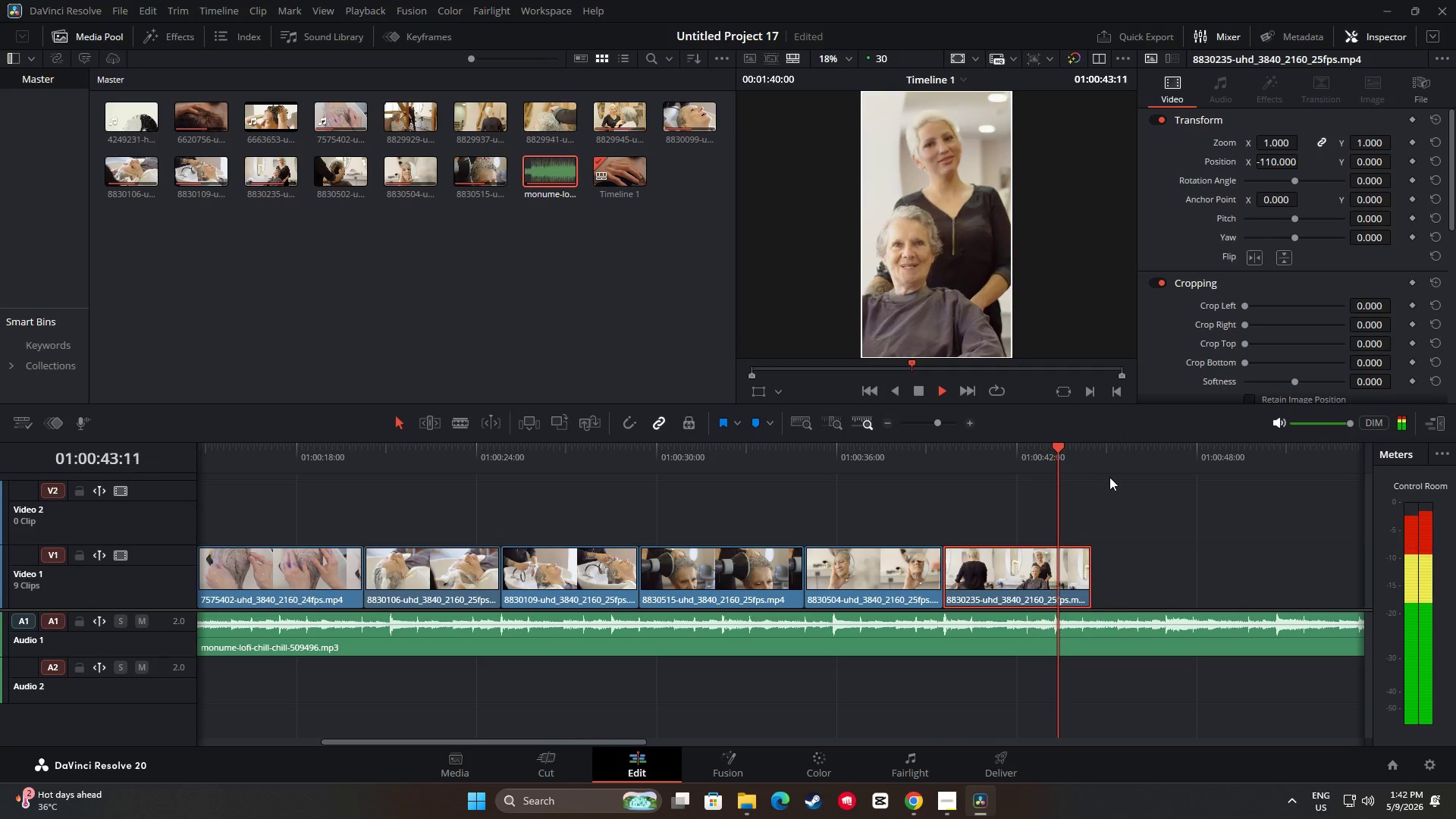 
wait(6.22)
 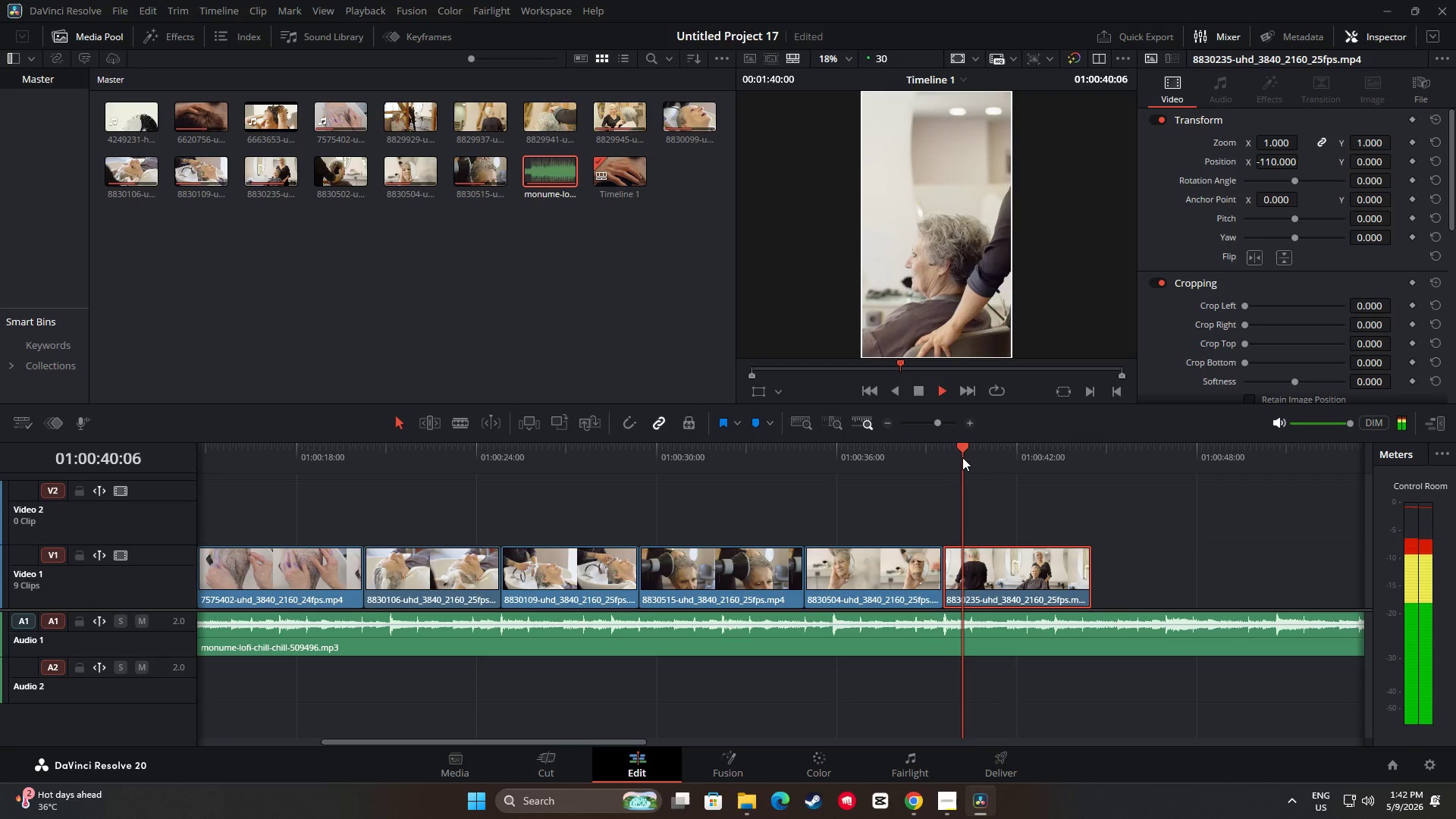 
left_click_drag(start_coordinate=[1103, 453], to_coordinate=[1087, 453])
 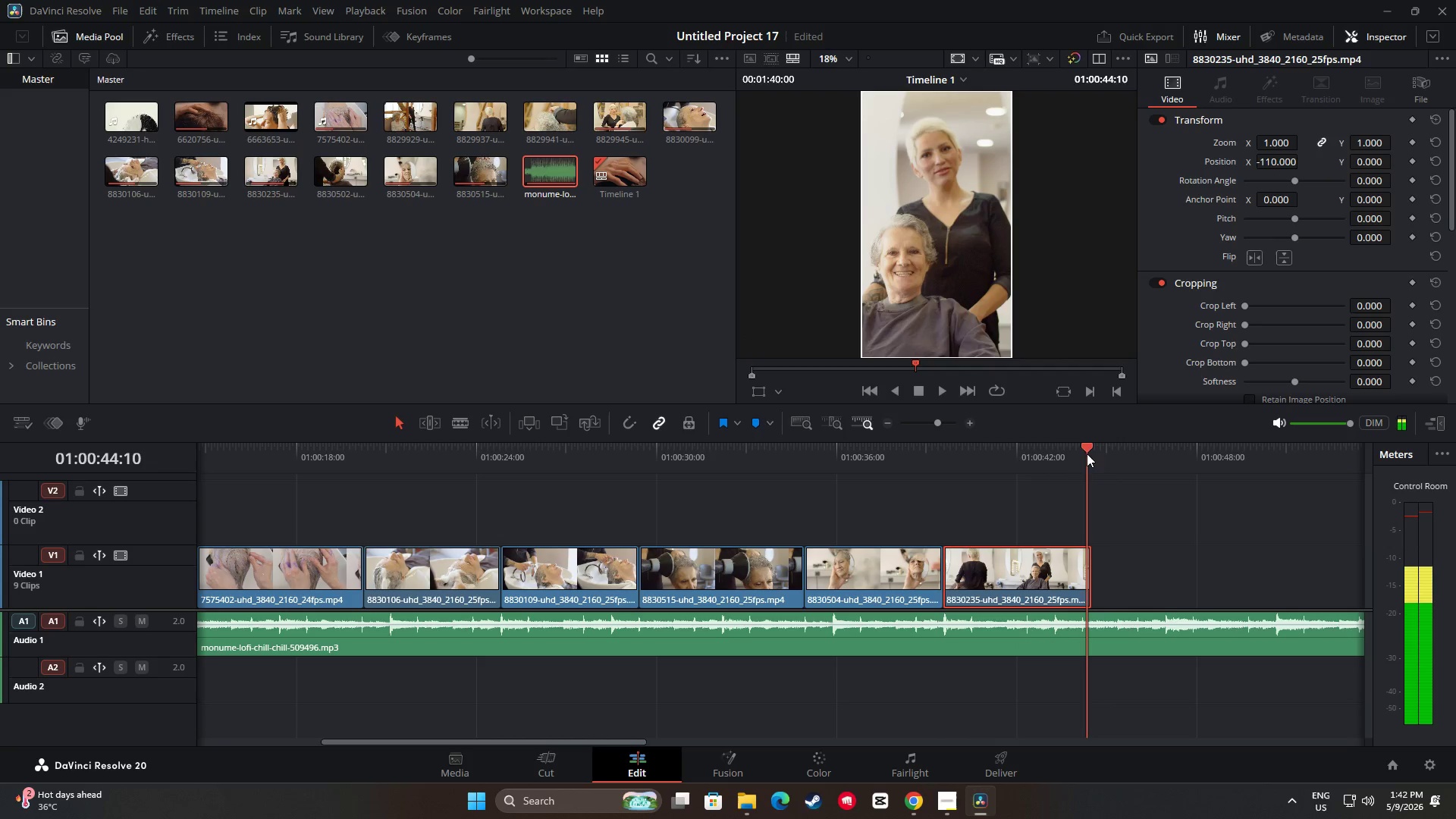 
key(Space)
 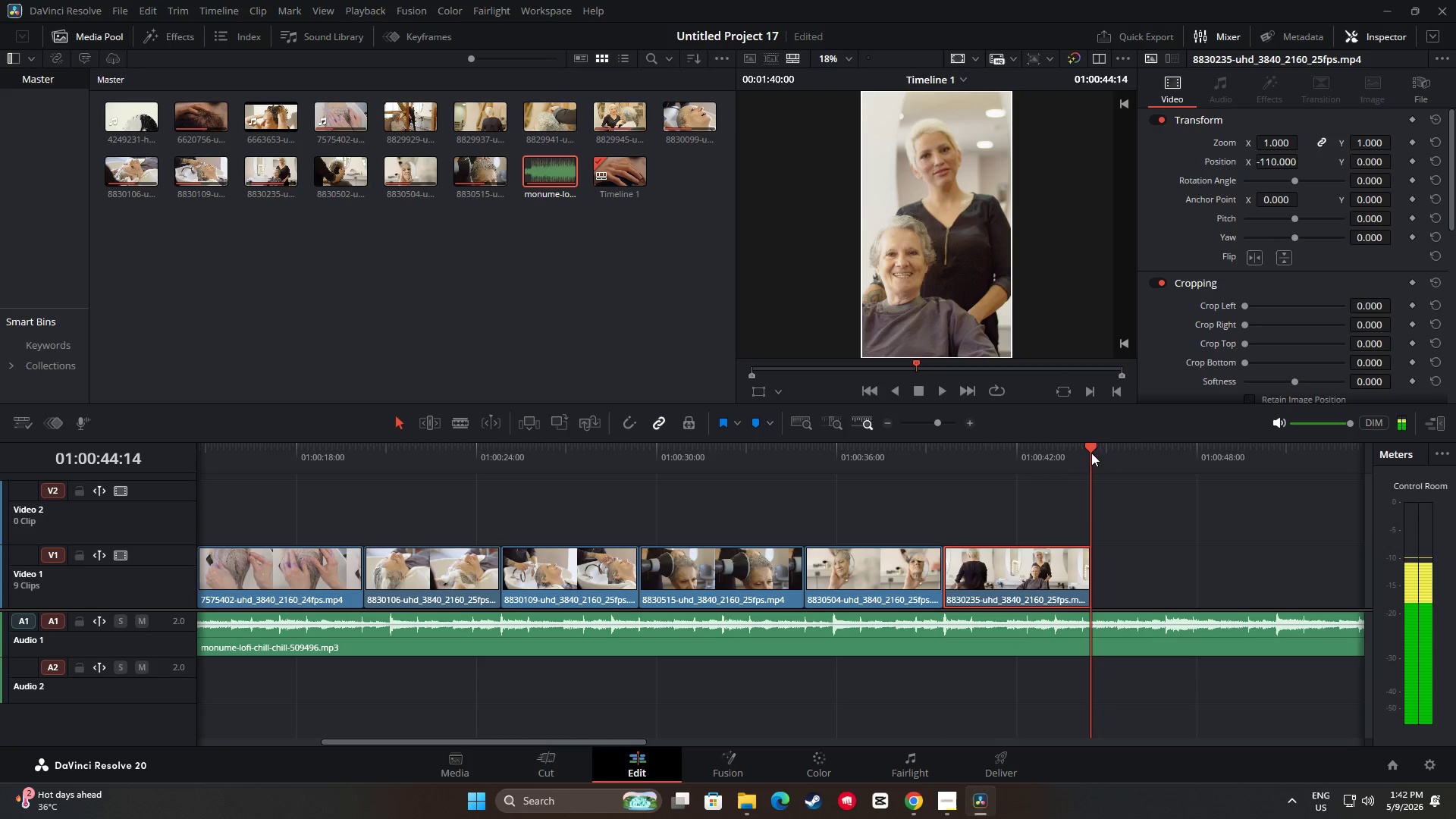 
left_click([1084, 642])
 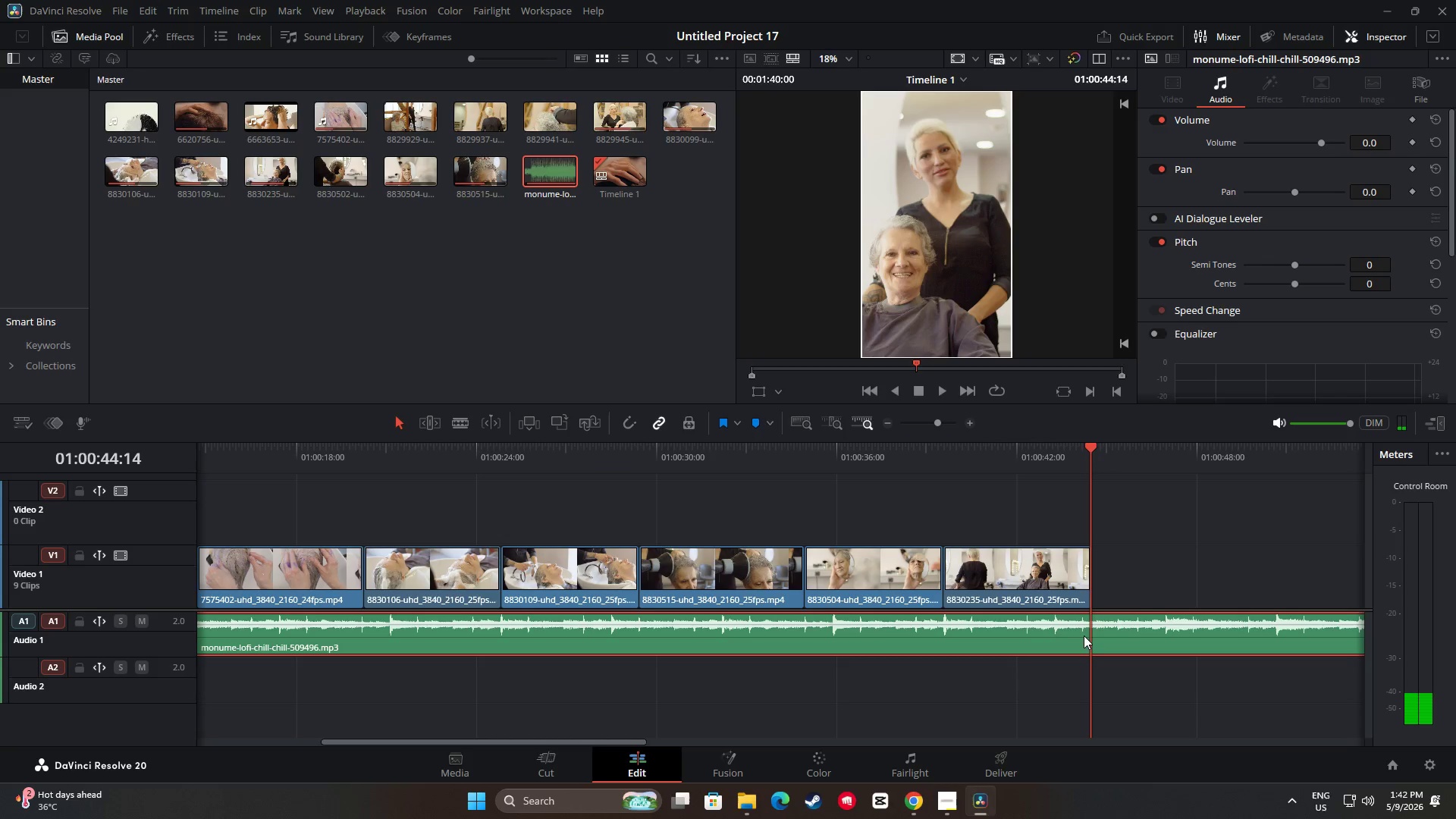 
left_click_drag(start_coordinate=[1089, 447], to_coordinate=[962, 457])
 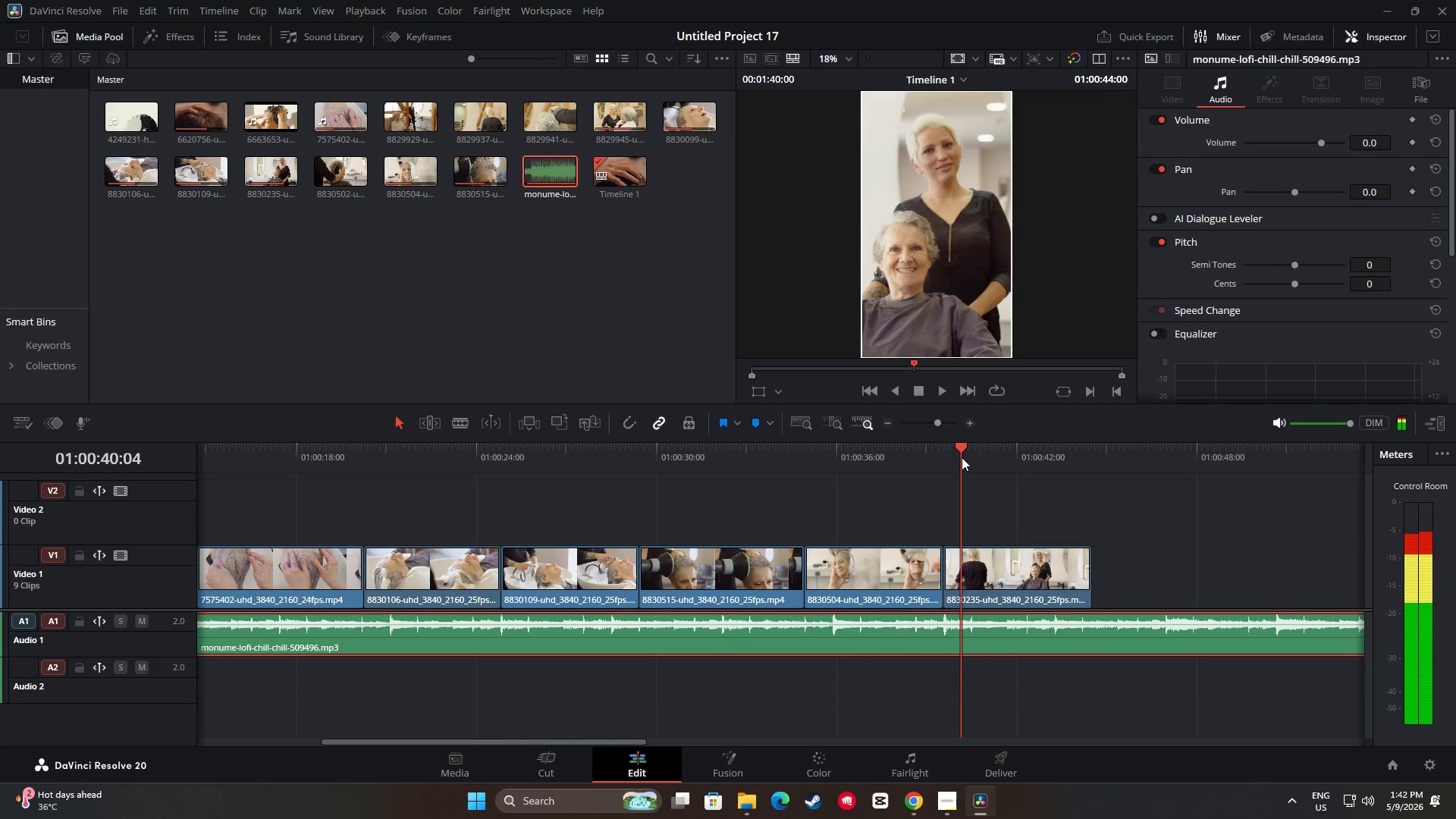 
key(Space)
 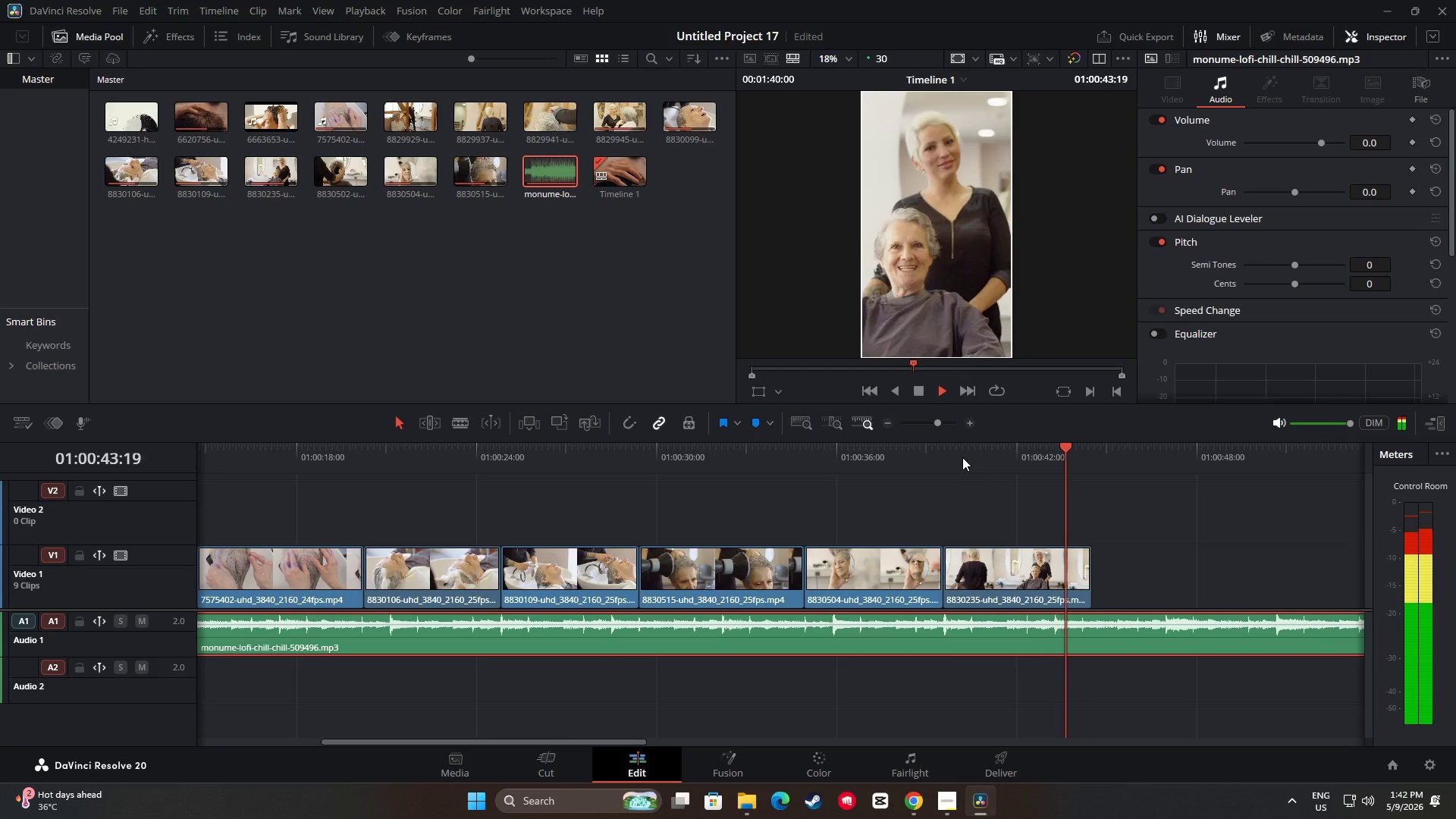 
key(Space)
 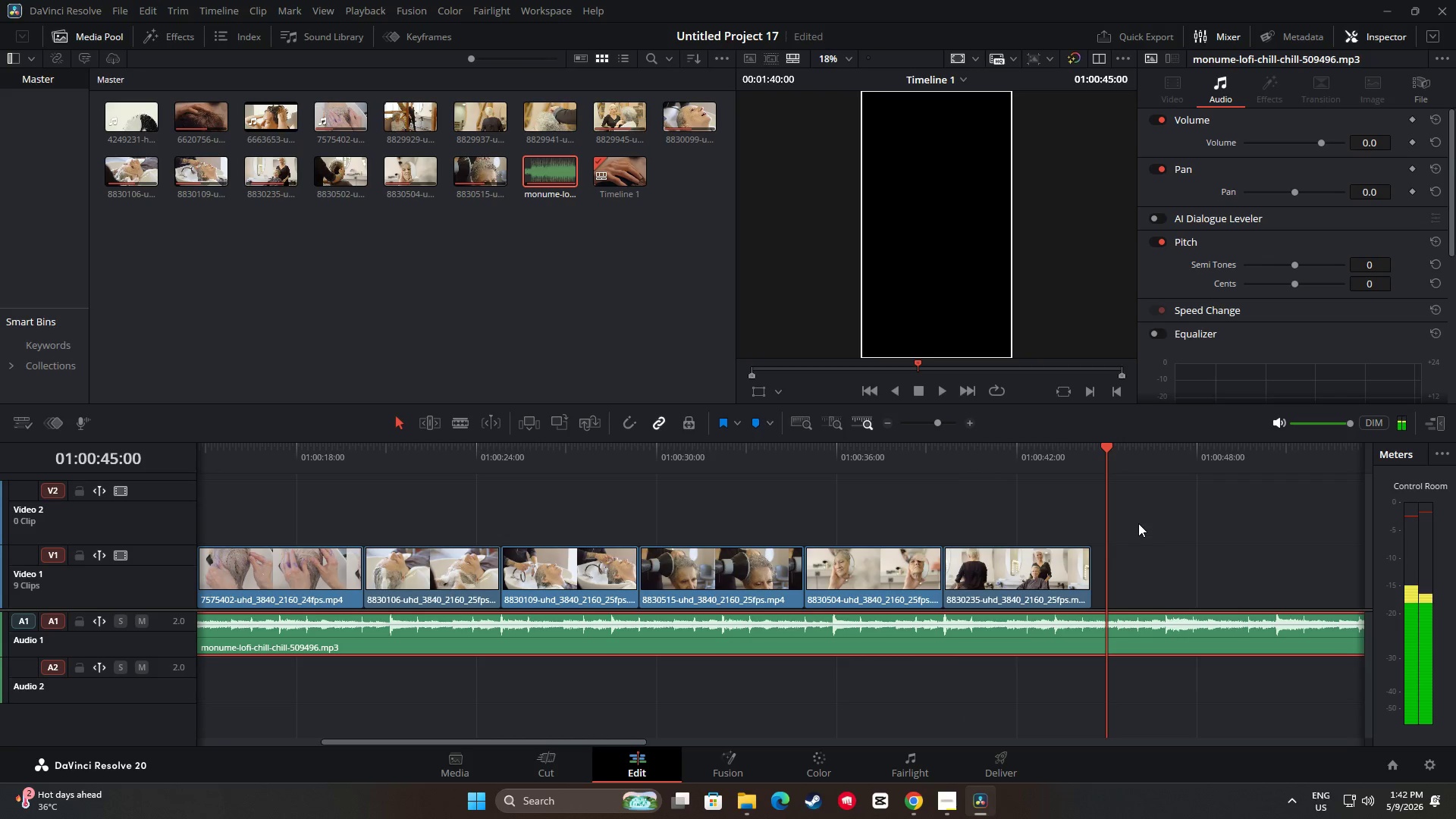 
key(Space)
 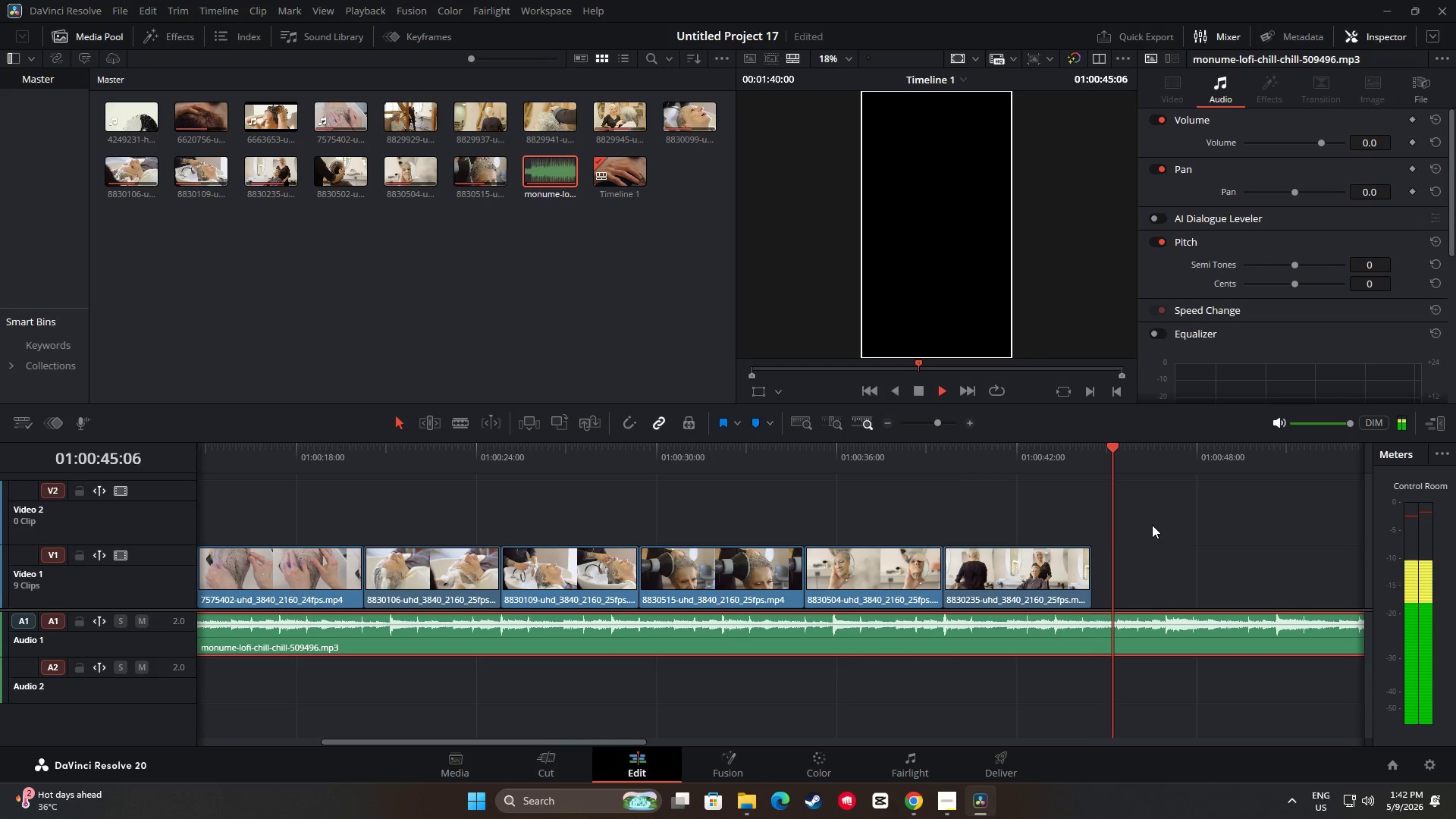 
key(Space)
 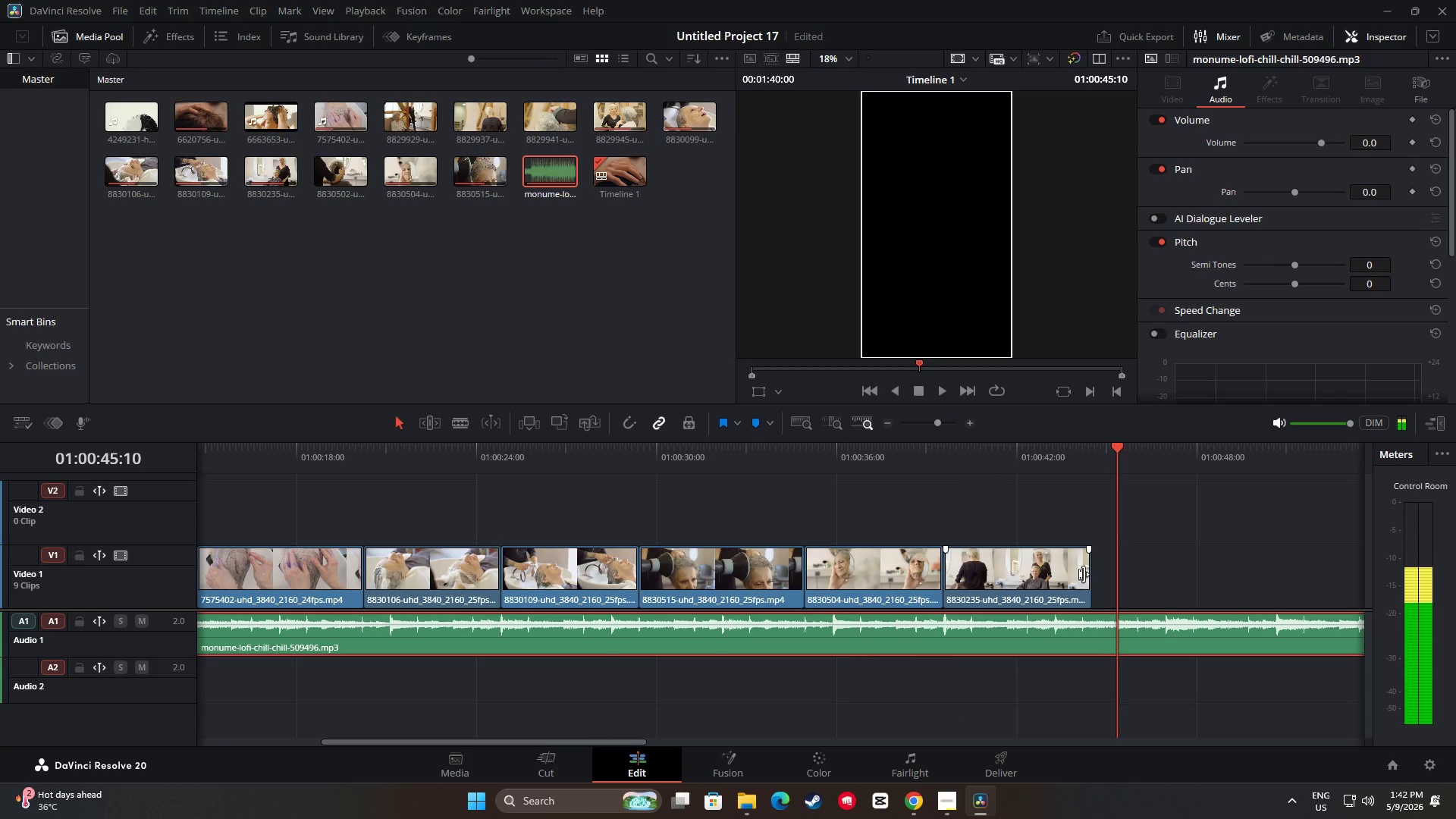 
left_click_drag(start_coordinate=[1084, 574], to_coordinate=[1110, 580])
 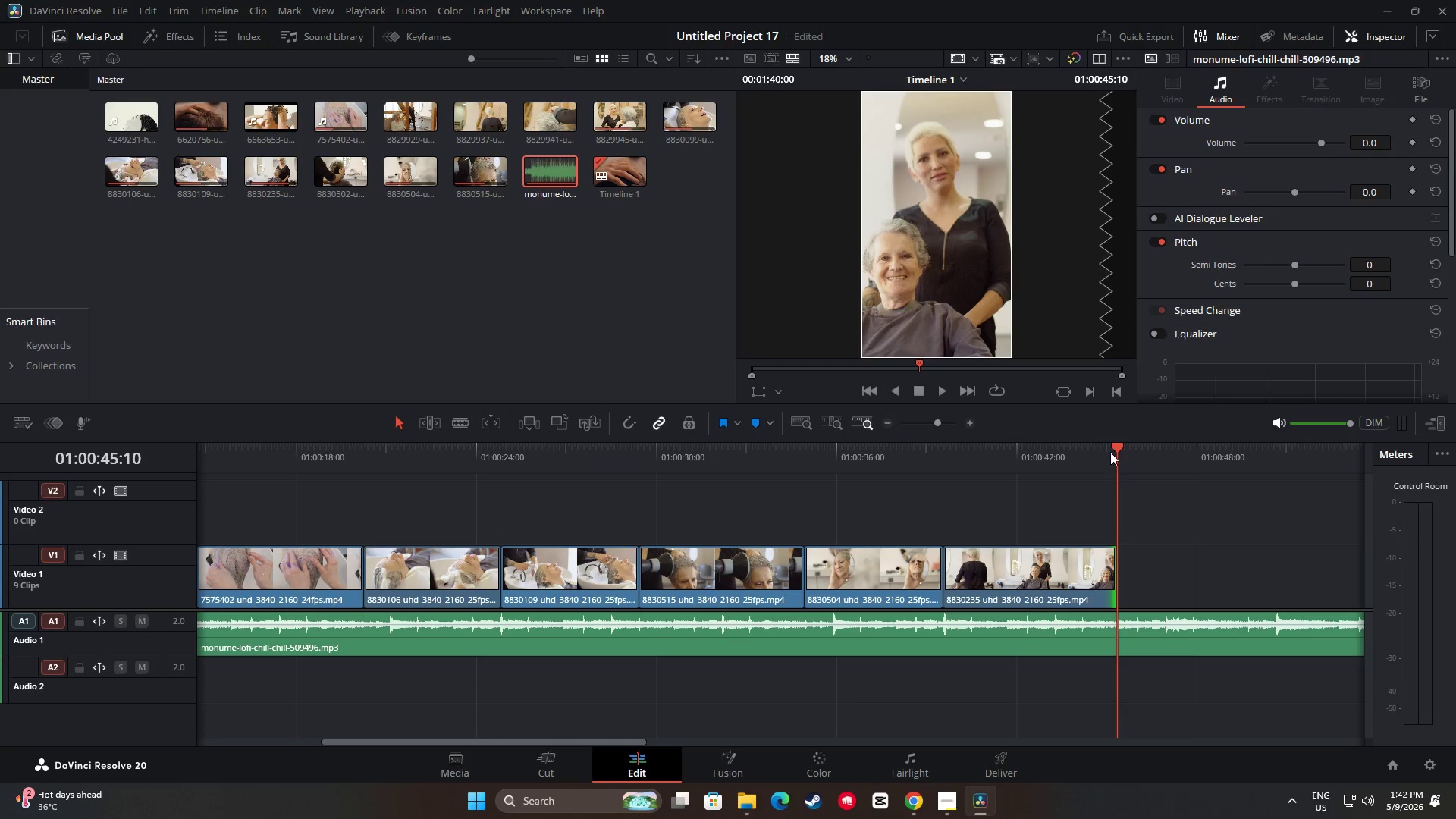 
left_click_drag(start_coordinate=[1112, 447], to_coordinate=[1059, 446])
 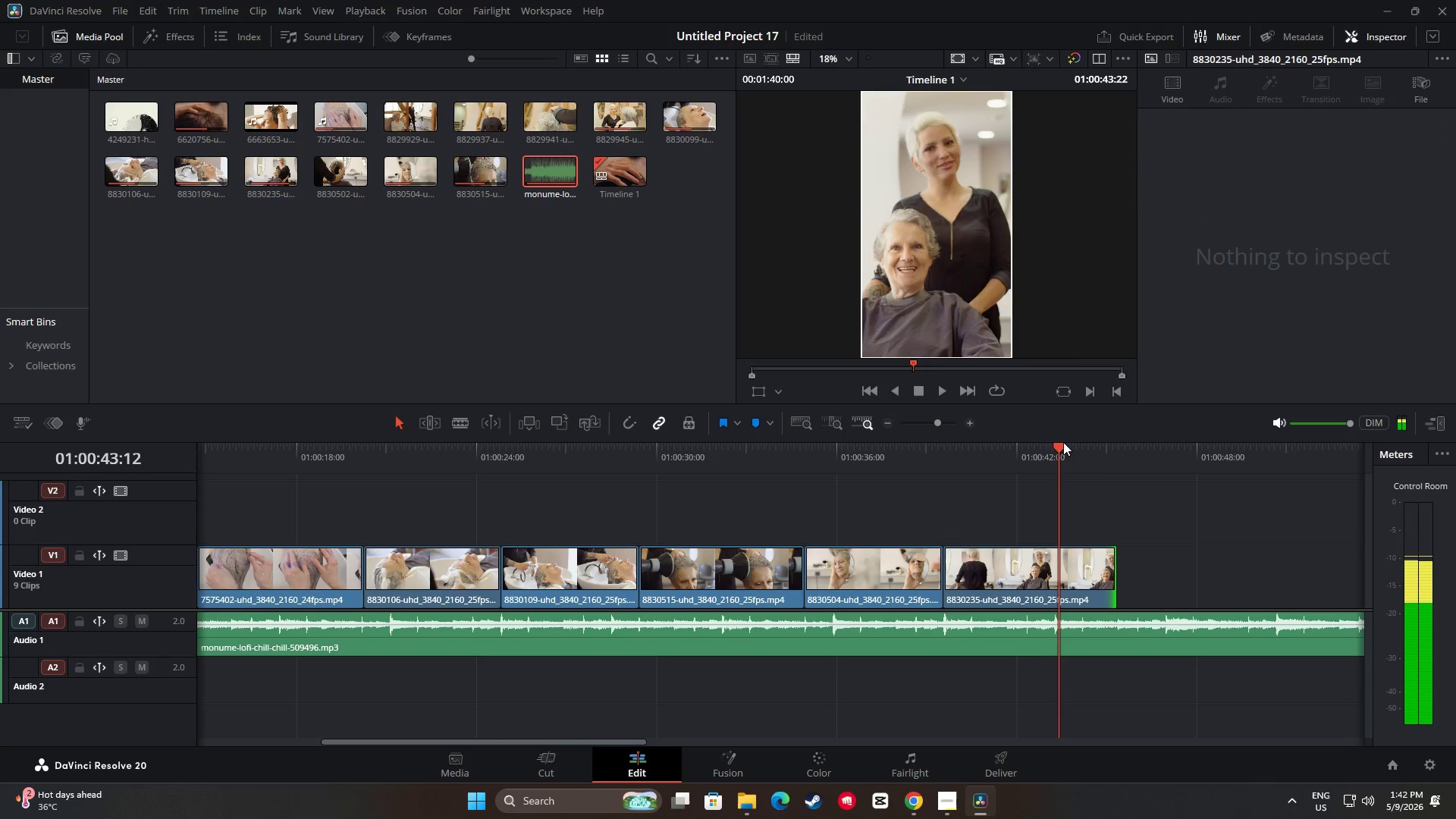 
key(Space)
 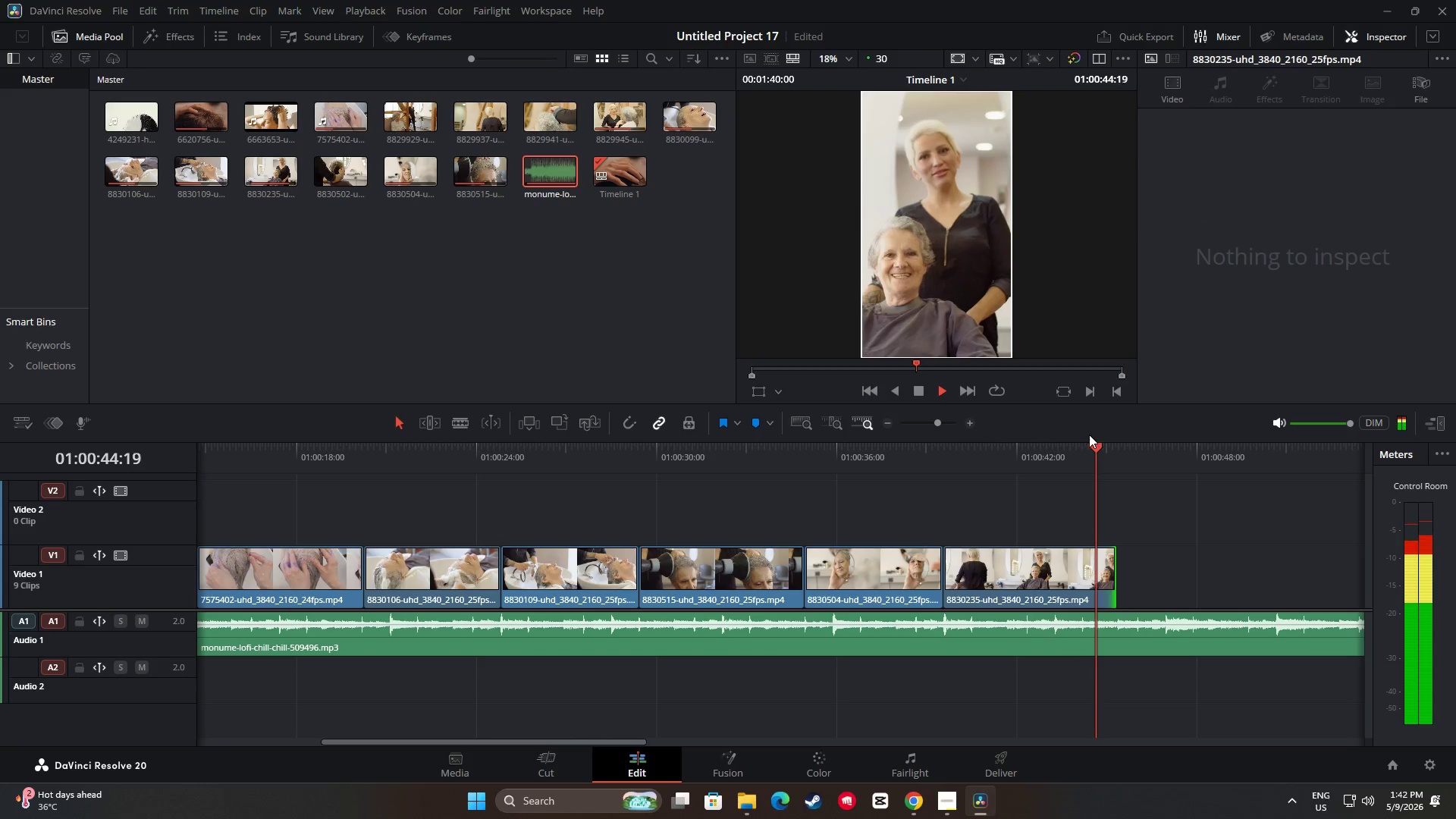 
key(Space)
 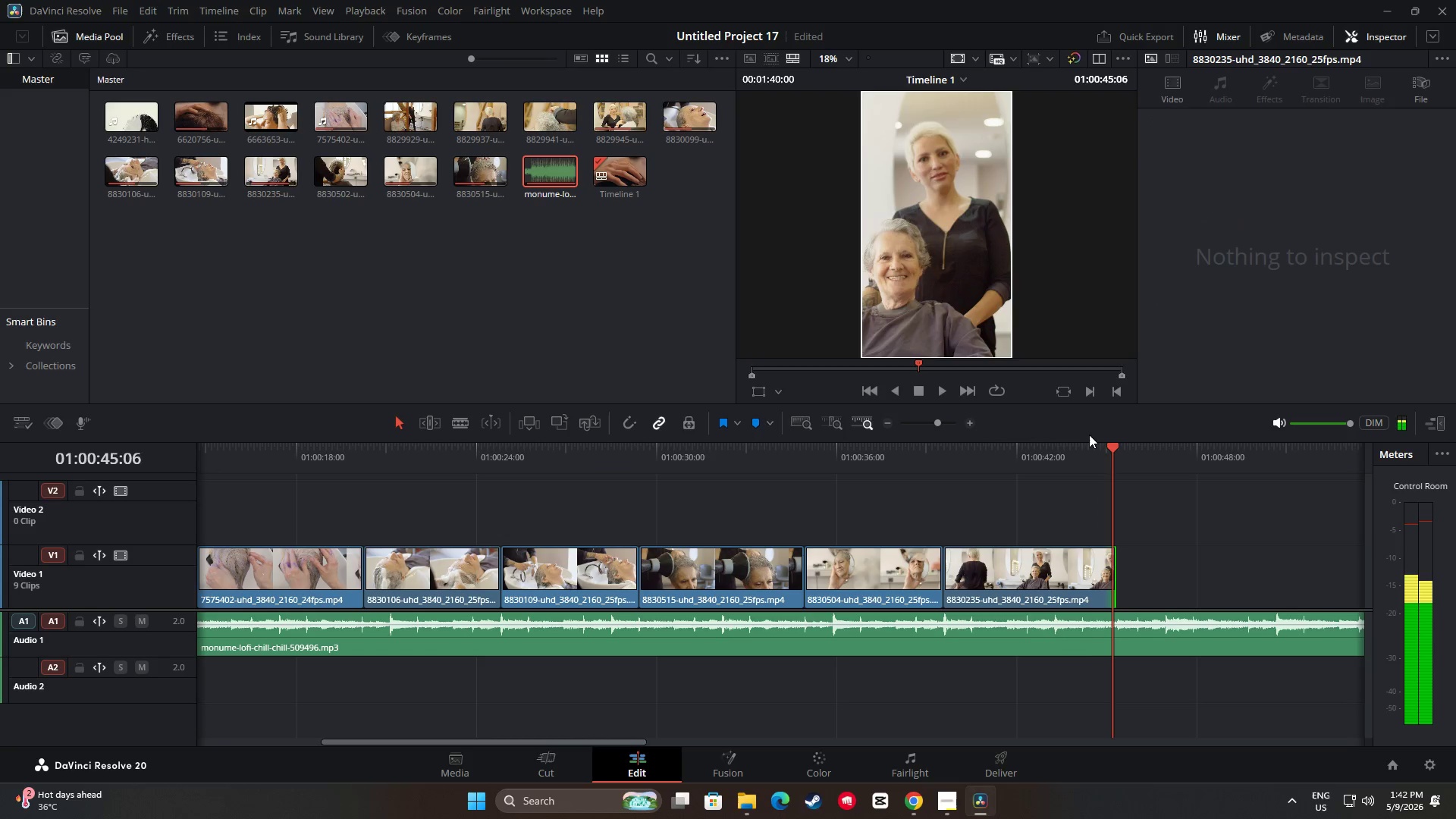 
key(Space)
 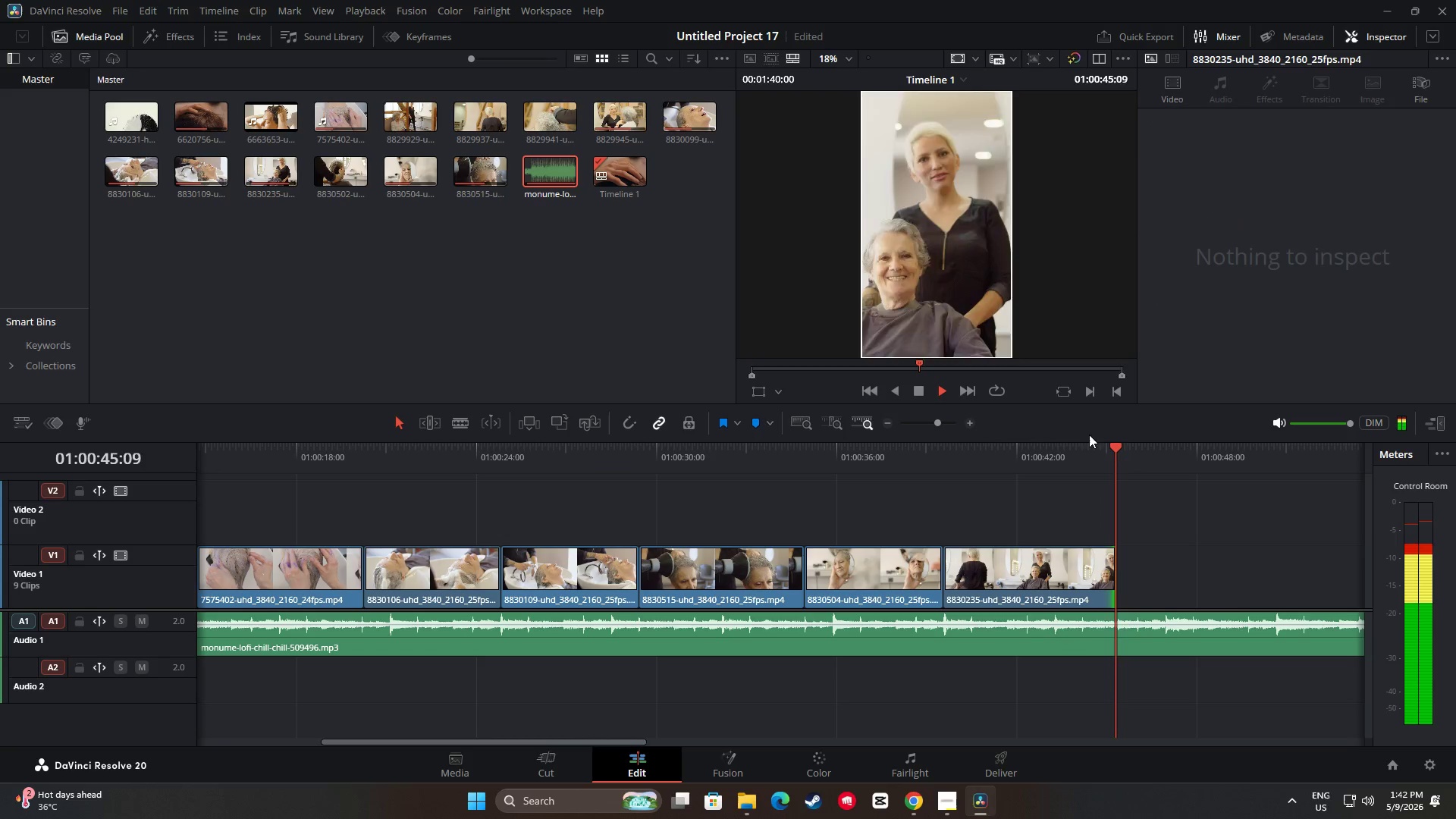 
key(Space)
 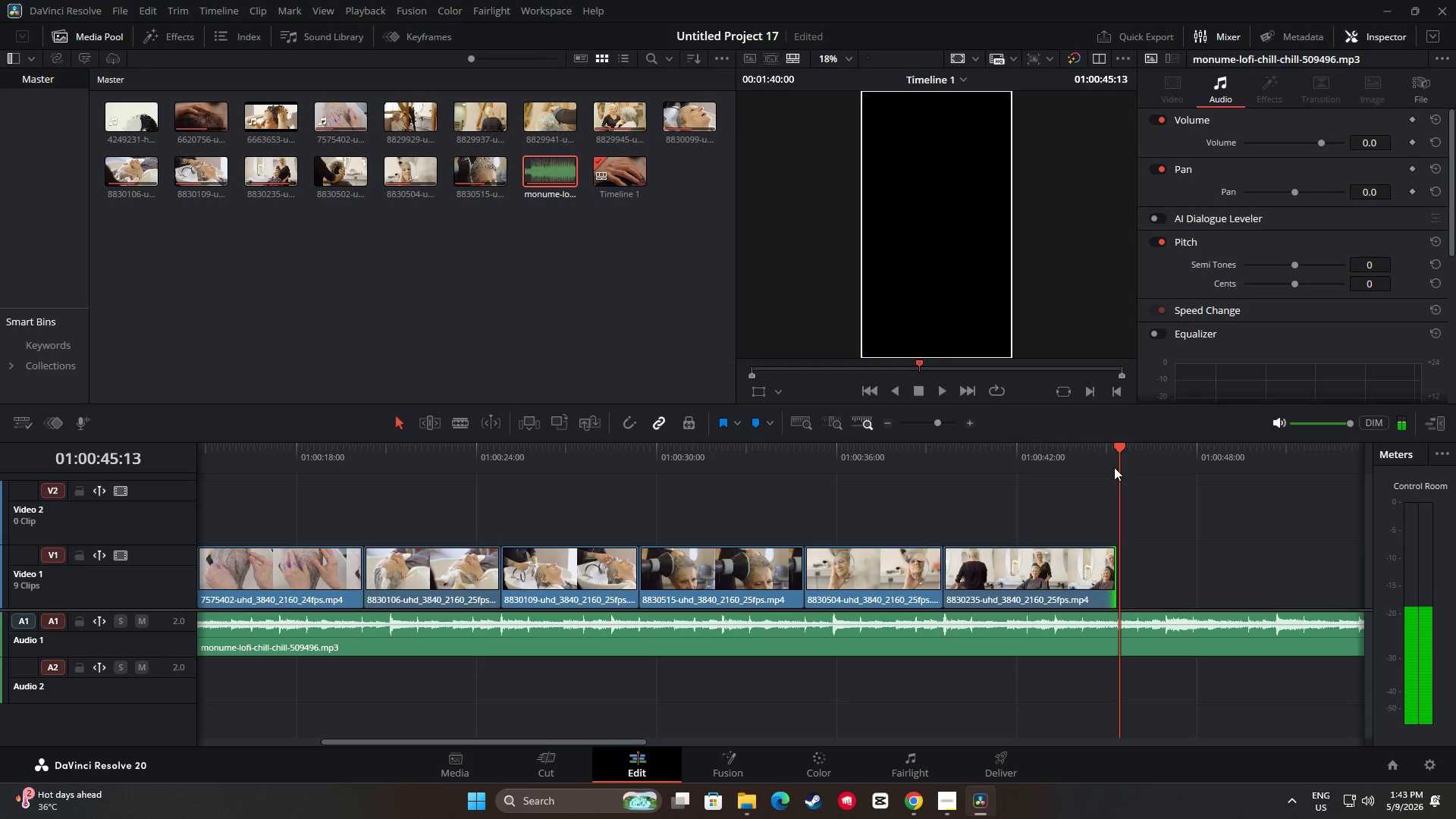 
left_click_drag(start_coordinate=[1104, 570], to_coordinate=[1098, 568])
 